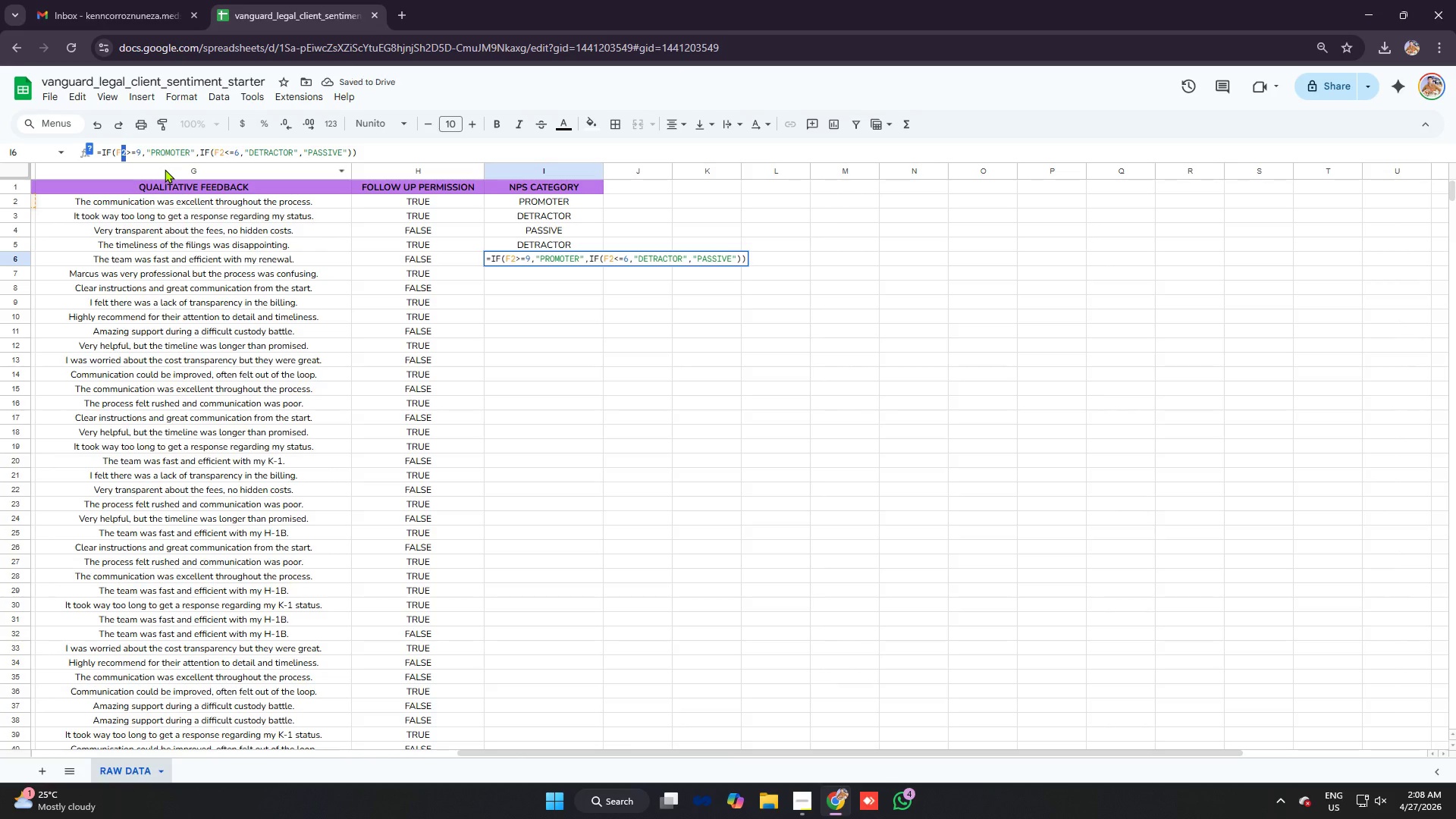 
key(6)
 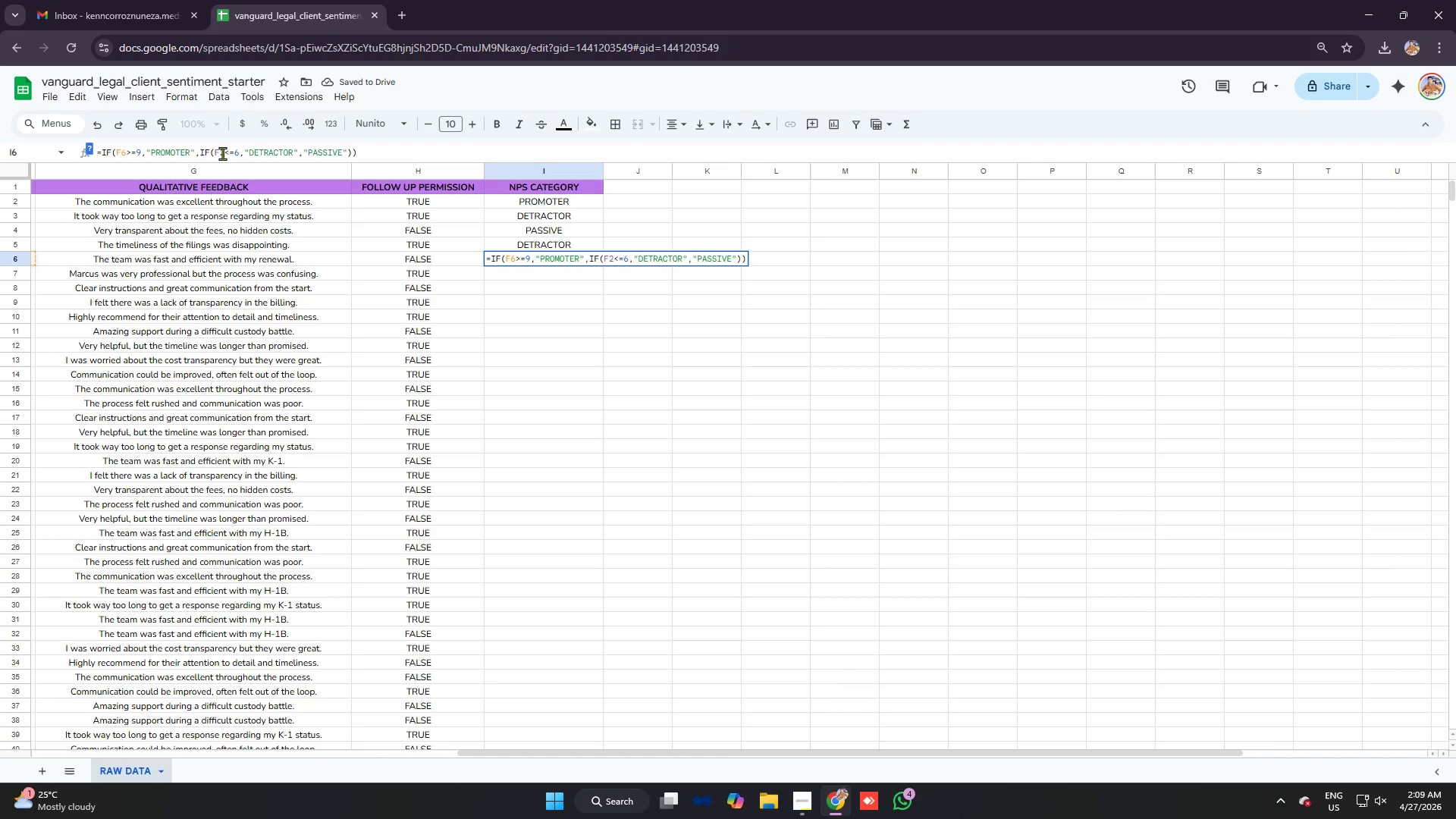 
key(6)
 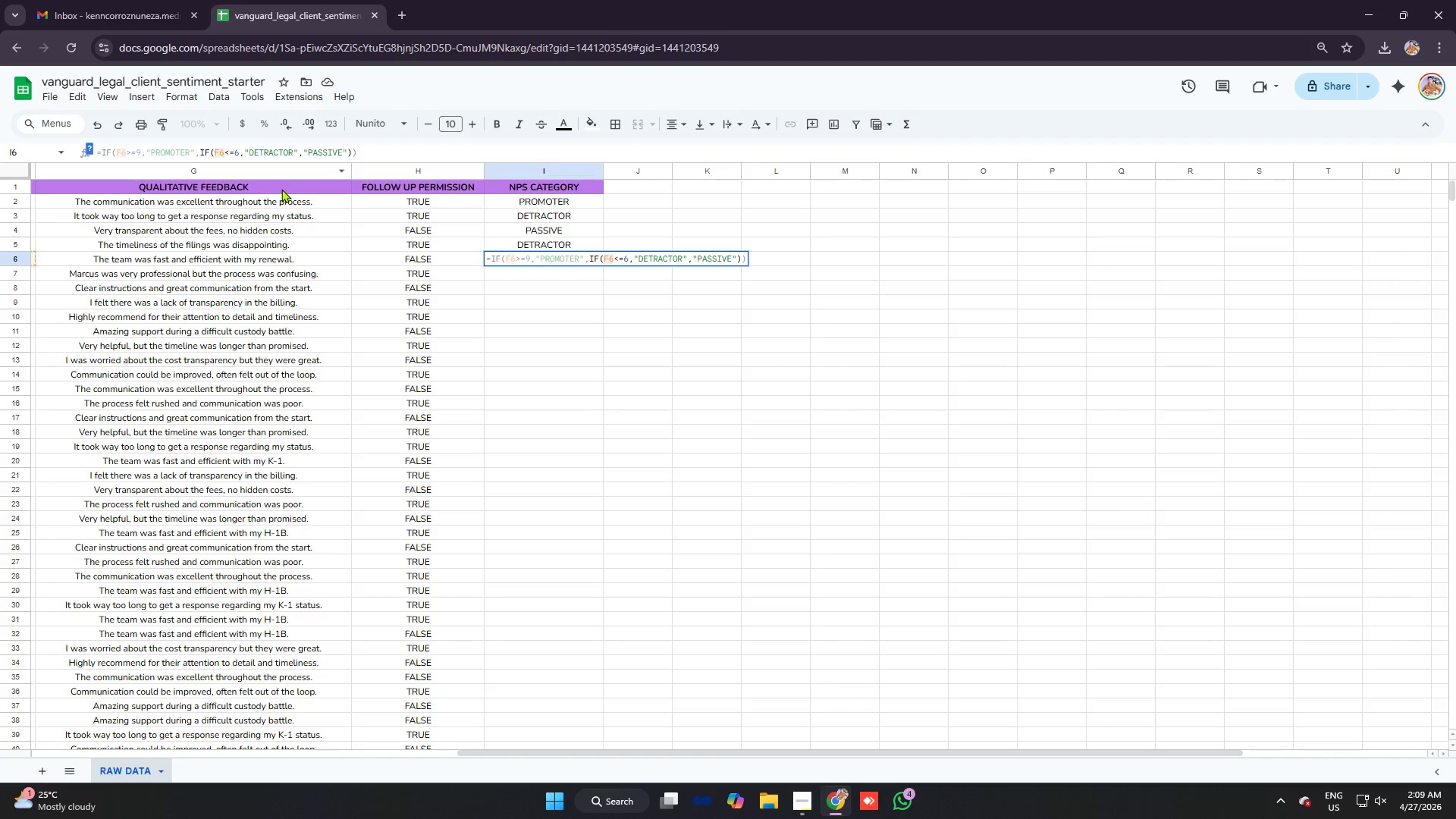 
key(Enter)
 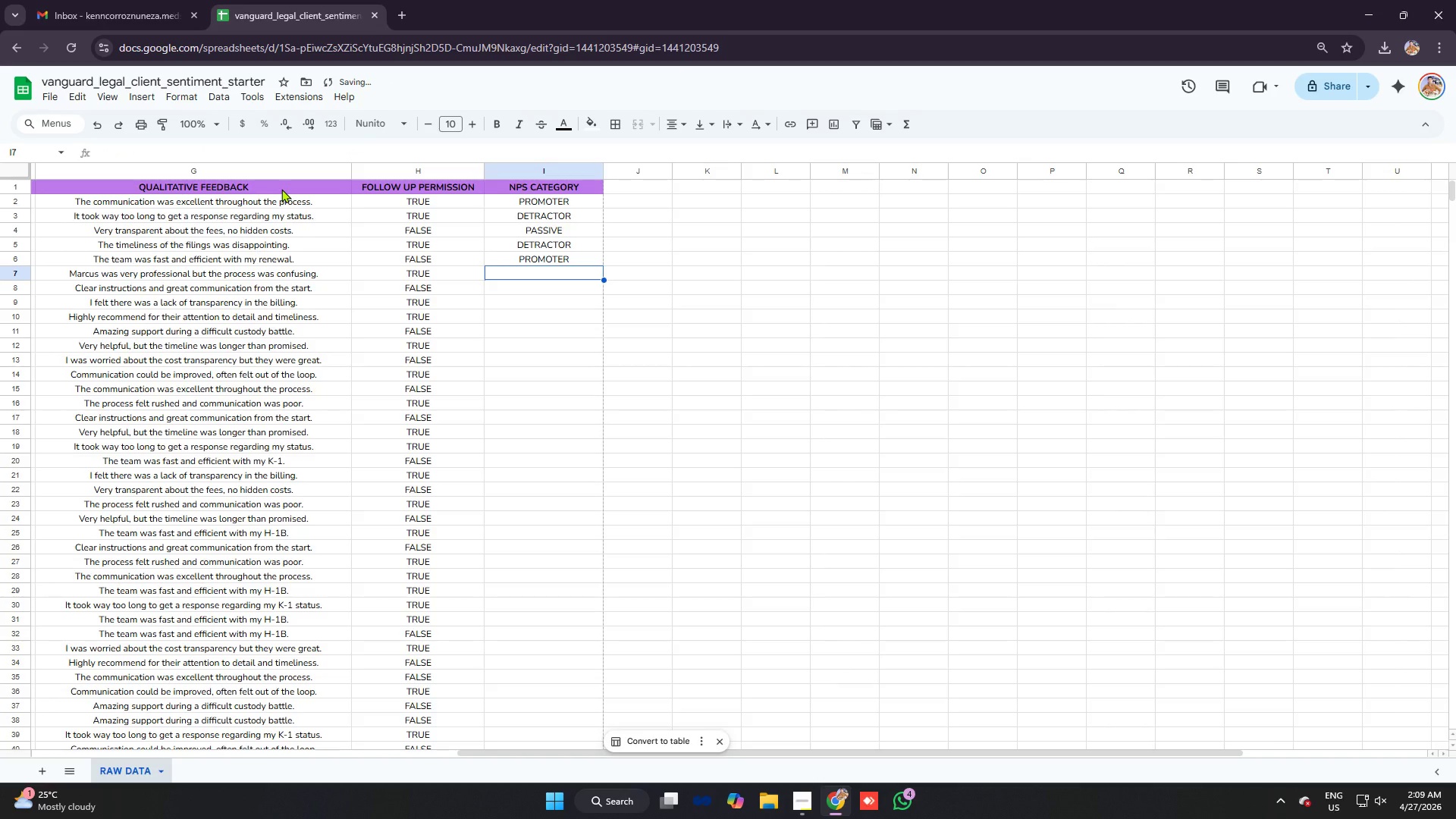 
key(Control+V)
 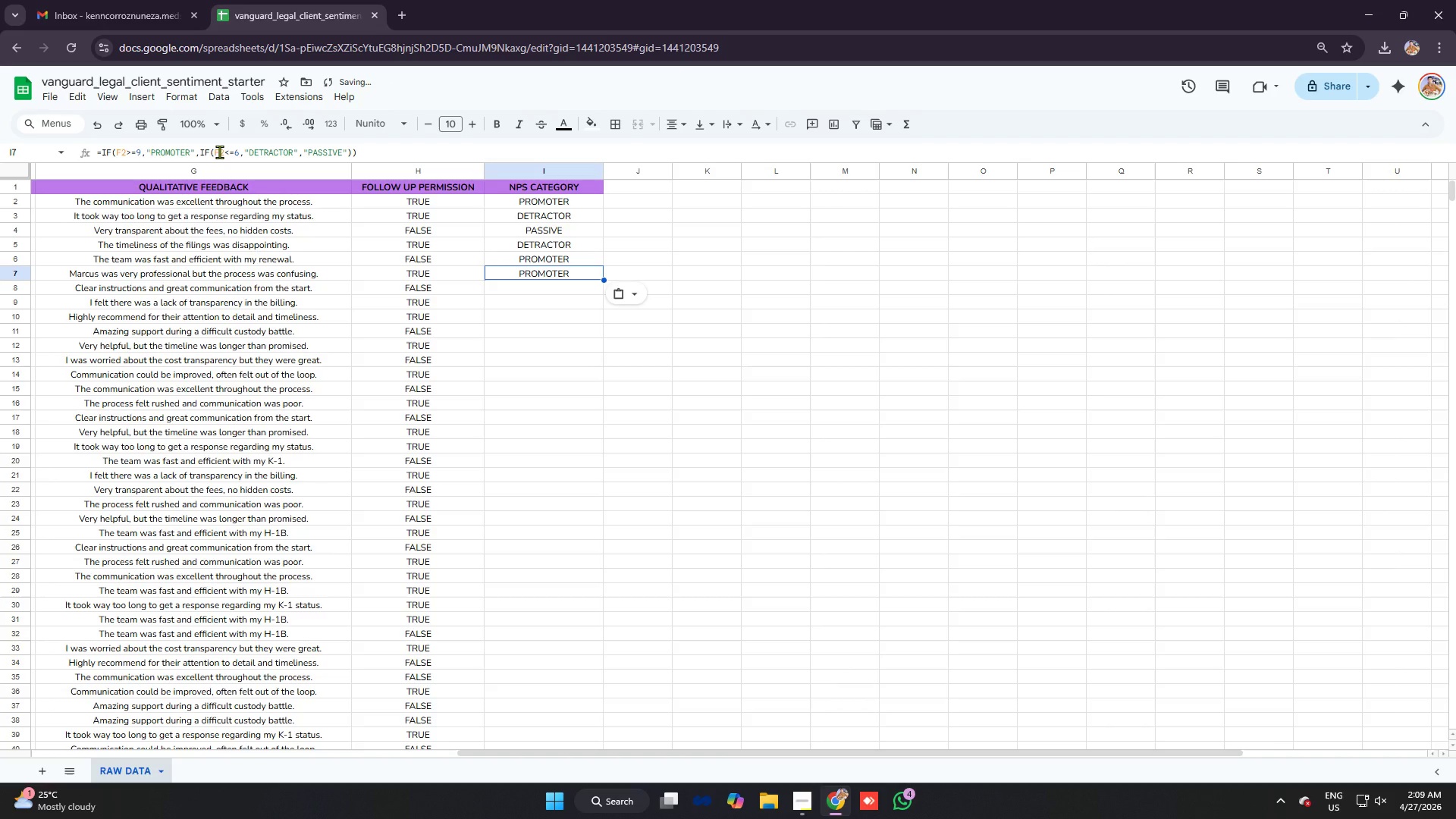 
left_click_drag(start_coordinate=[219, 152], to_coordinate=[224, 152])
 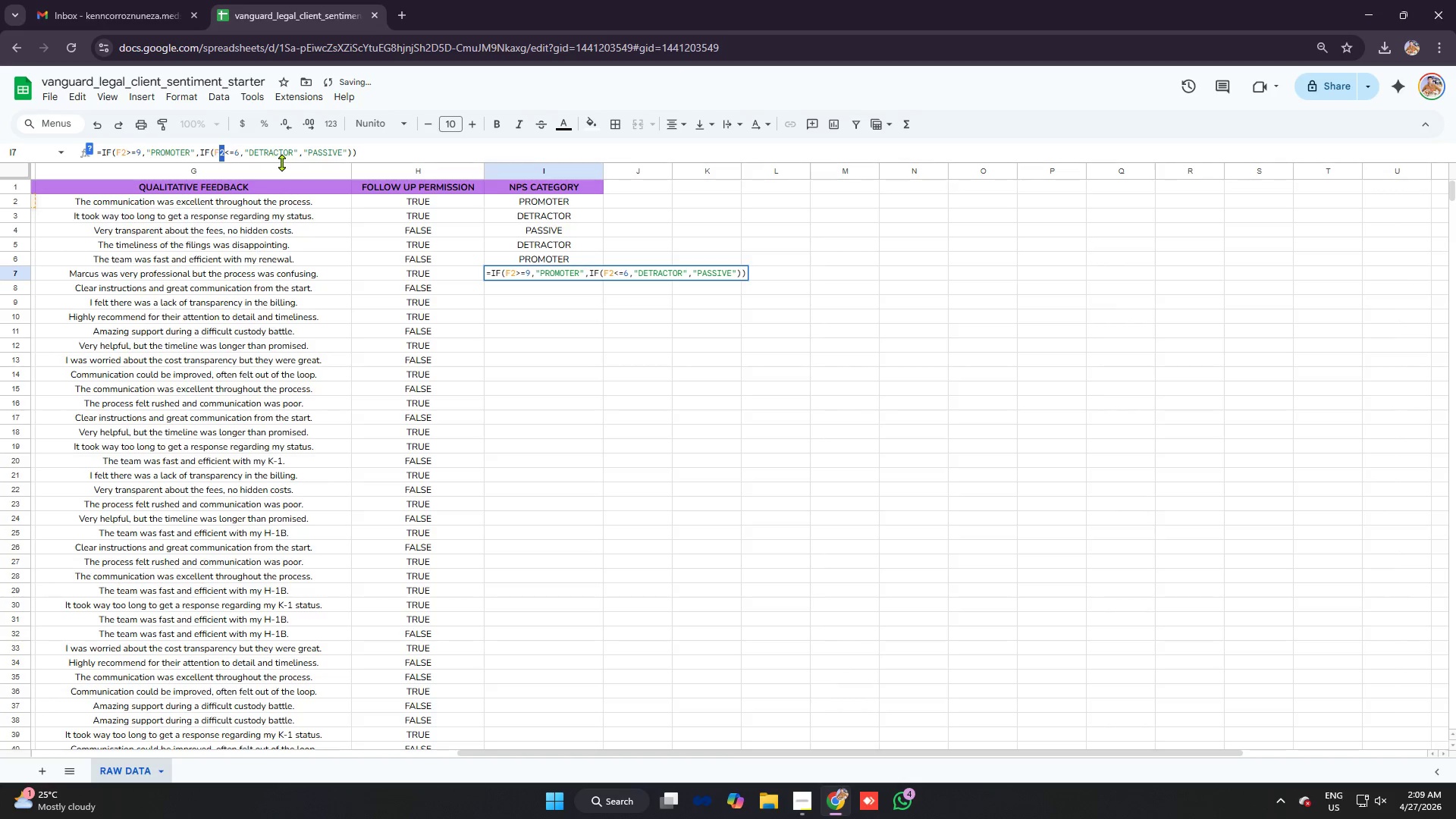 
key(Control+ControlLeft)
 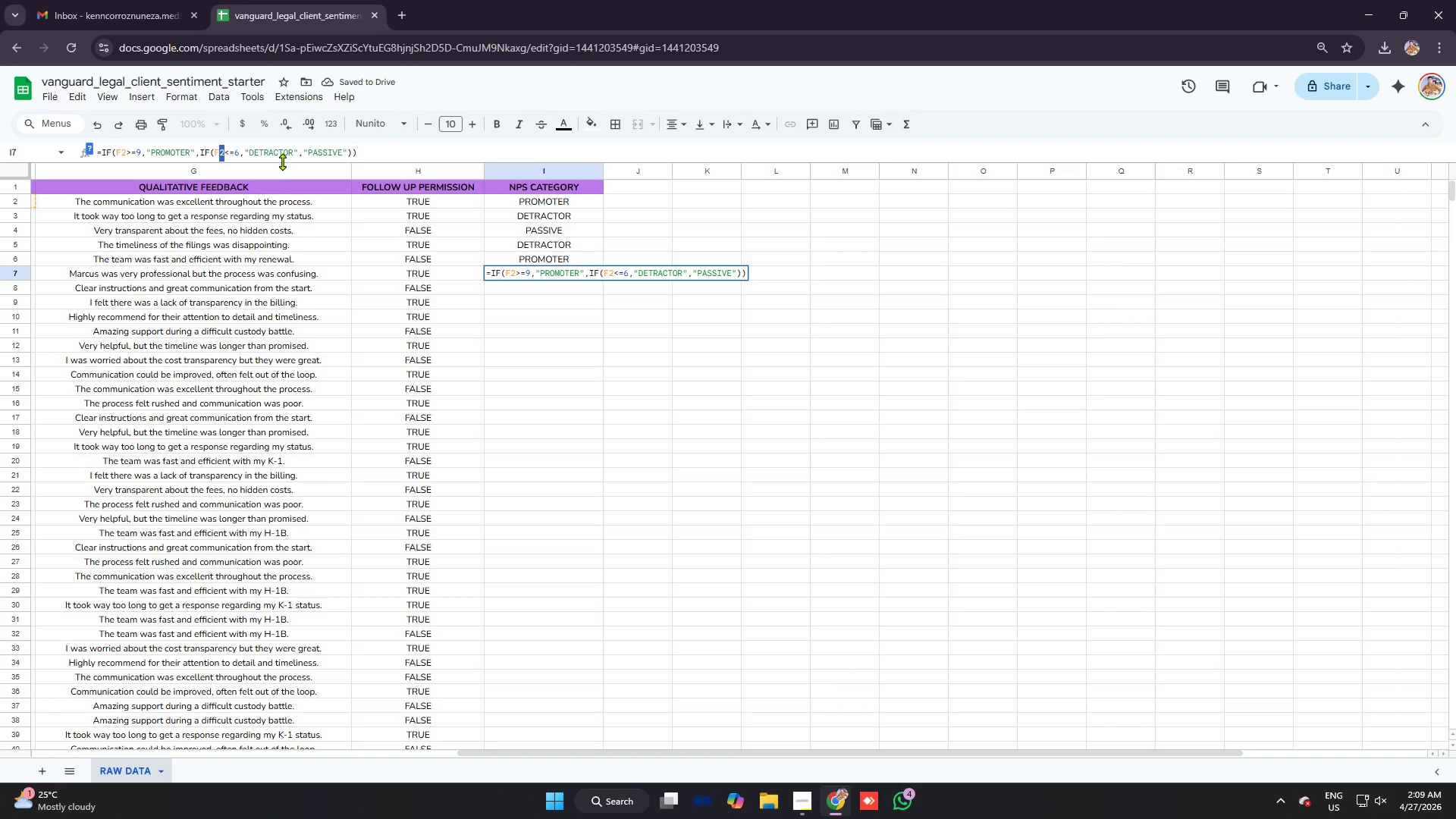 
key(8)
 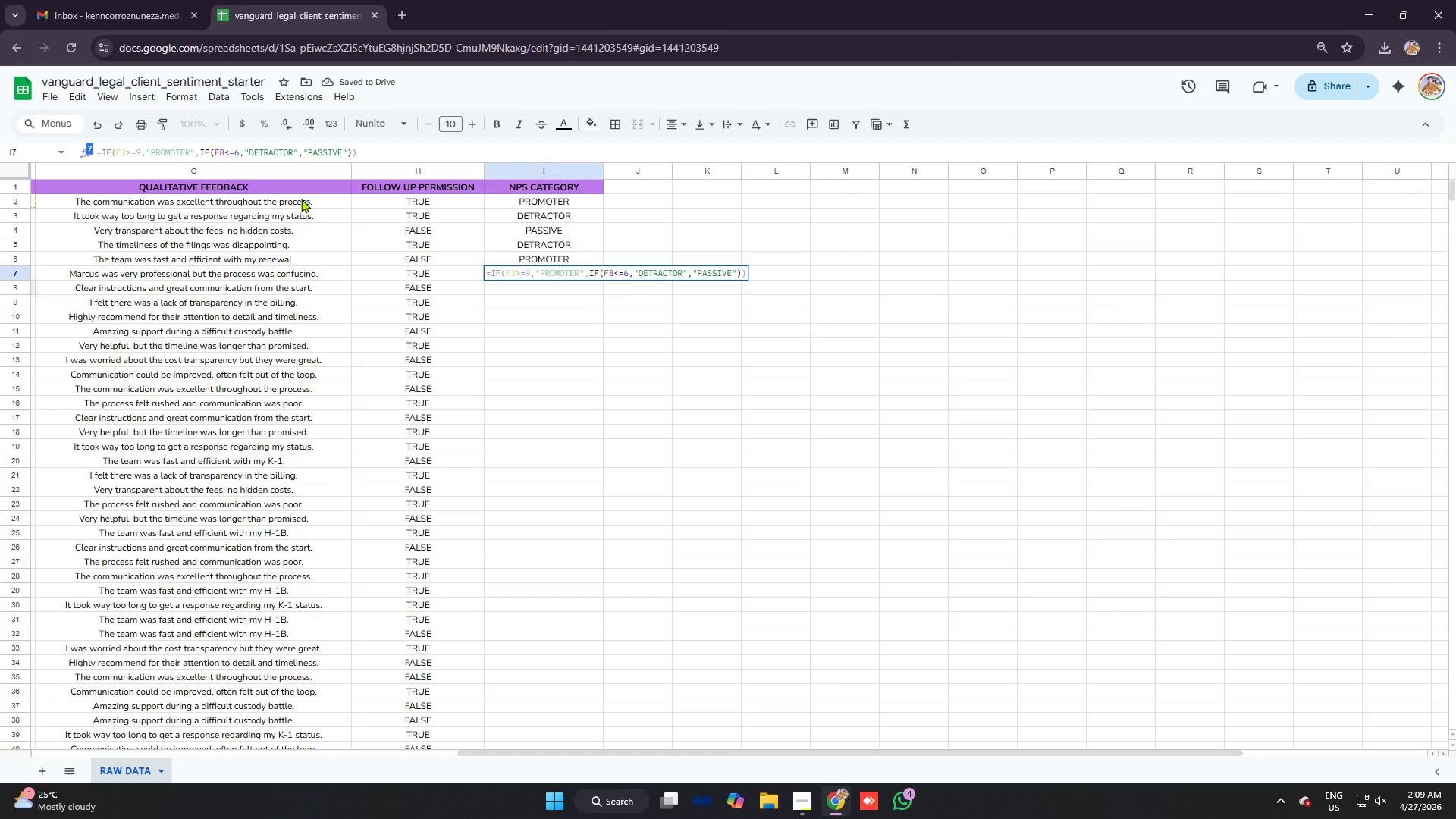 
key(Backspace)
 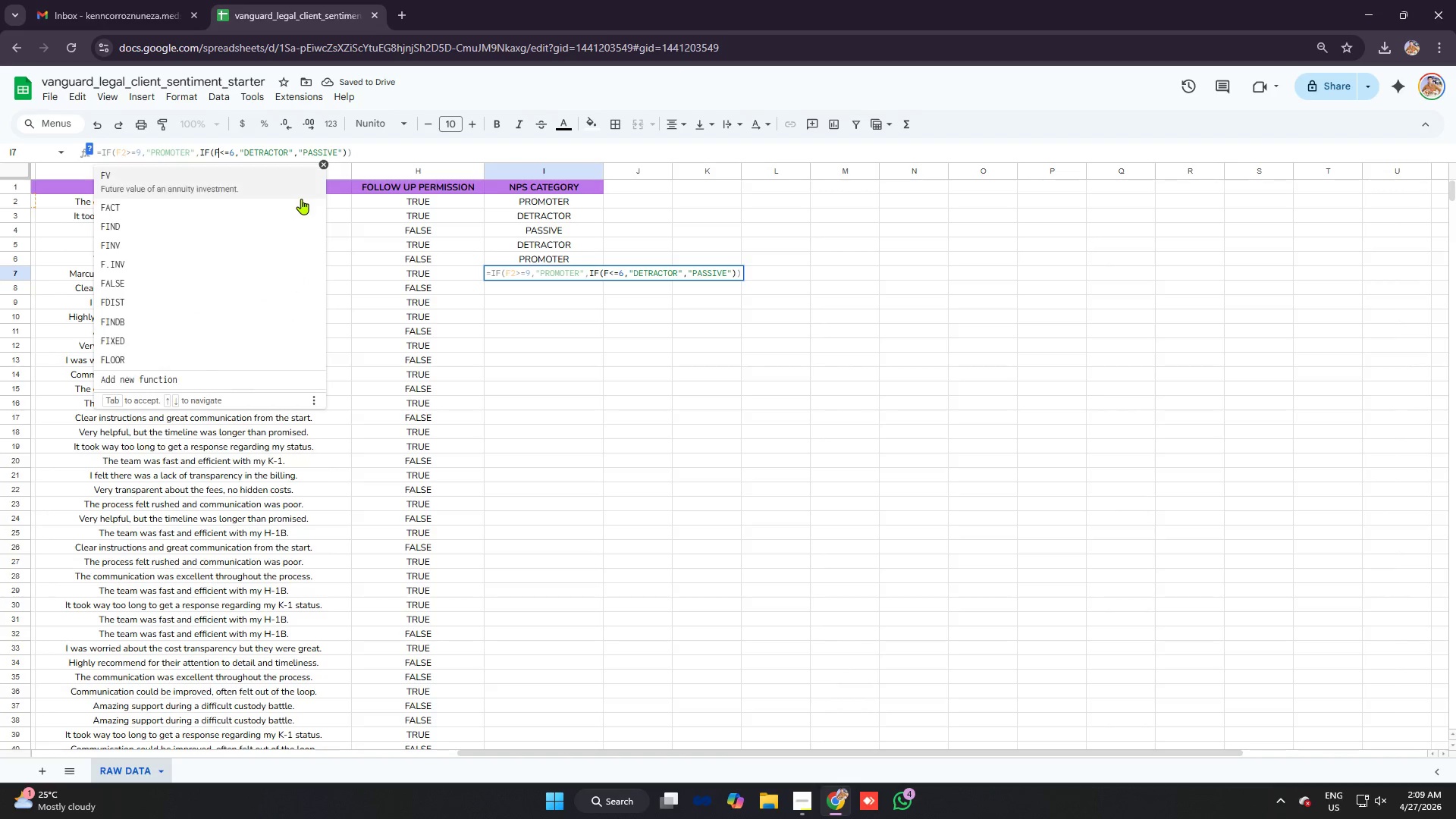 
key(7)
 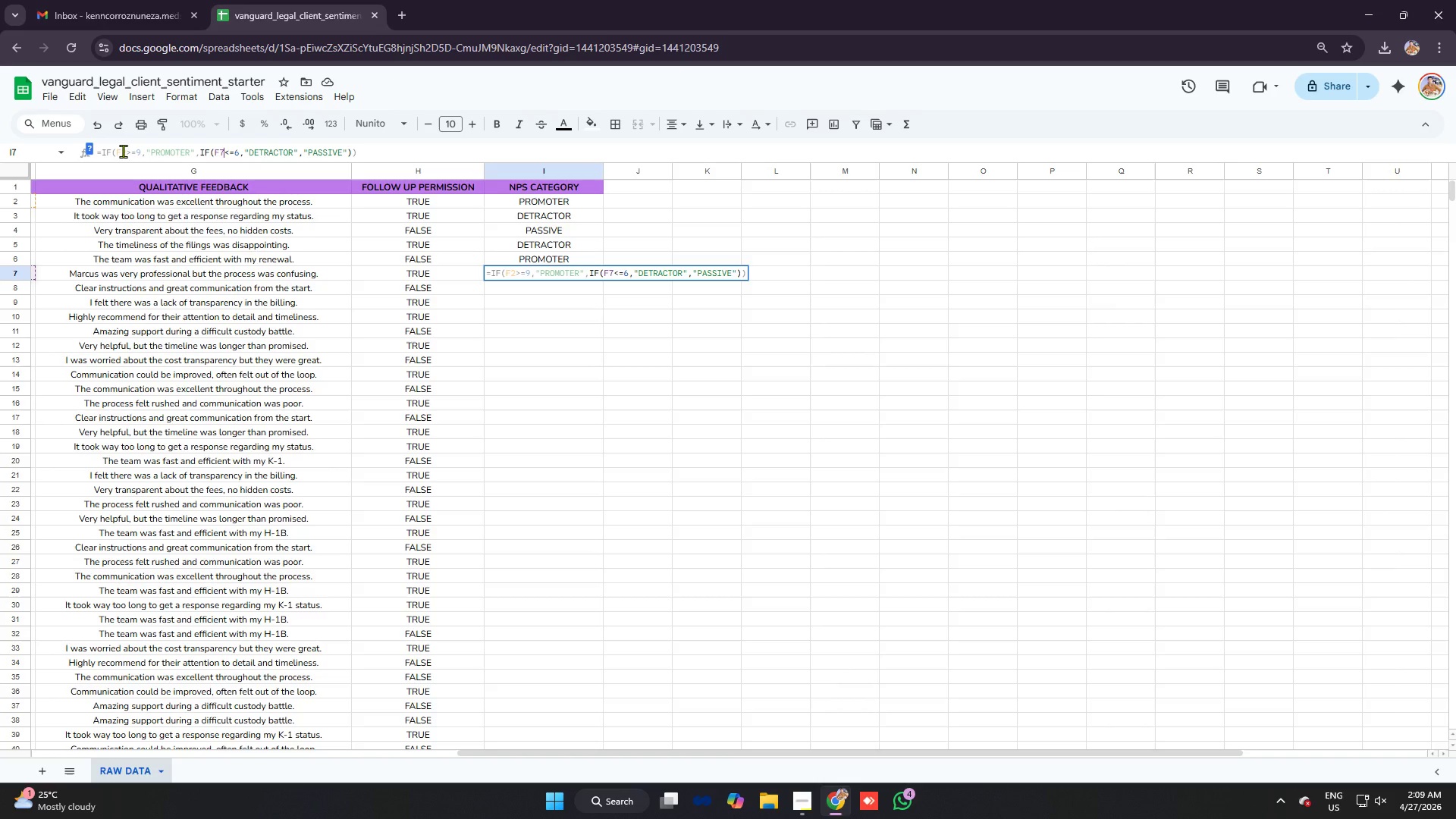 
left_click_drag(start_coordinate=[124, 151], to_coordinate=[118, 151])
 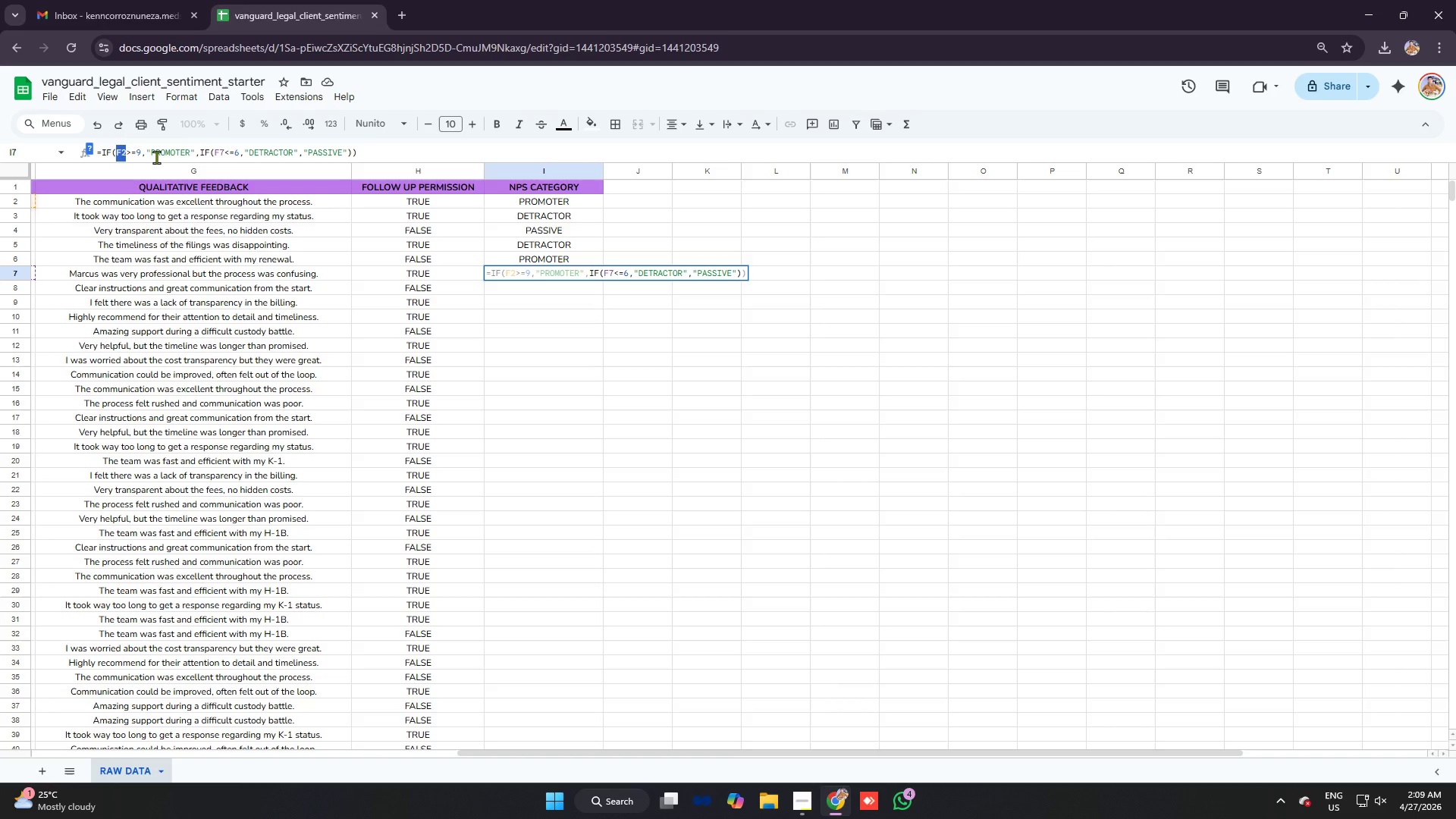 
key(Backspace)
type(f7)
 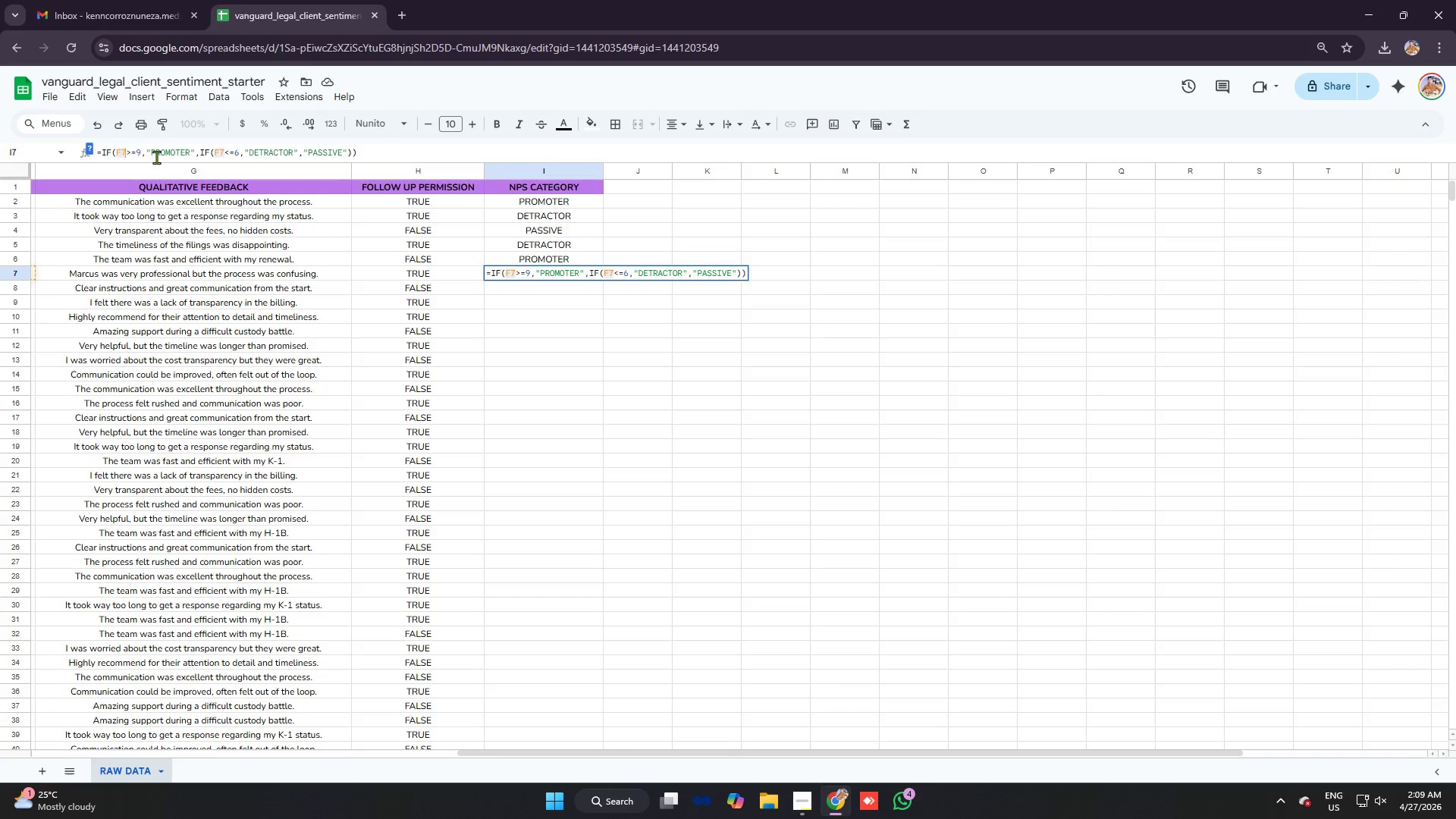 
key(Enter)
 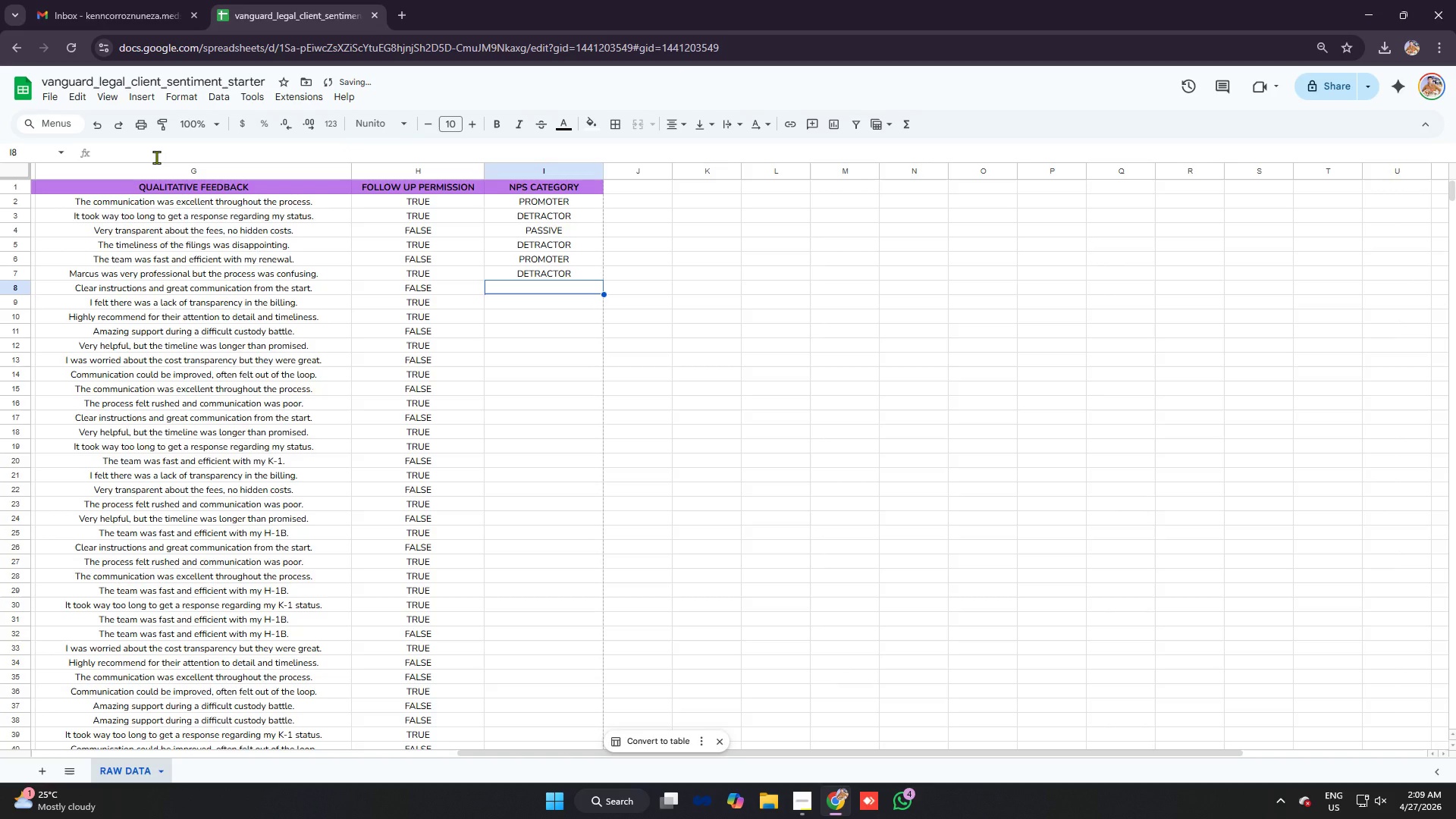 
key(Control+ControlLeft)
 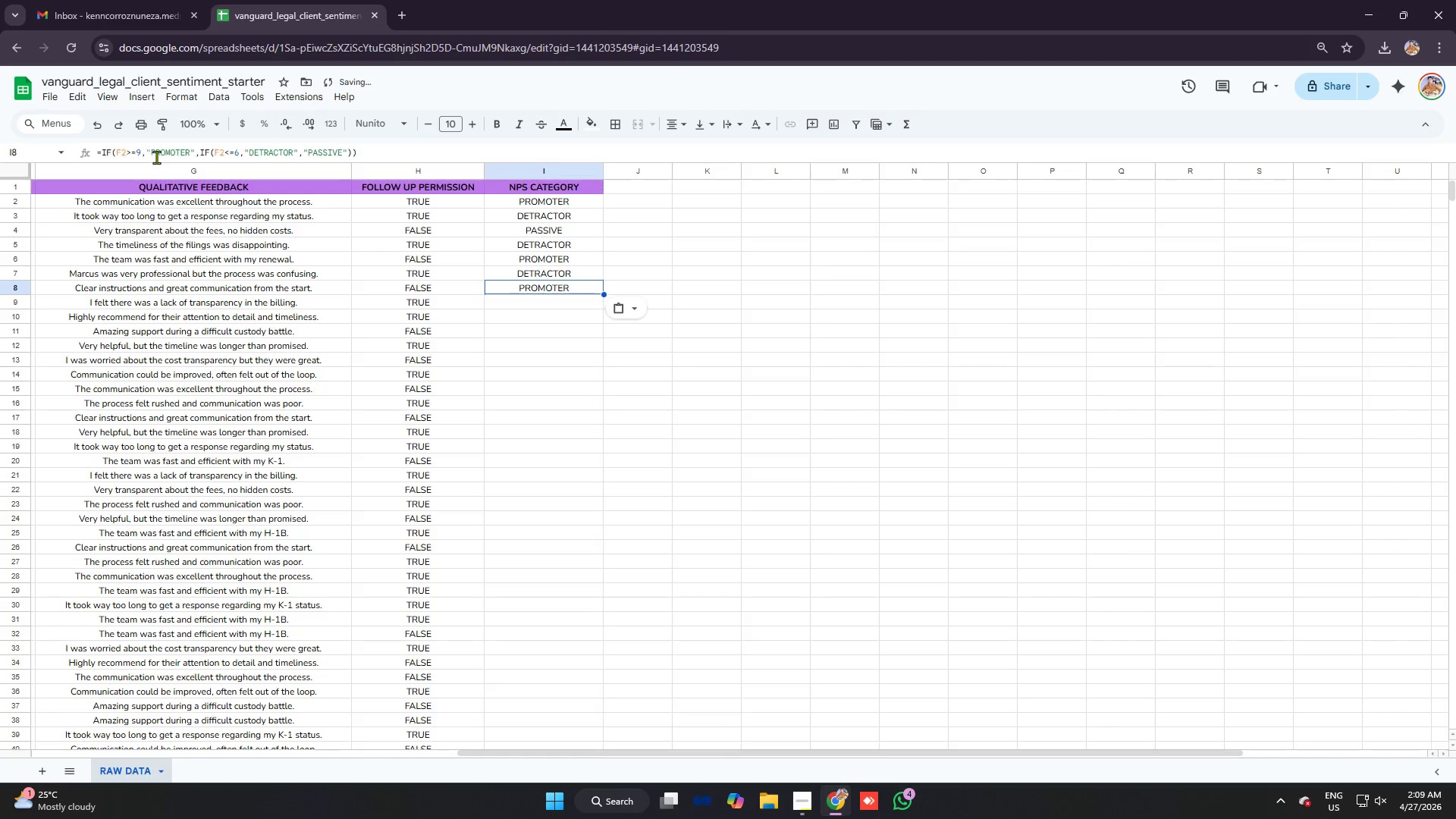 
key(Control+V)
 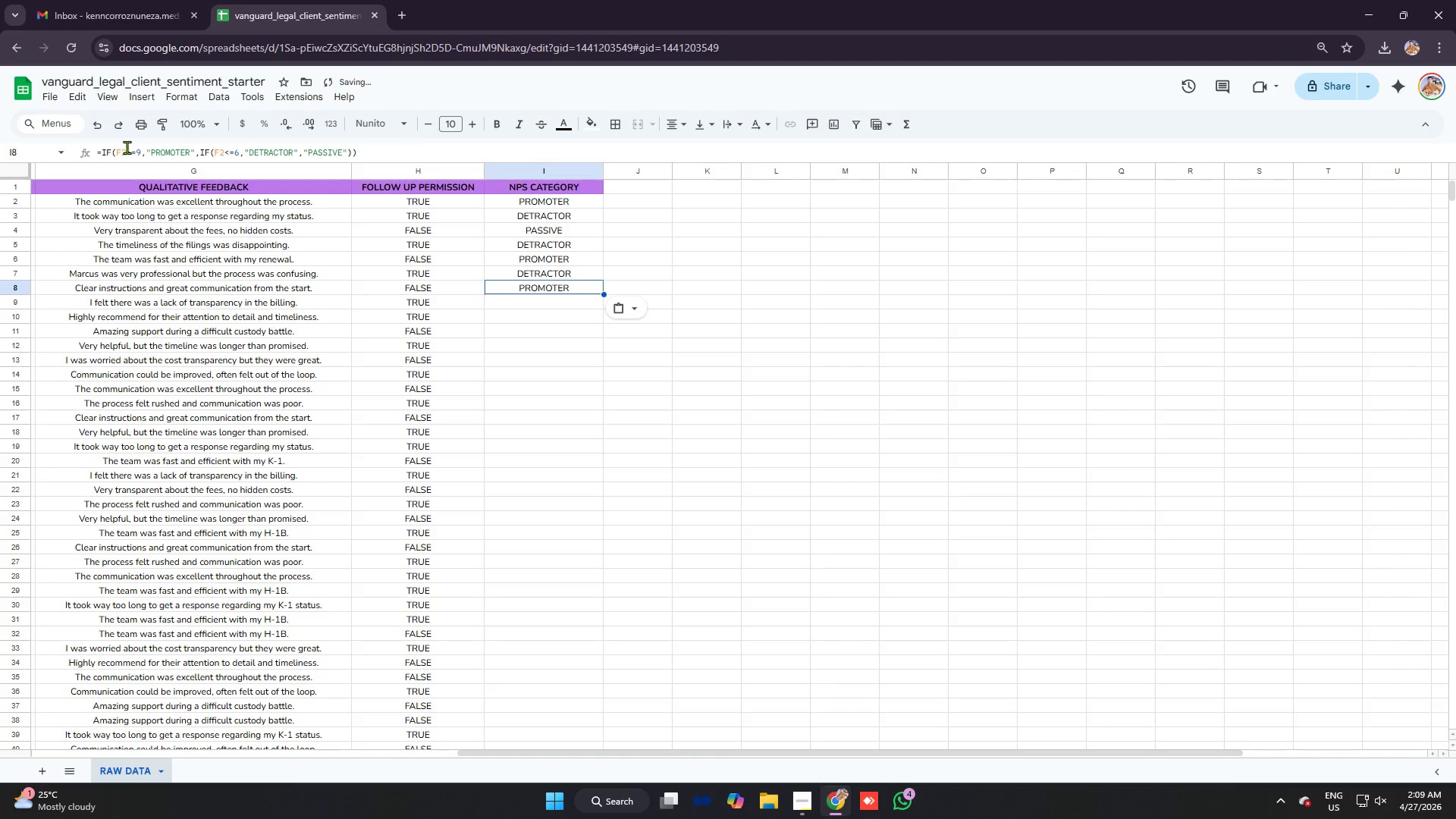 
left_click([126, 147])
 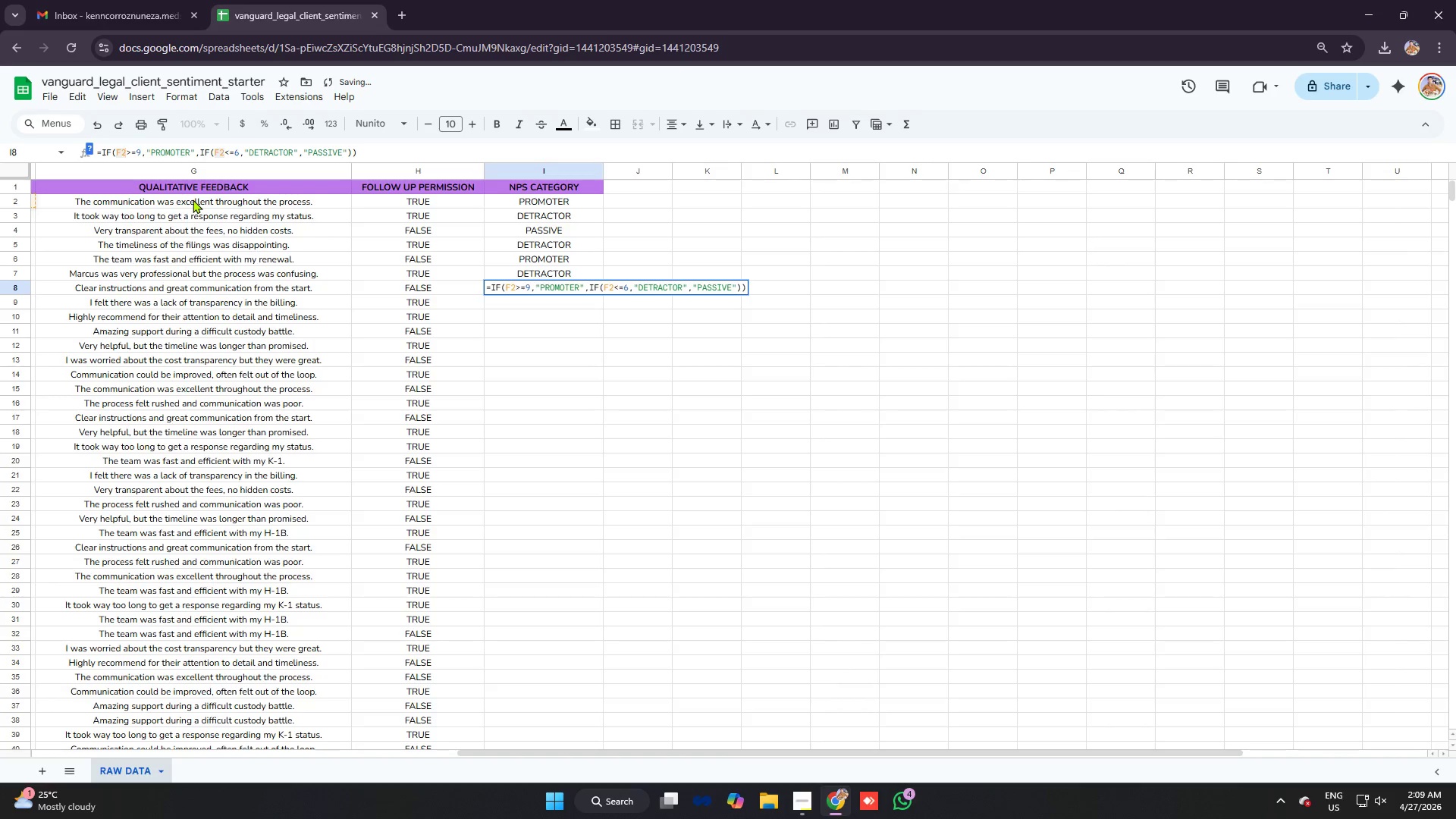 
key(Backspace)
 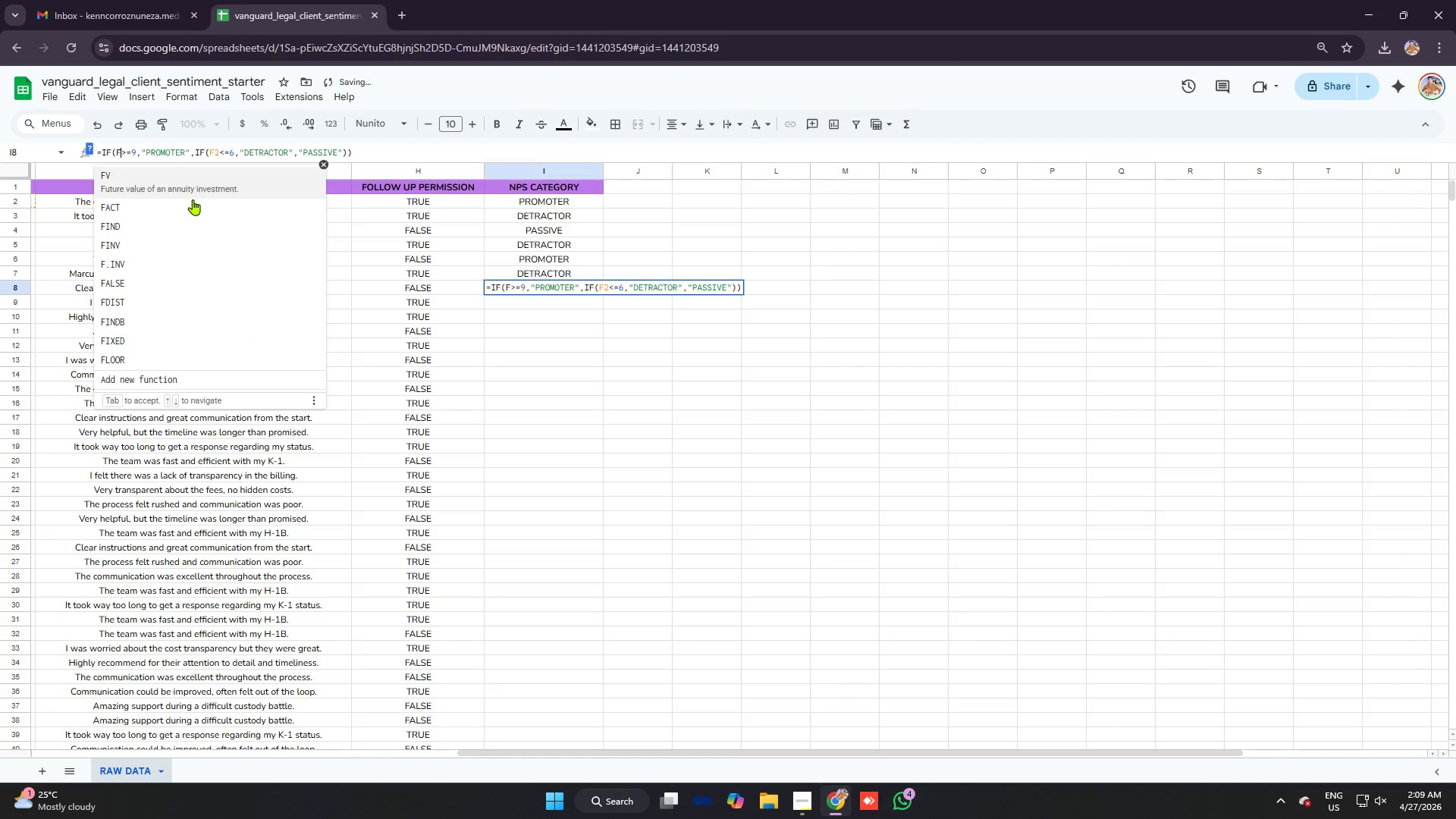 
key(8)
 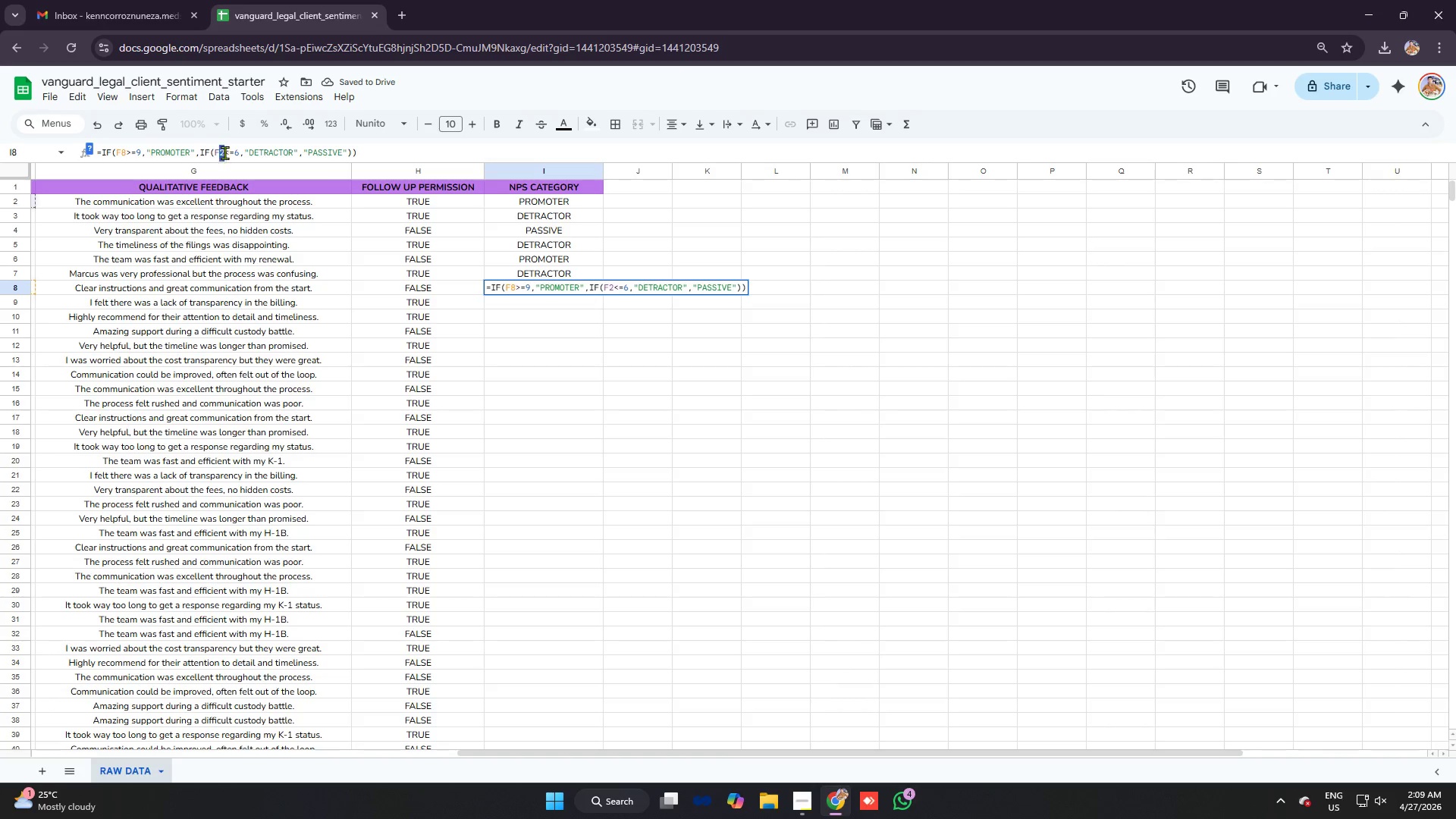 
key(8)
 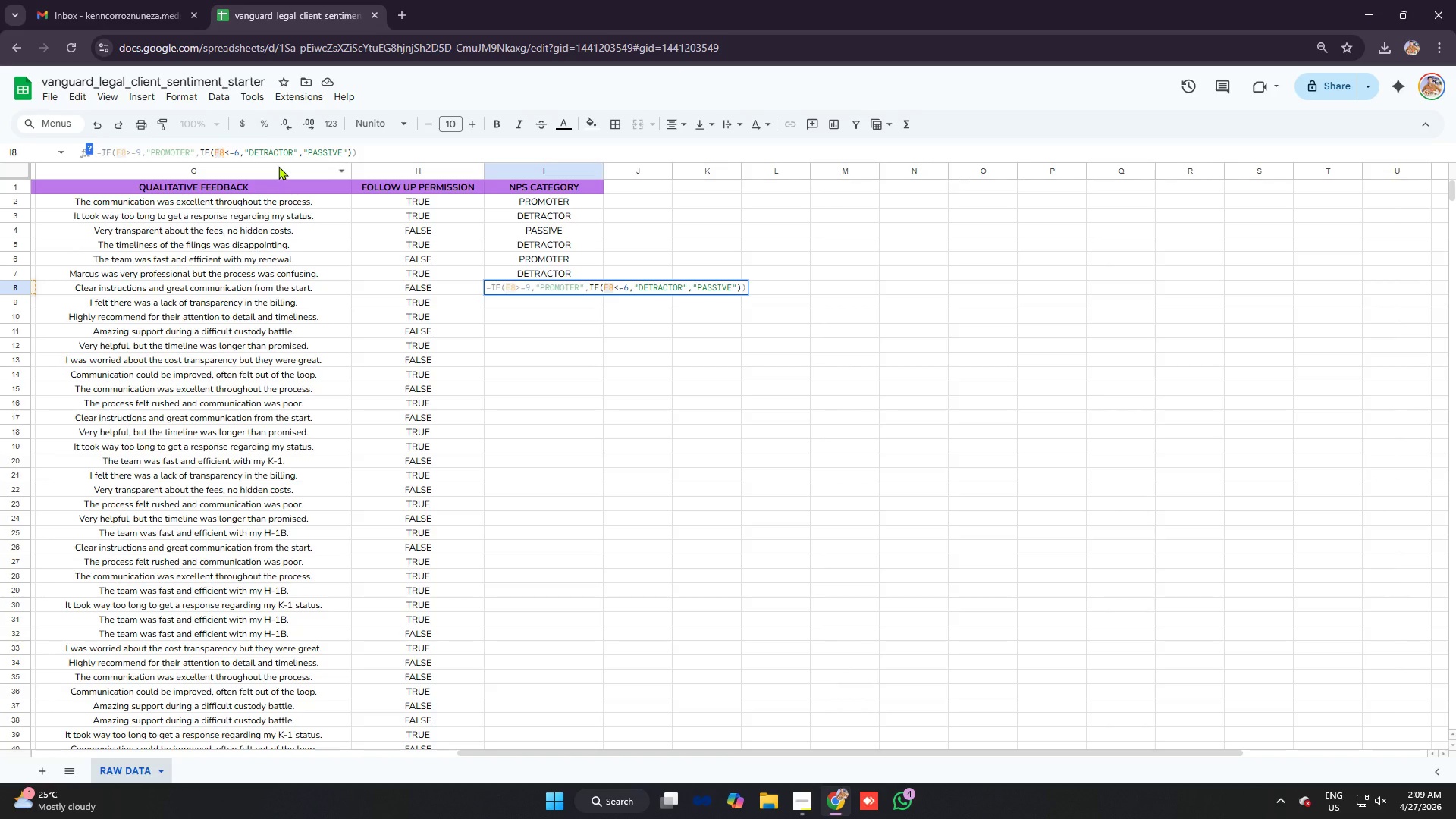 
key(Enter)
 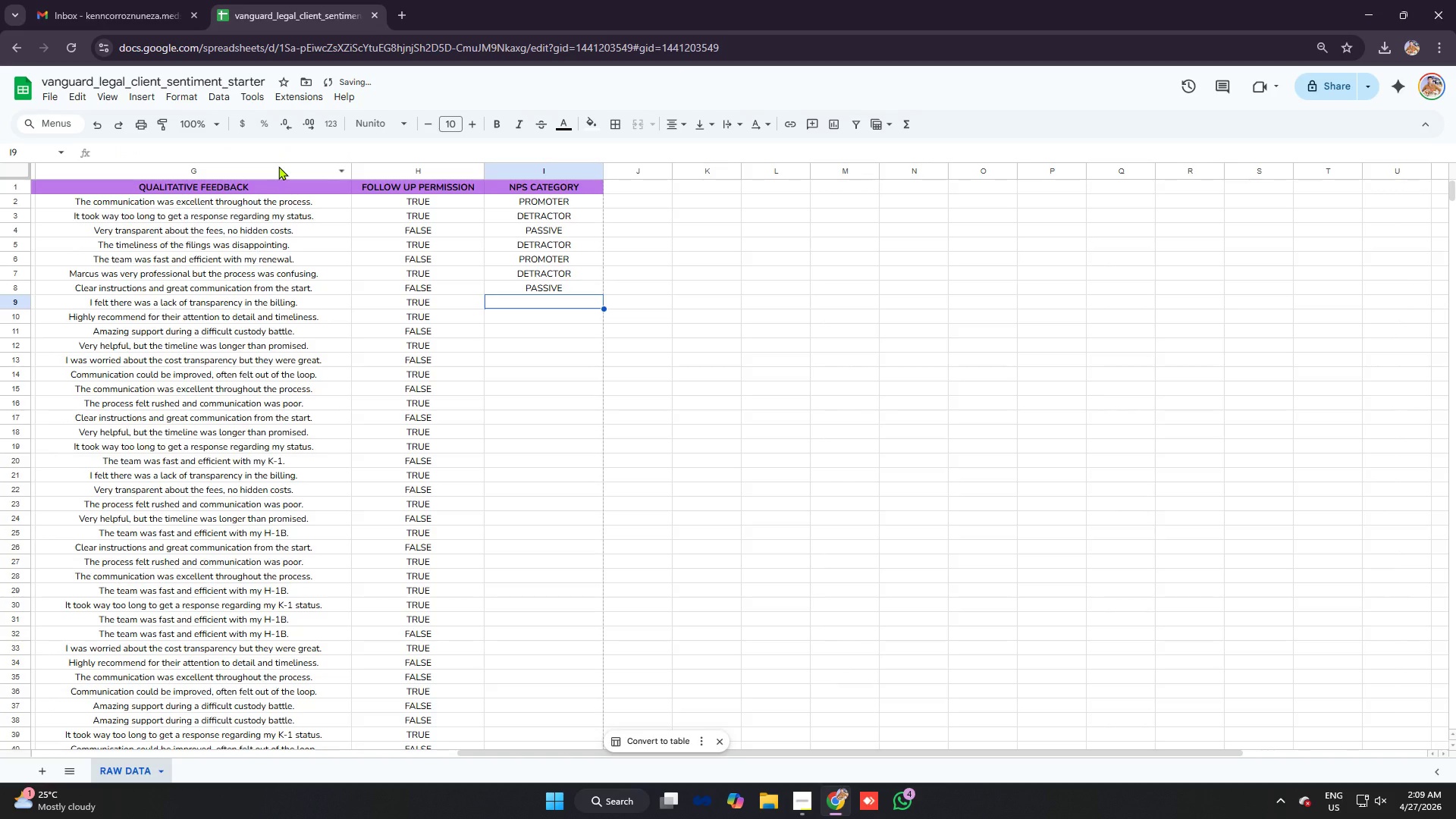 
key(Control+ControlLeft)
 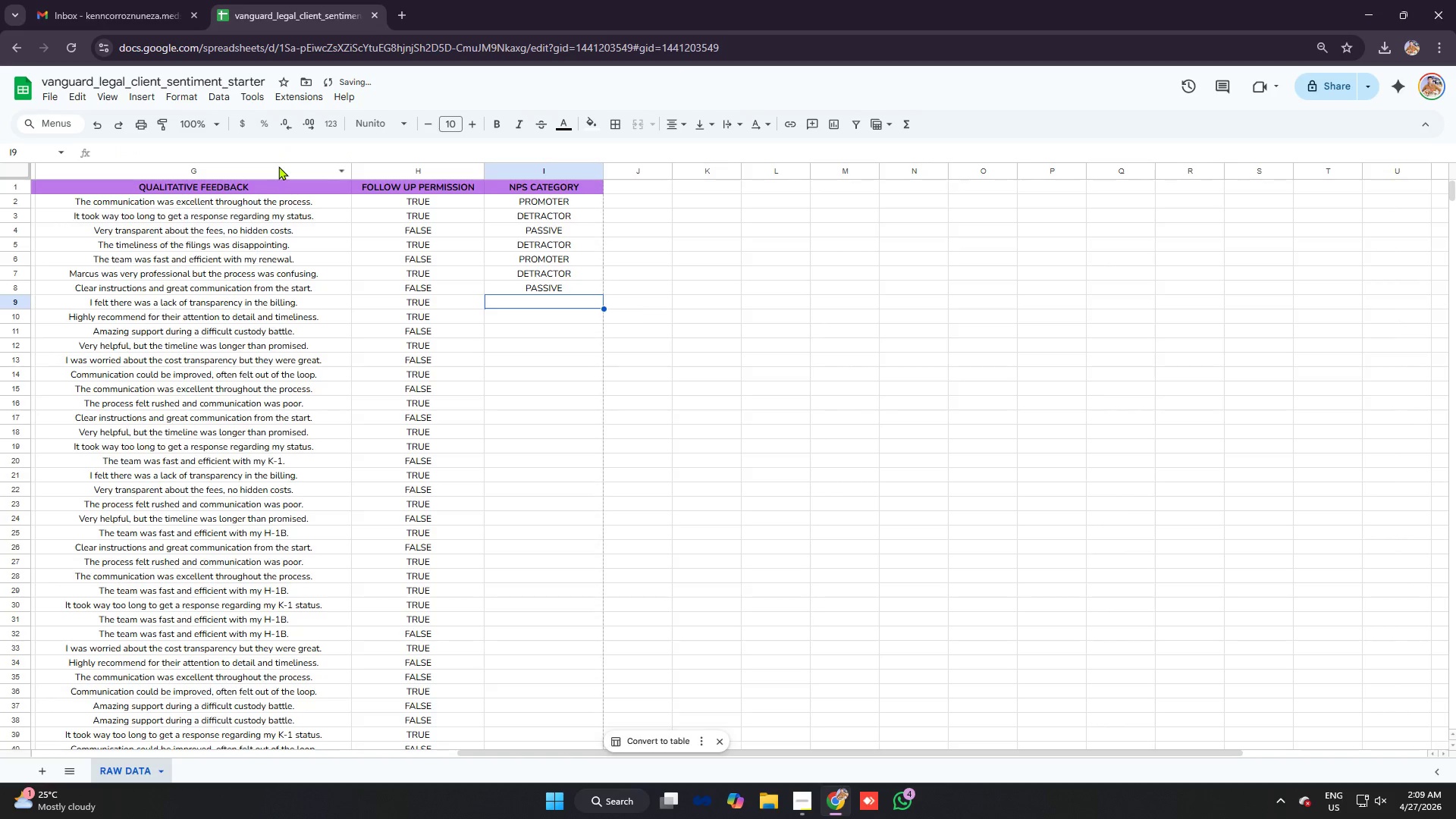 
key(Control+V)
 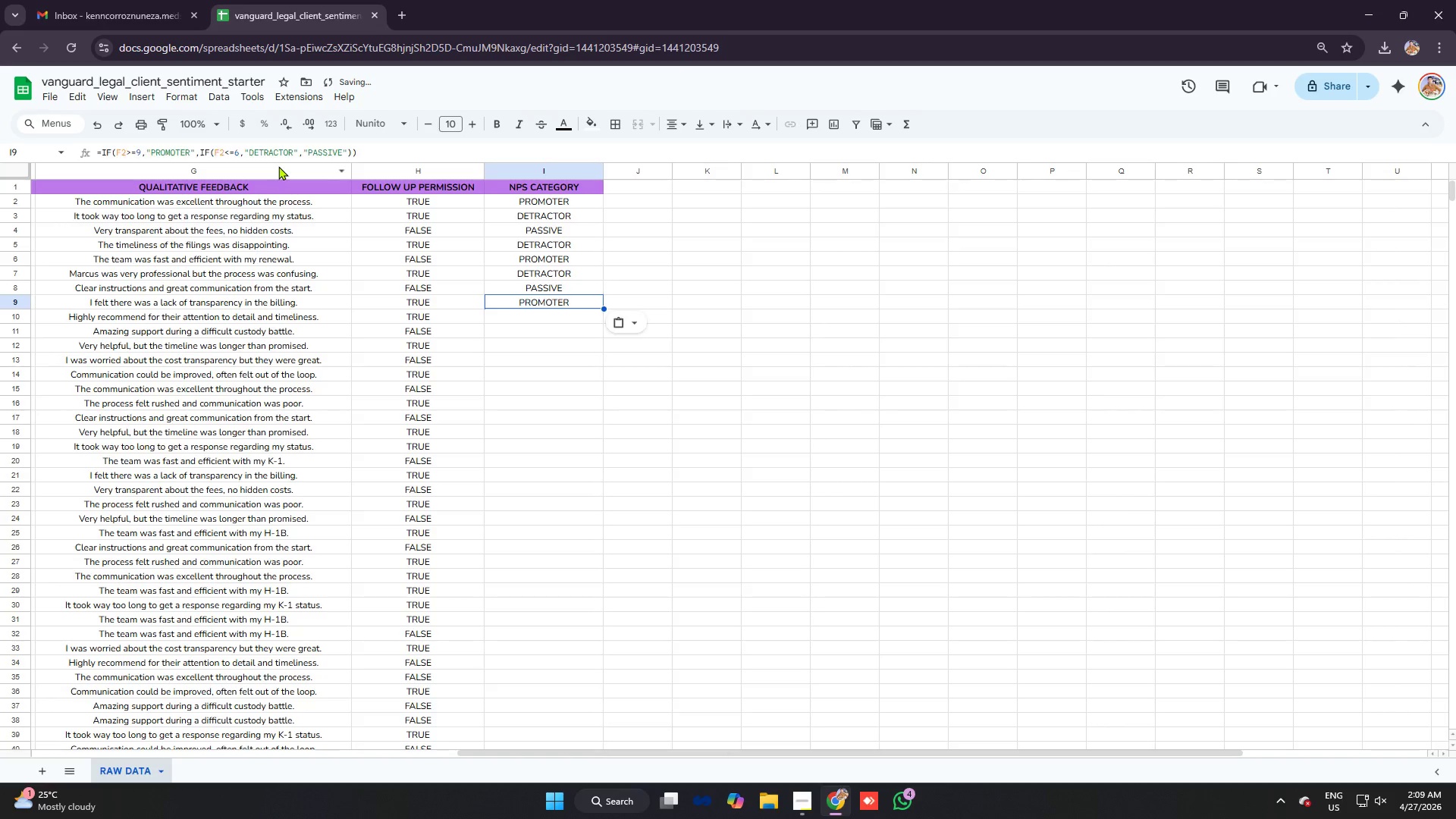 
key(Control+Space)
 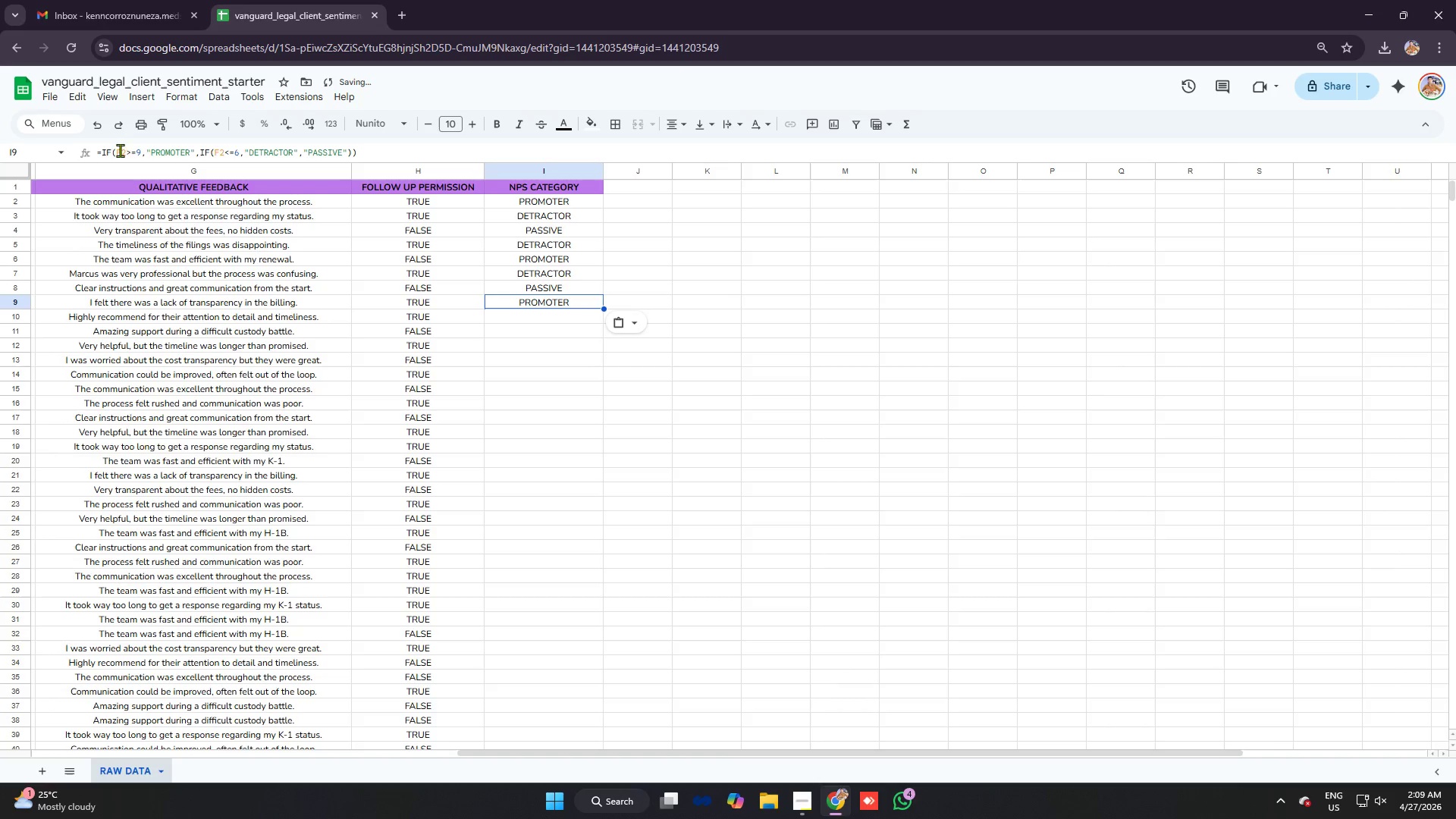 
left_click([124, 151])
 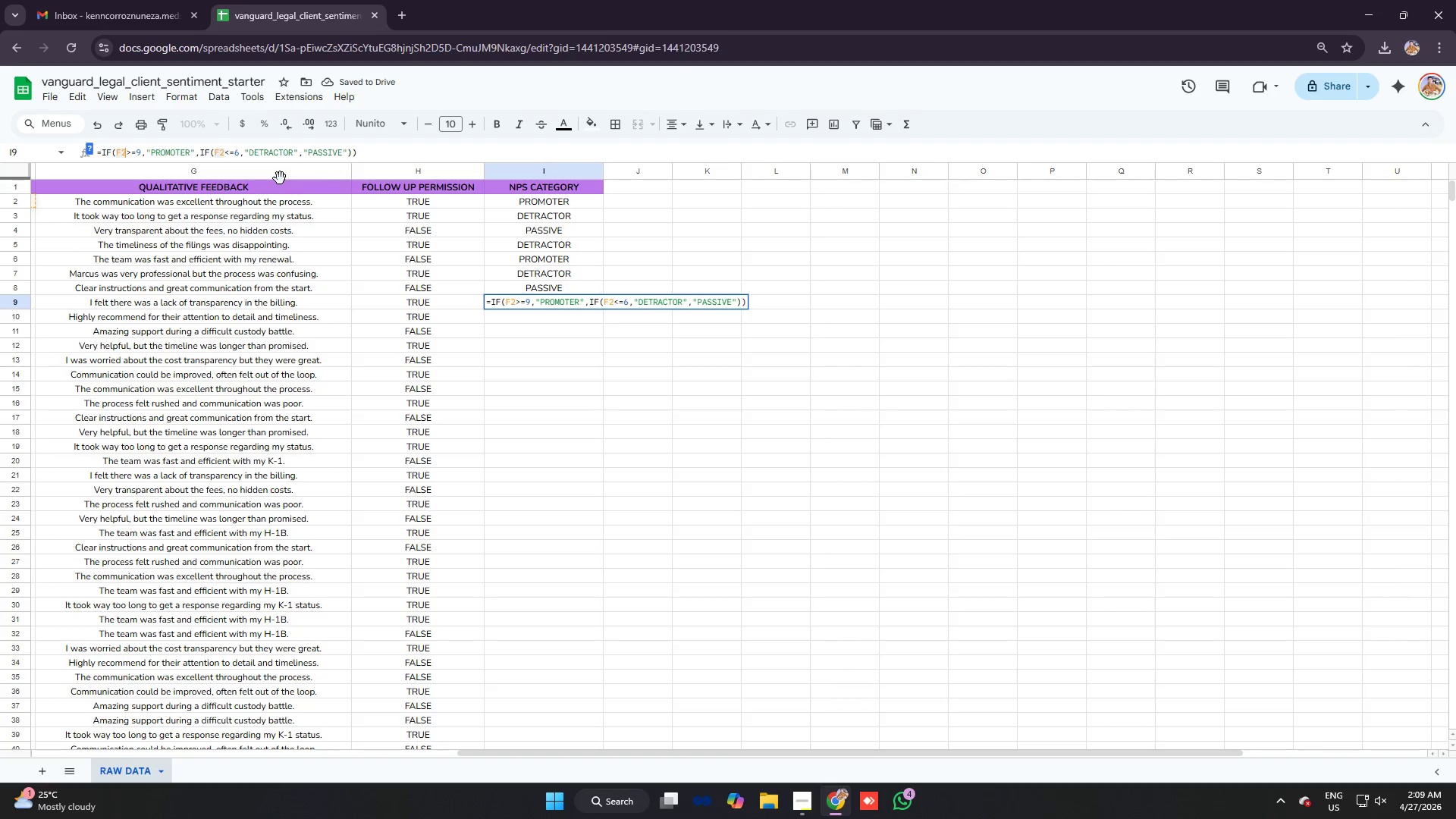 
key(Backspace)
 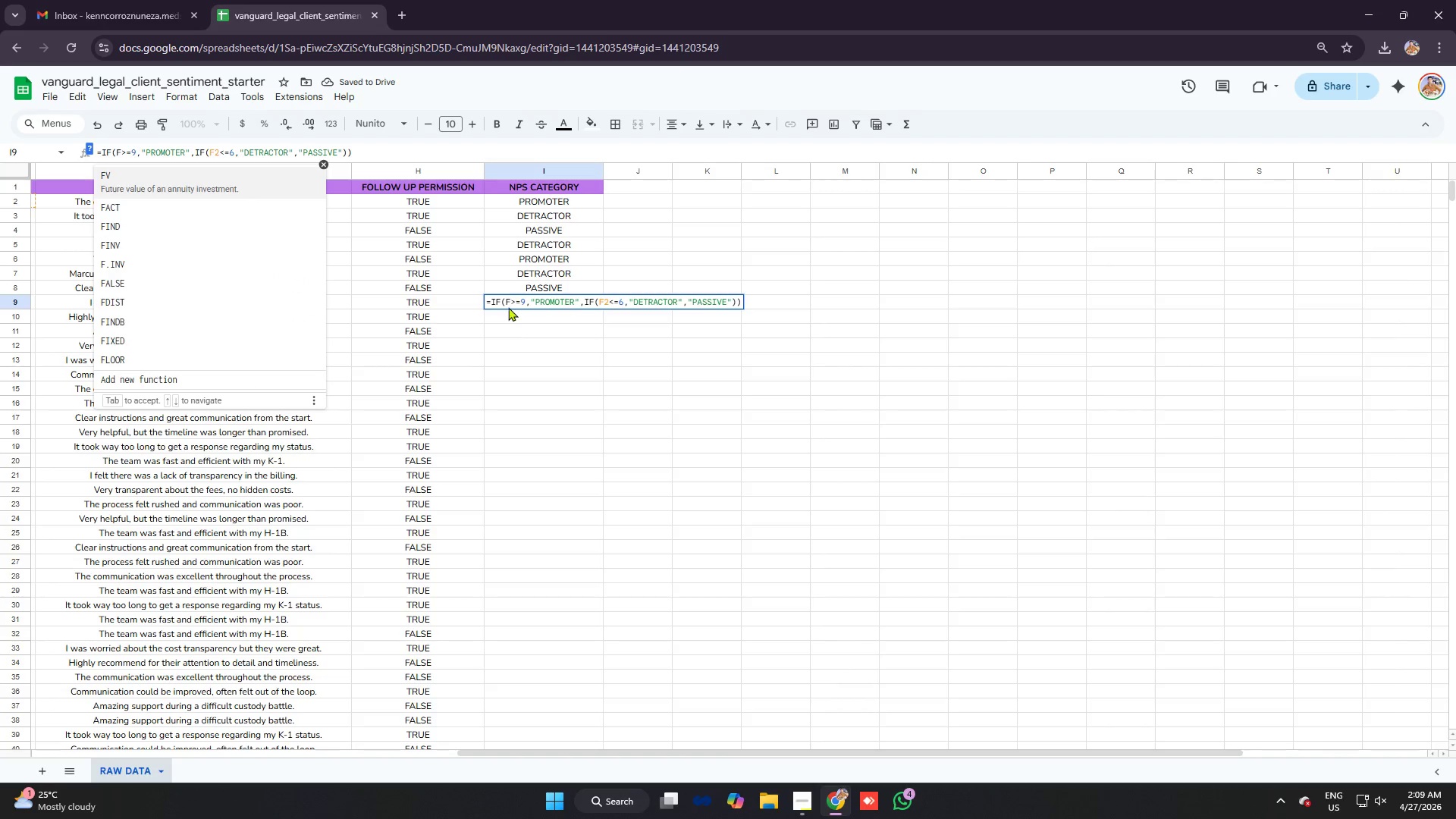 
key(9)
 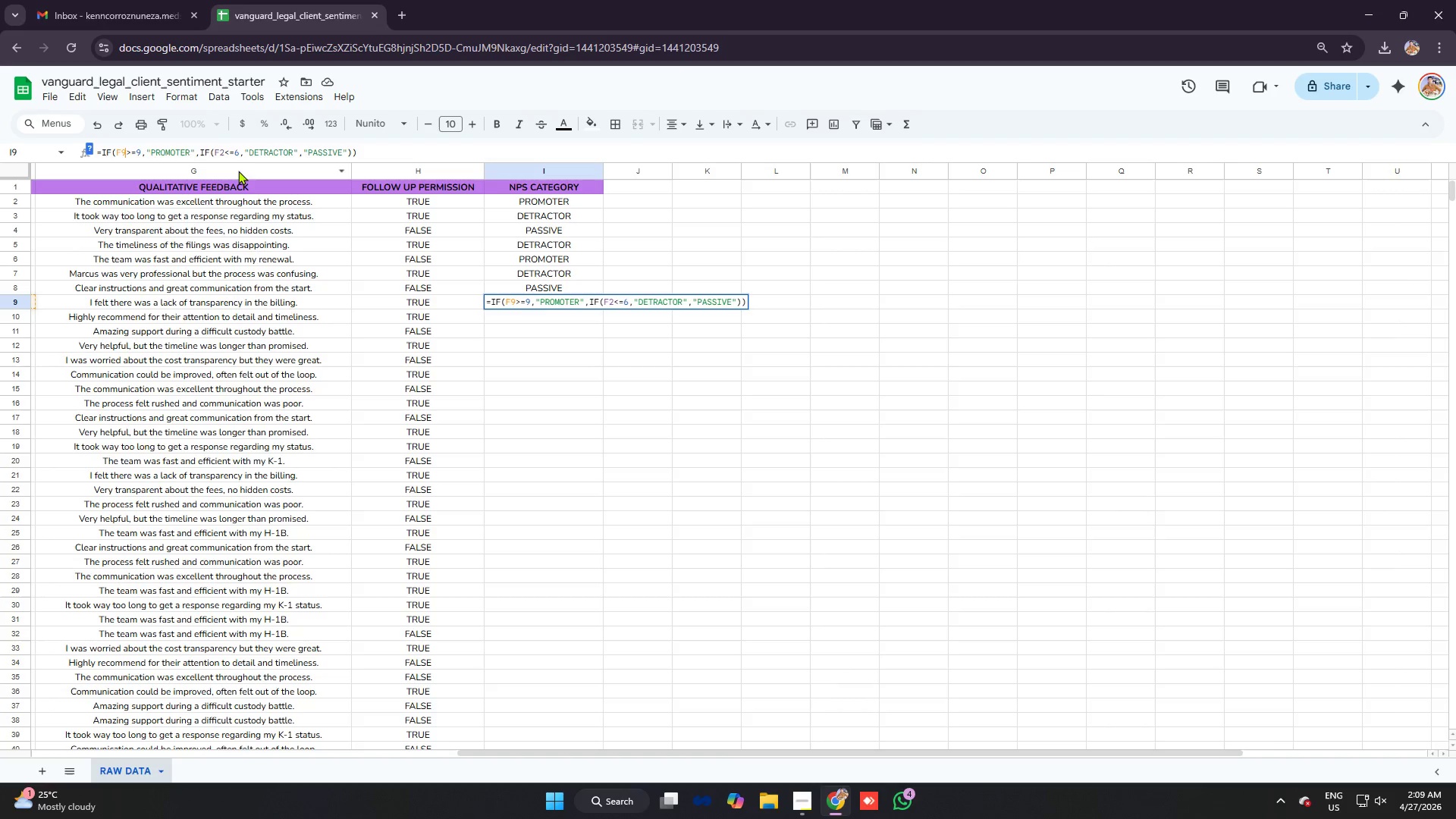 
left_click([225, 150])
 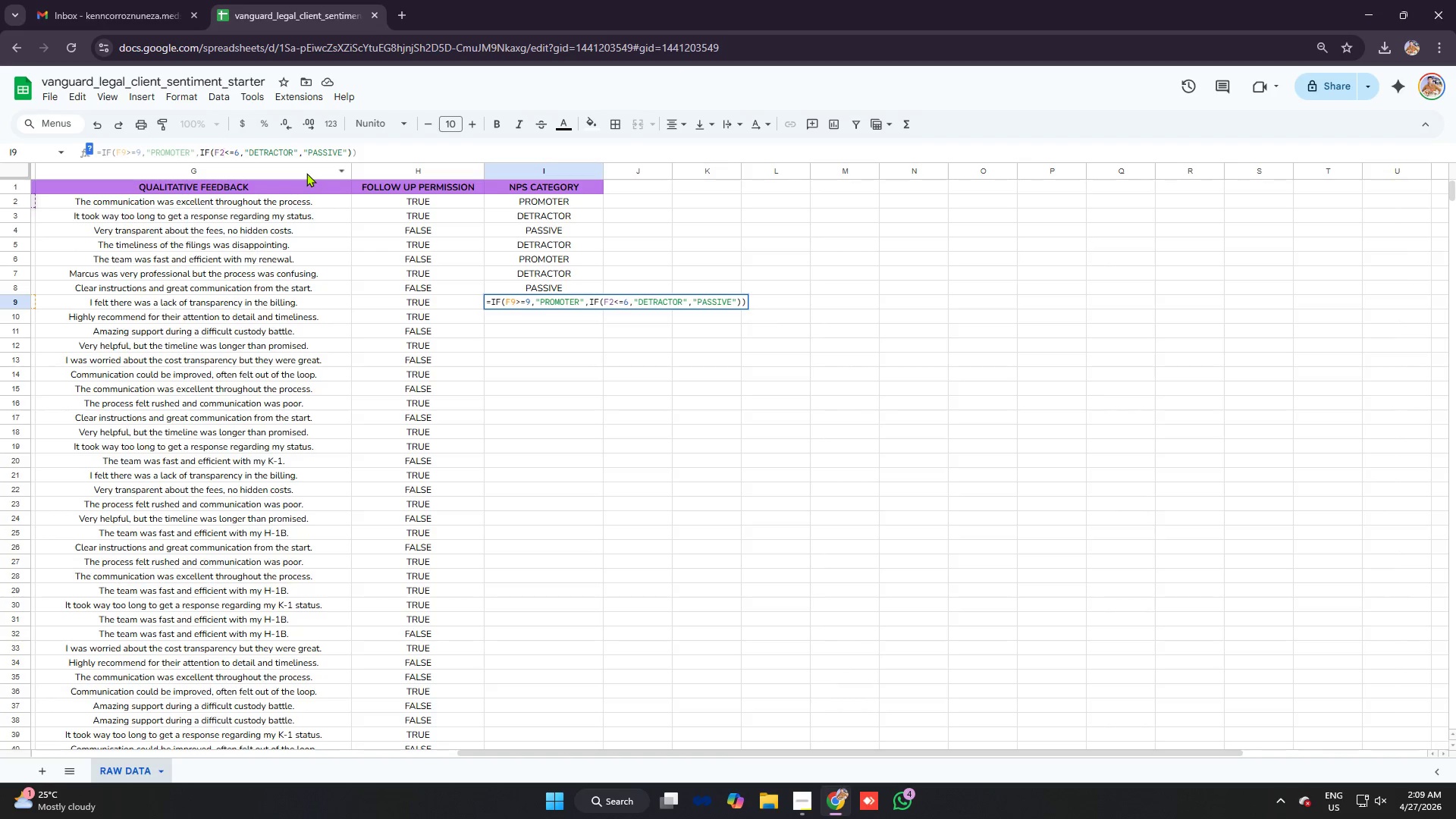 
key(Backspace)
 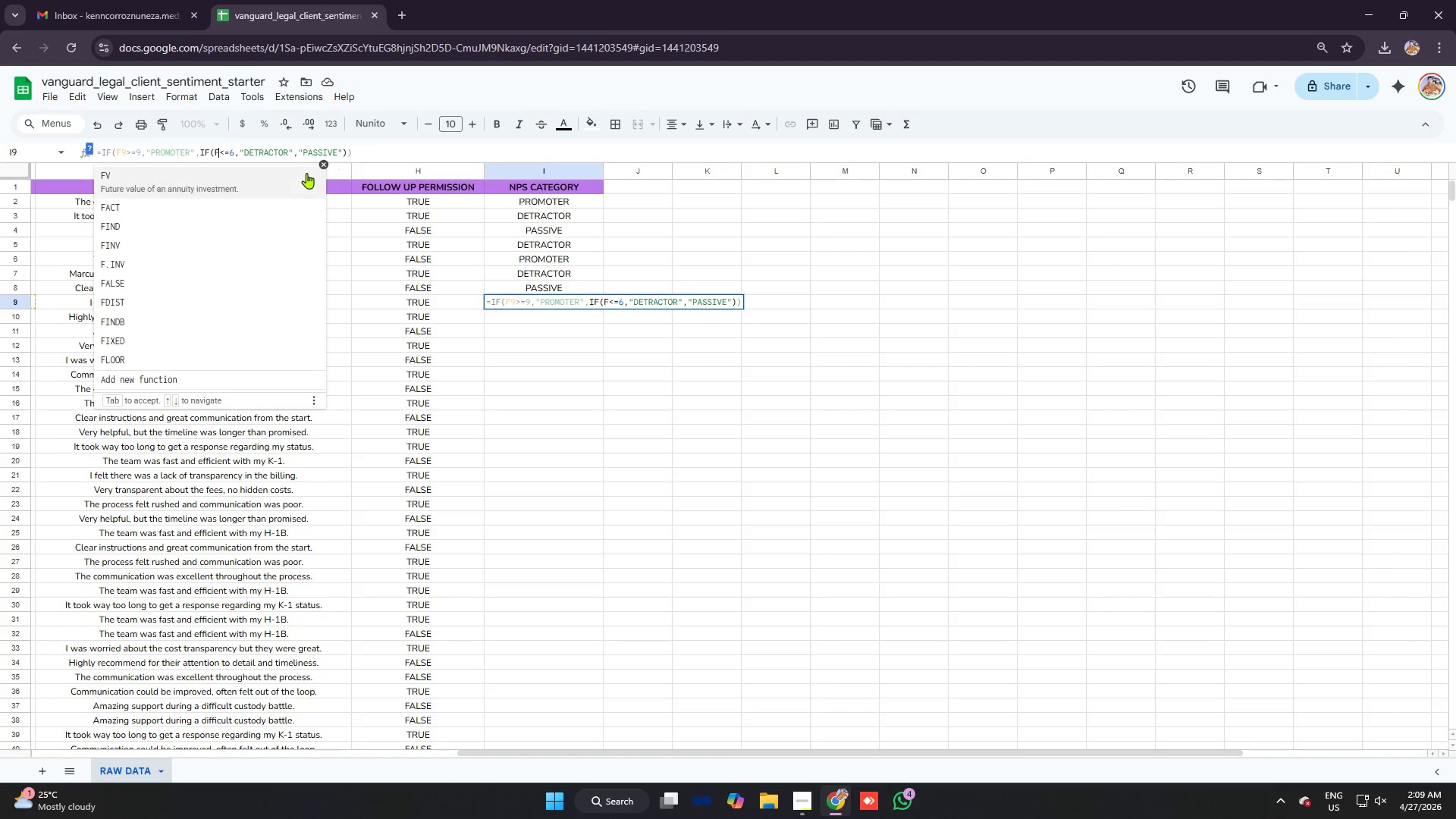 
key(9)
 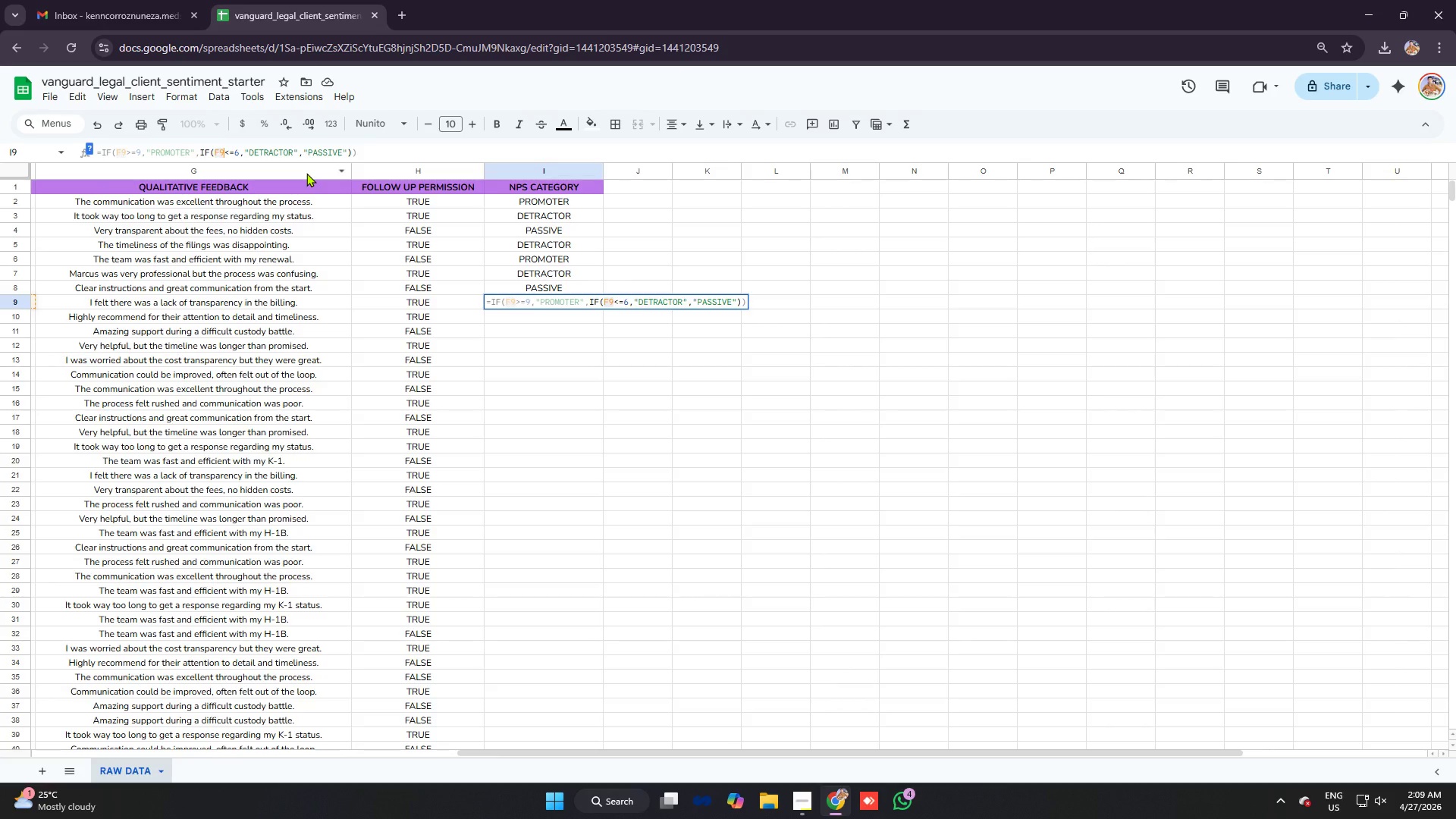 
key(Enter)
 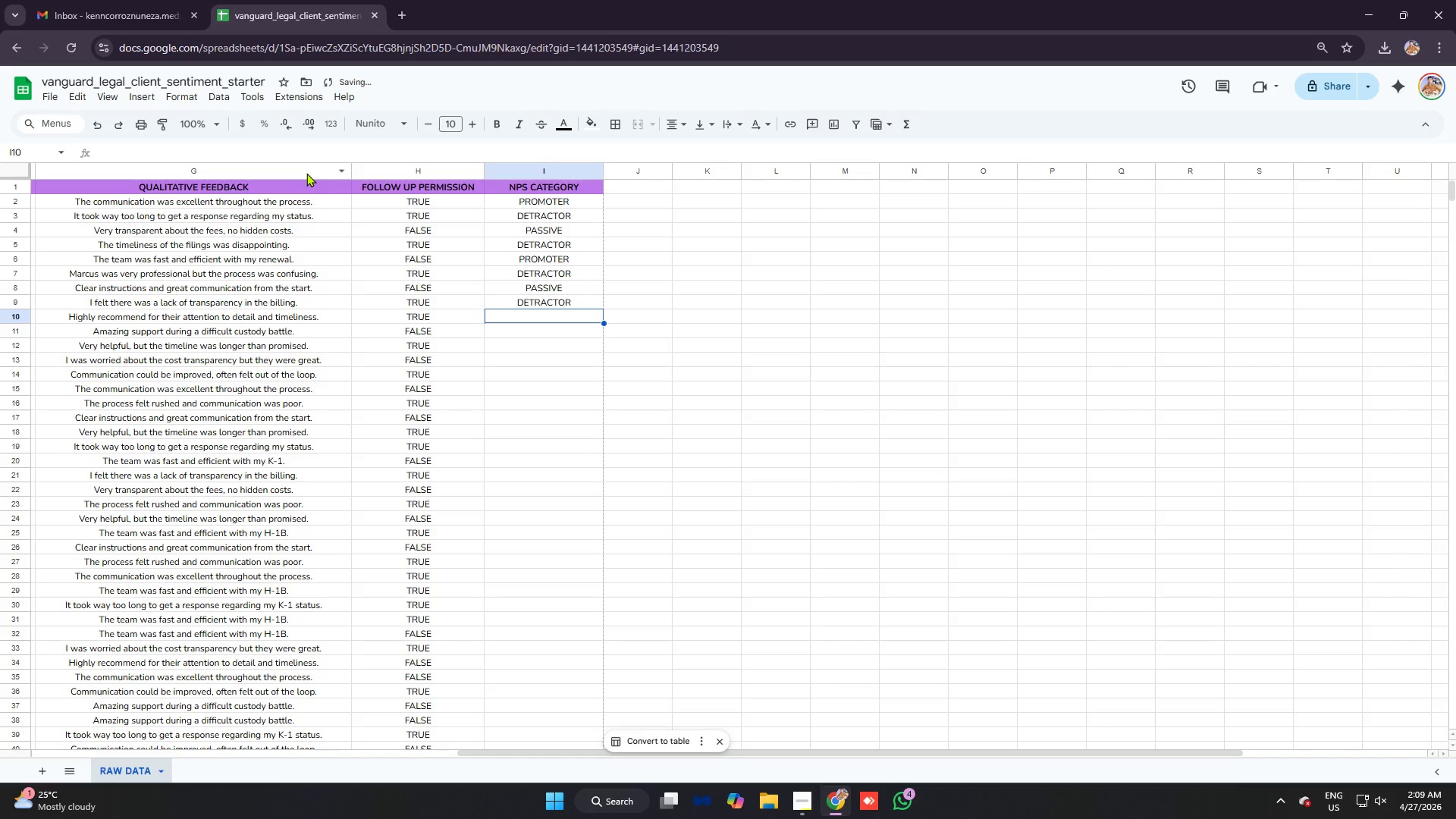 
key(Control+V)
 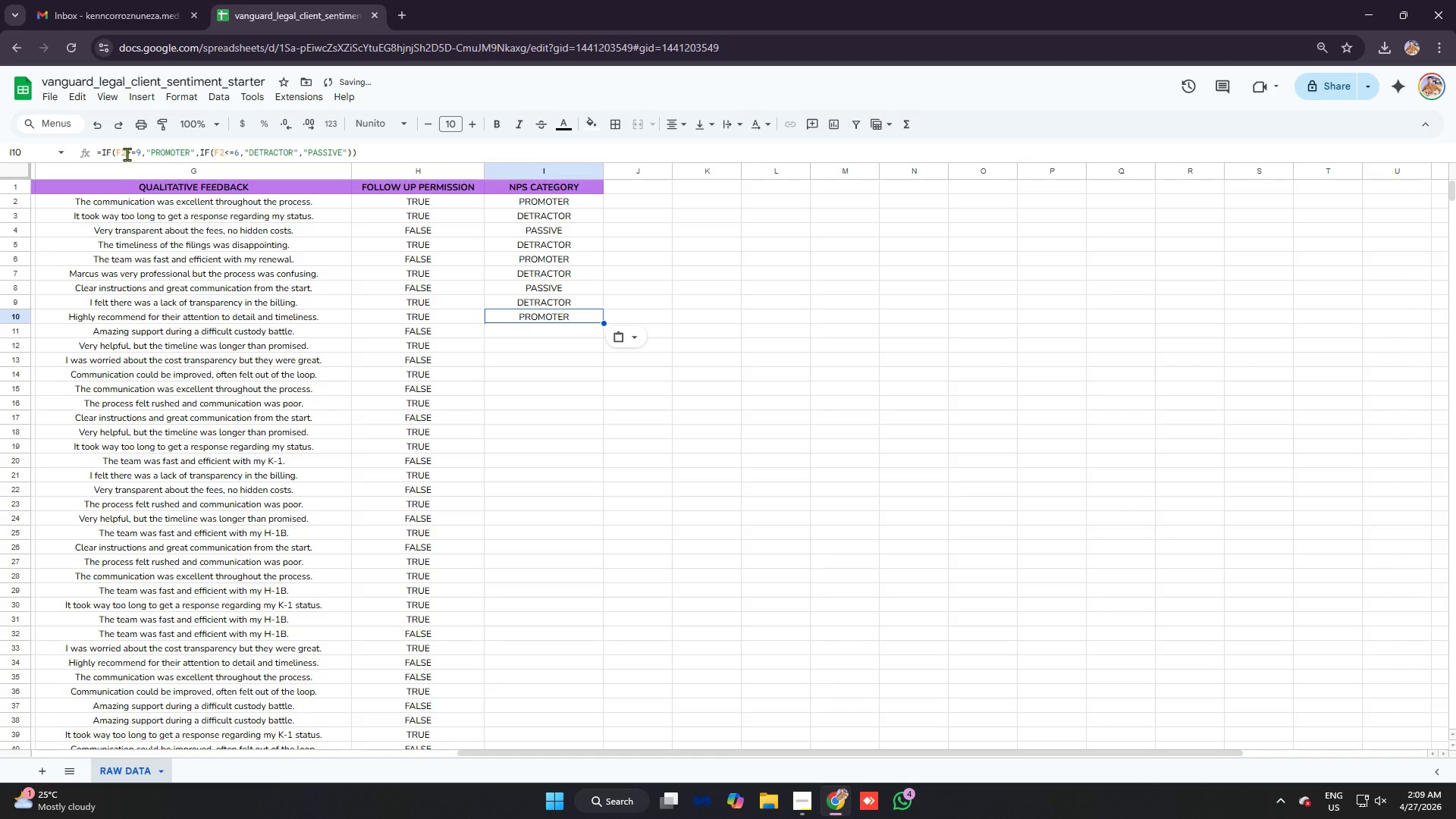 
left_click([126, 153])
 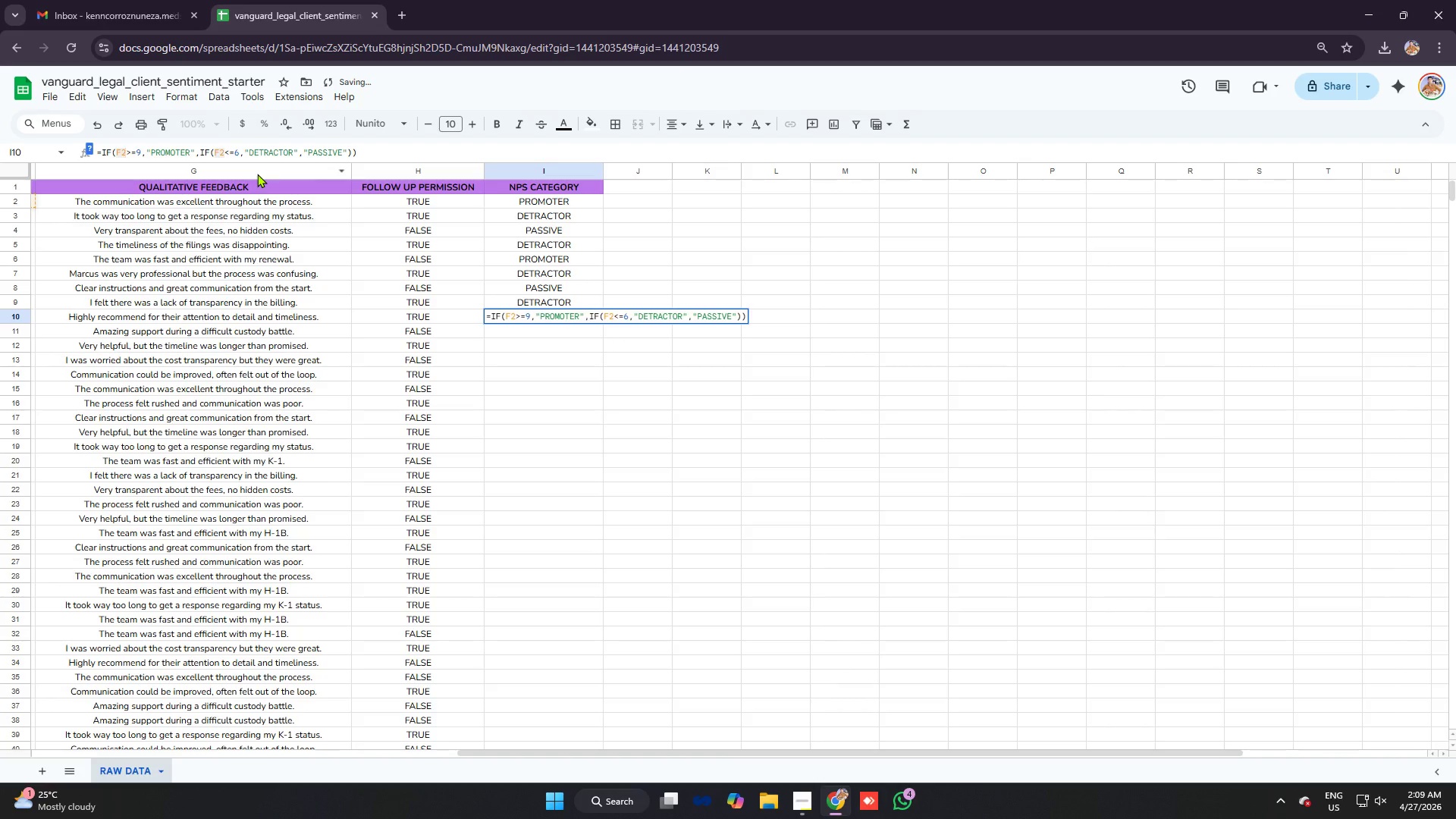 
key(Backspace)
type(10)
 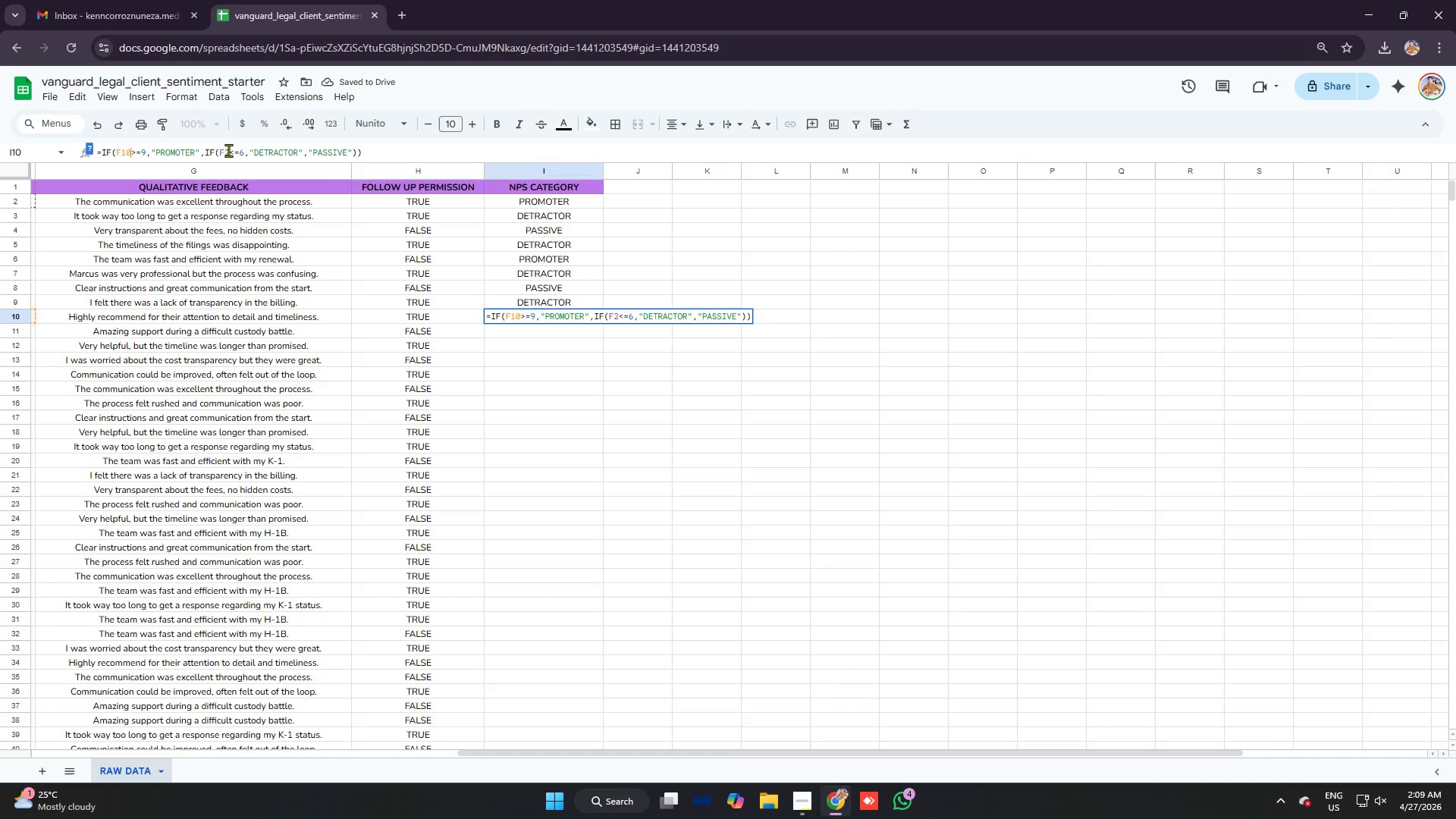 
left_click([231, 150])
 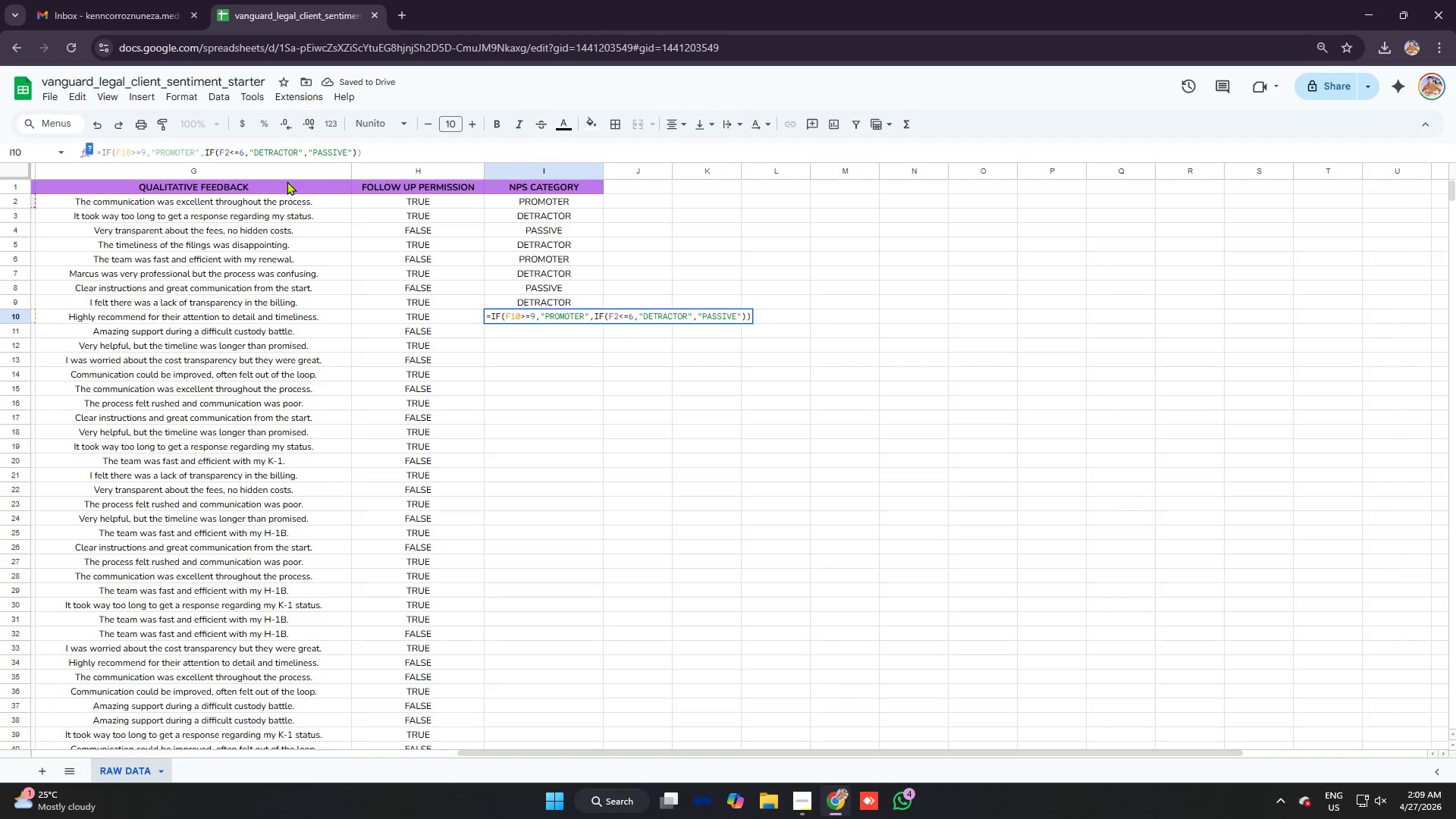 
key(Backspace)
type(10)
 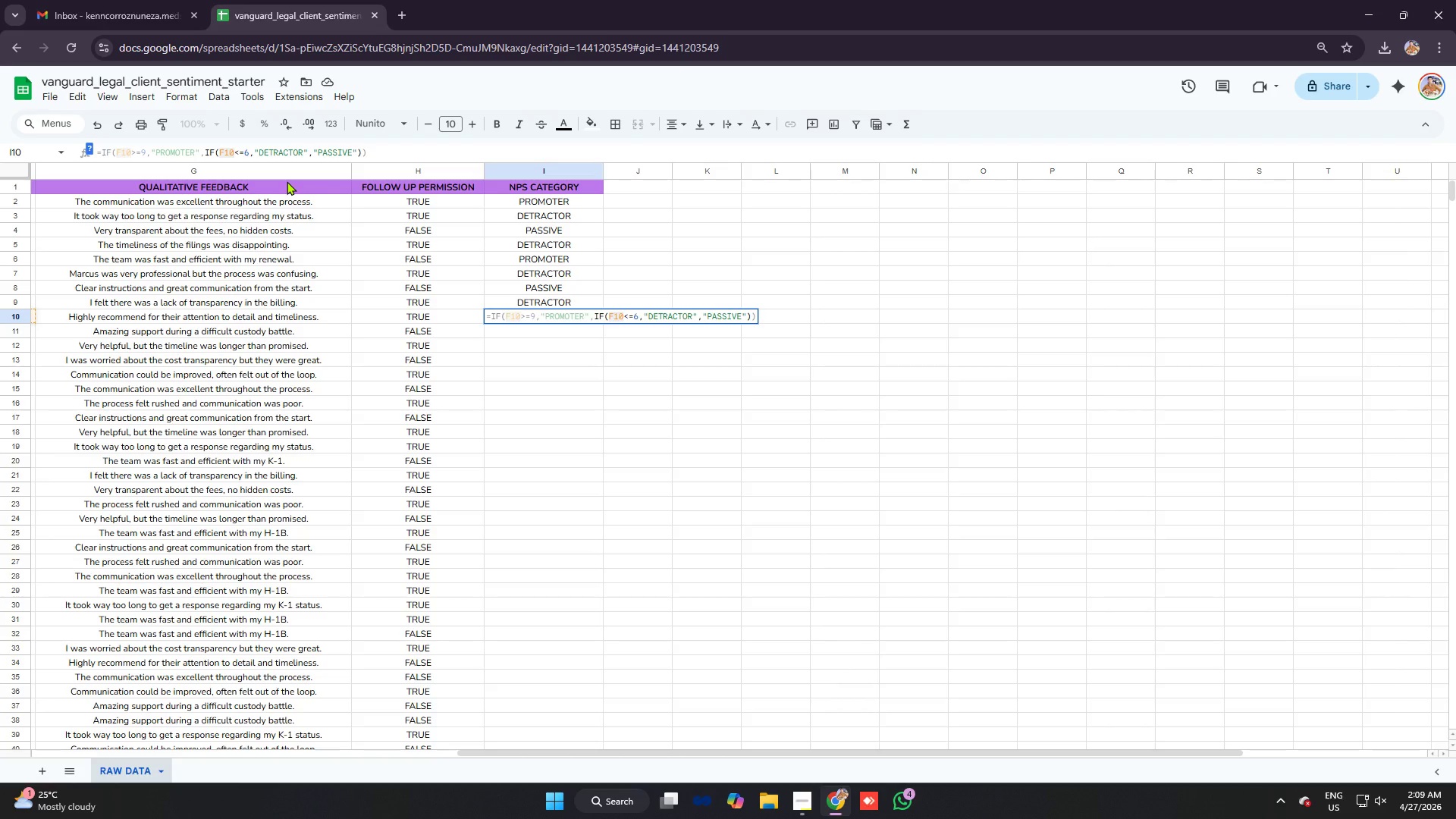 
key(Enter)
 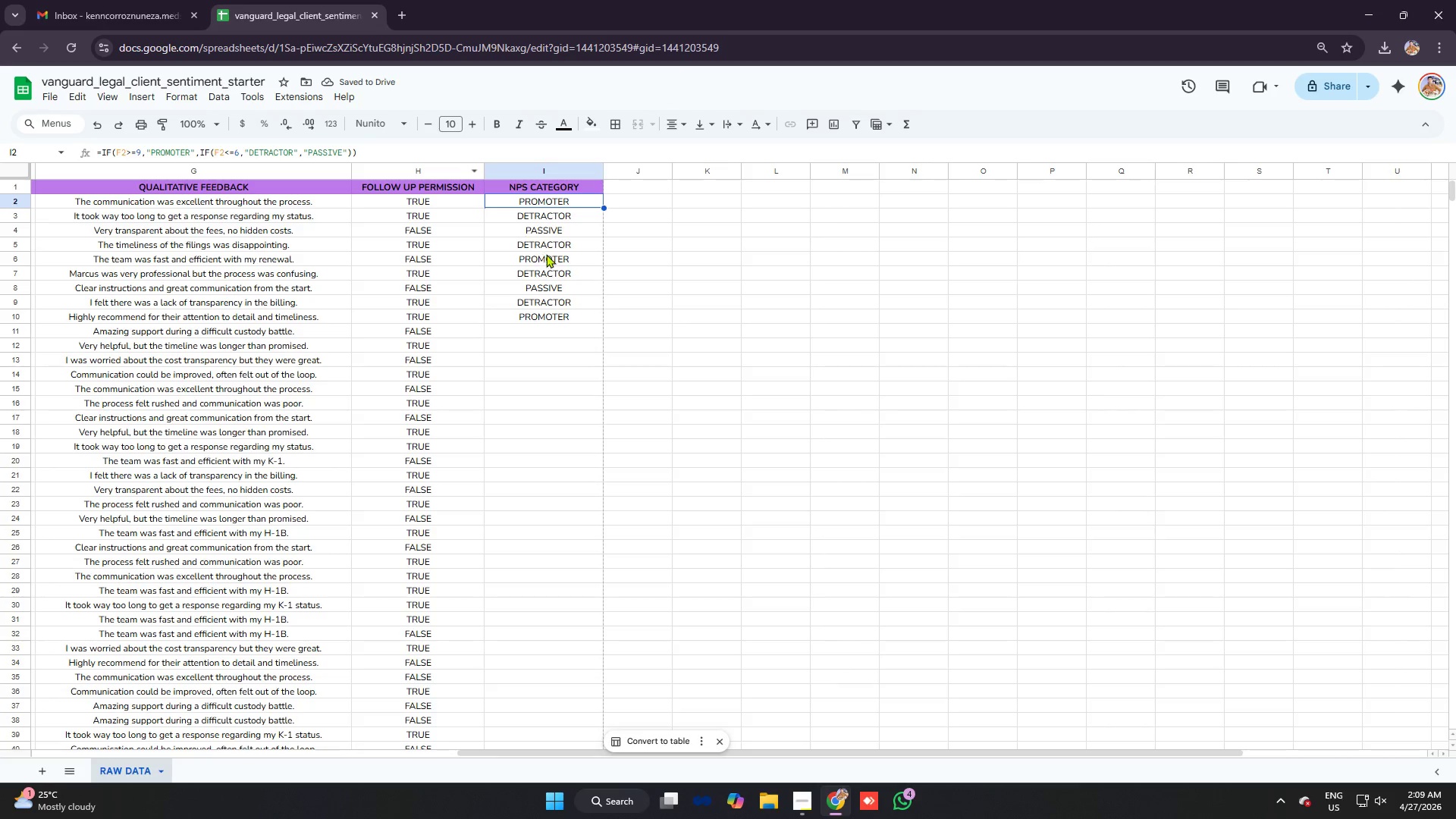 
wait(6.16)
 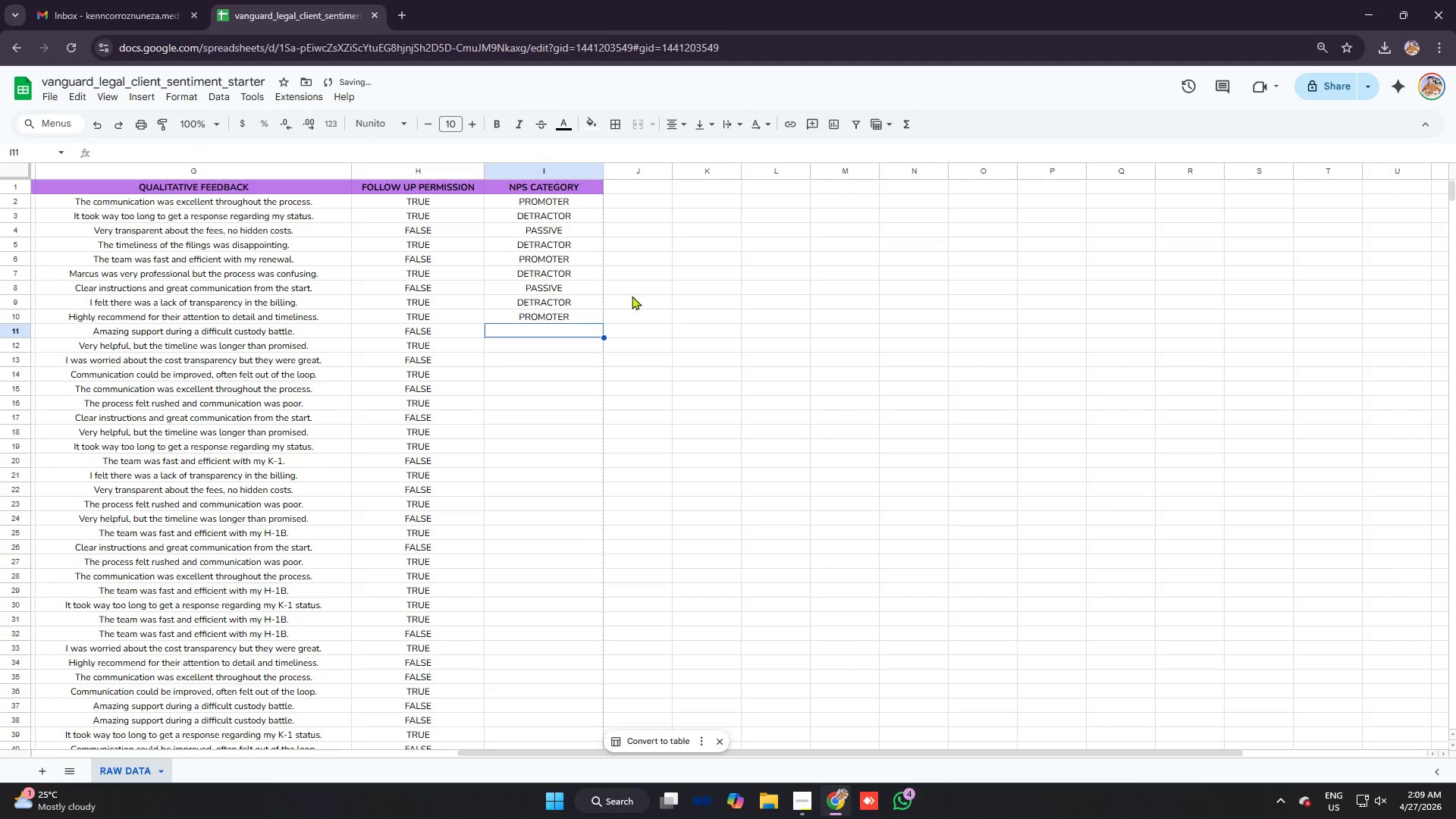 
left_click([560, 319])
 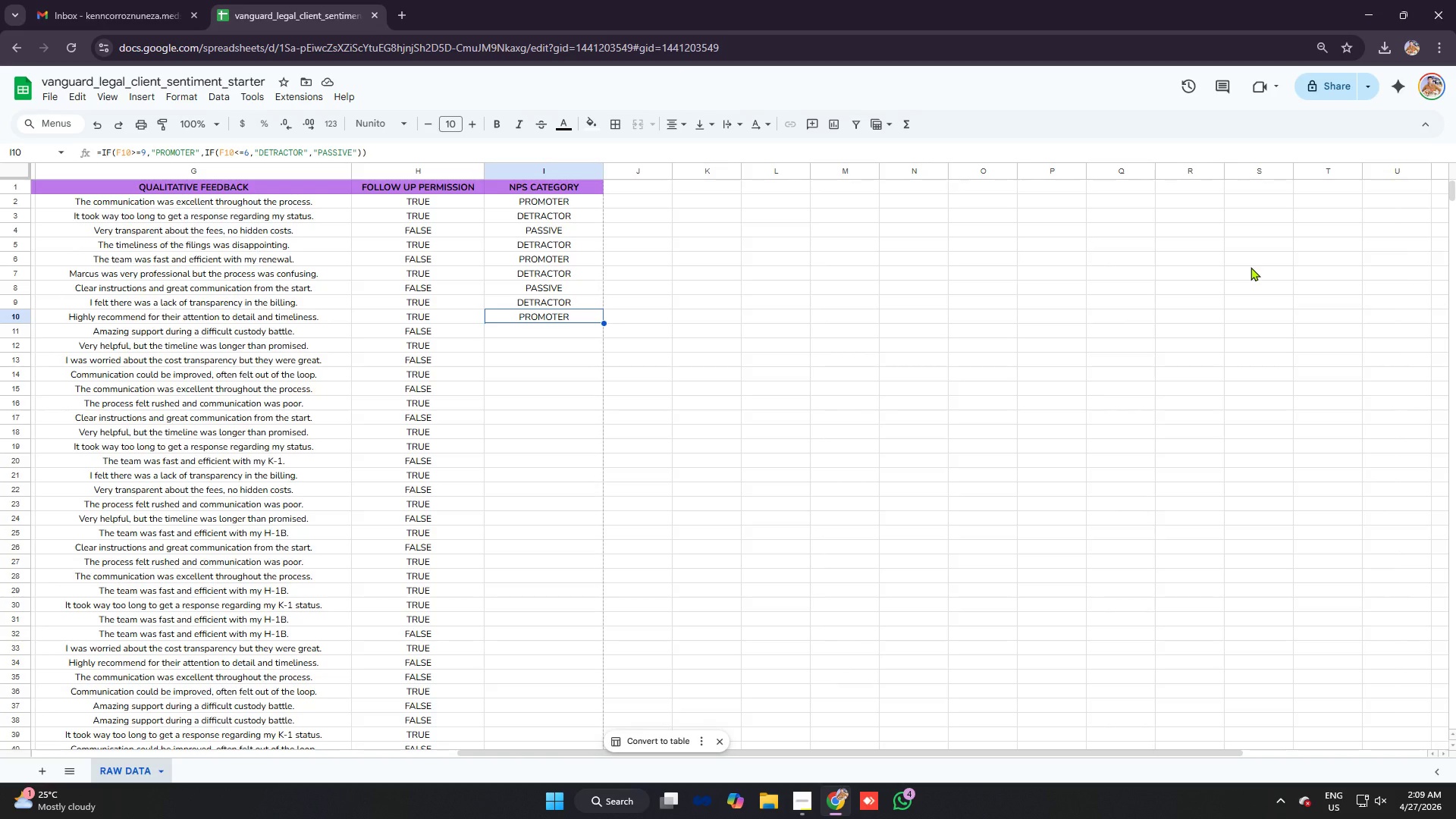 
wait(11.42)
 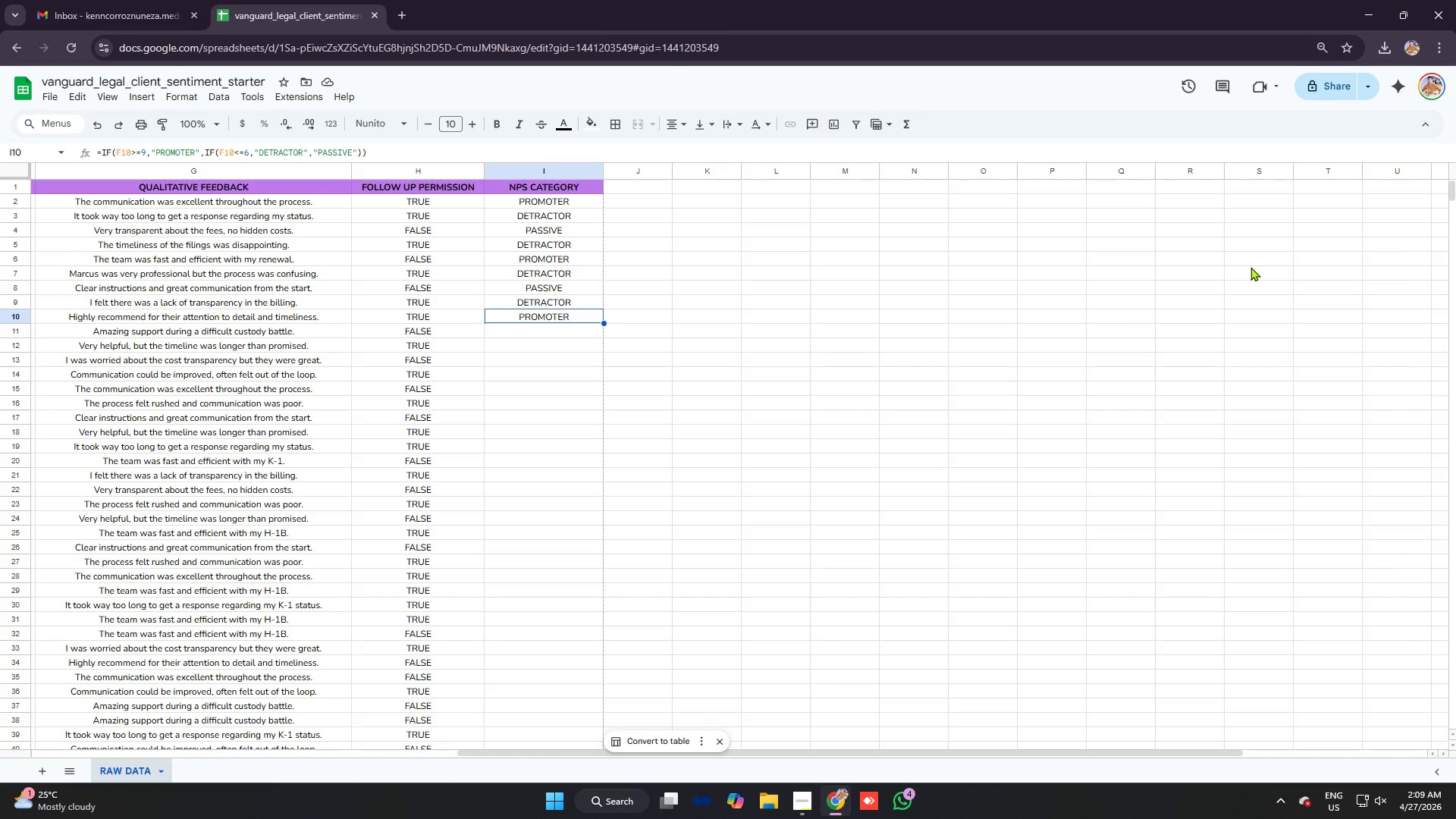 
key(Enter)
 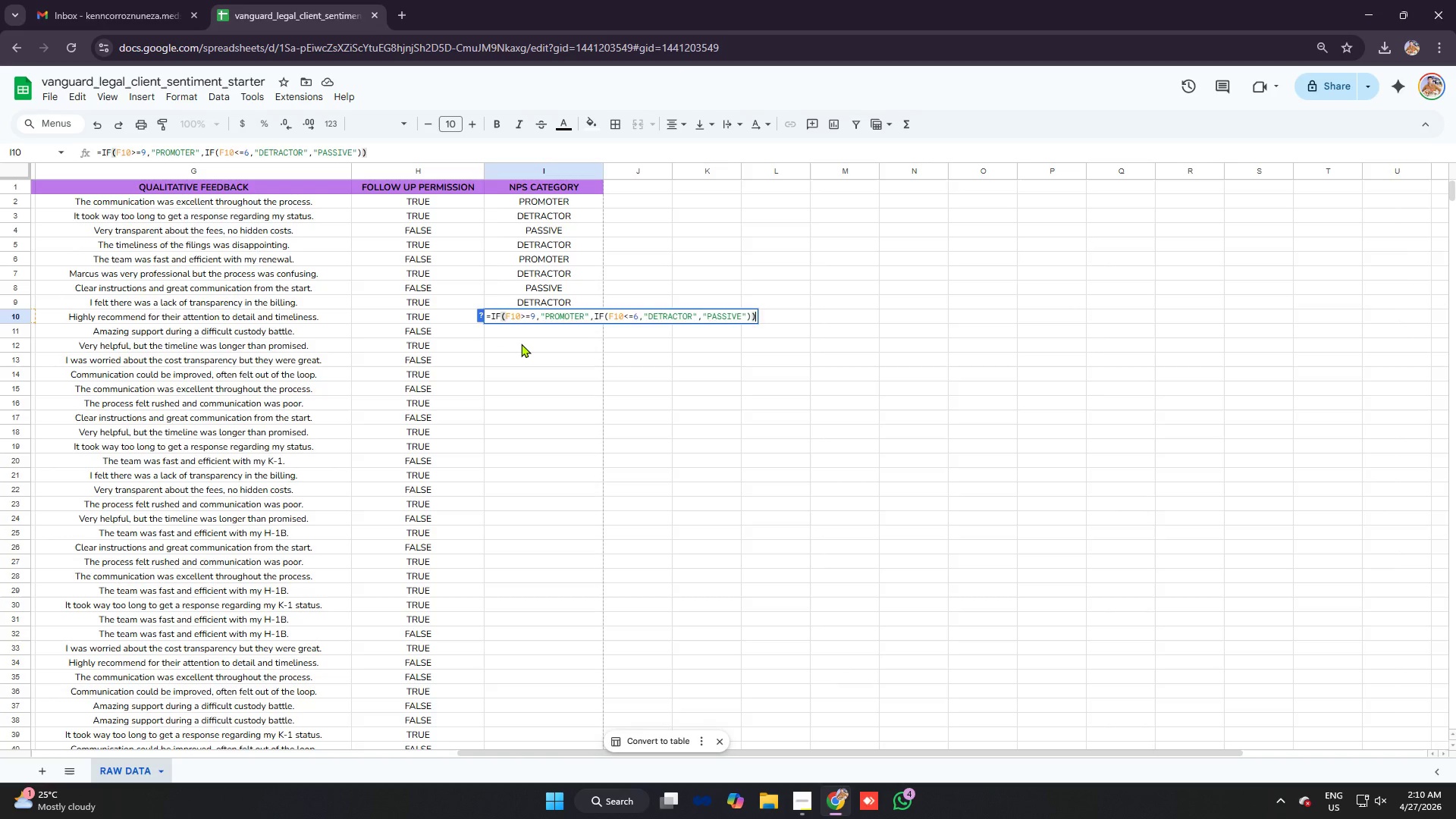 
key(Enter)
 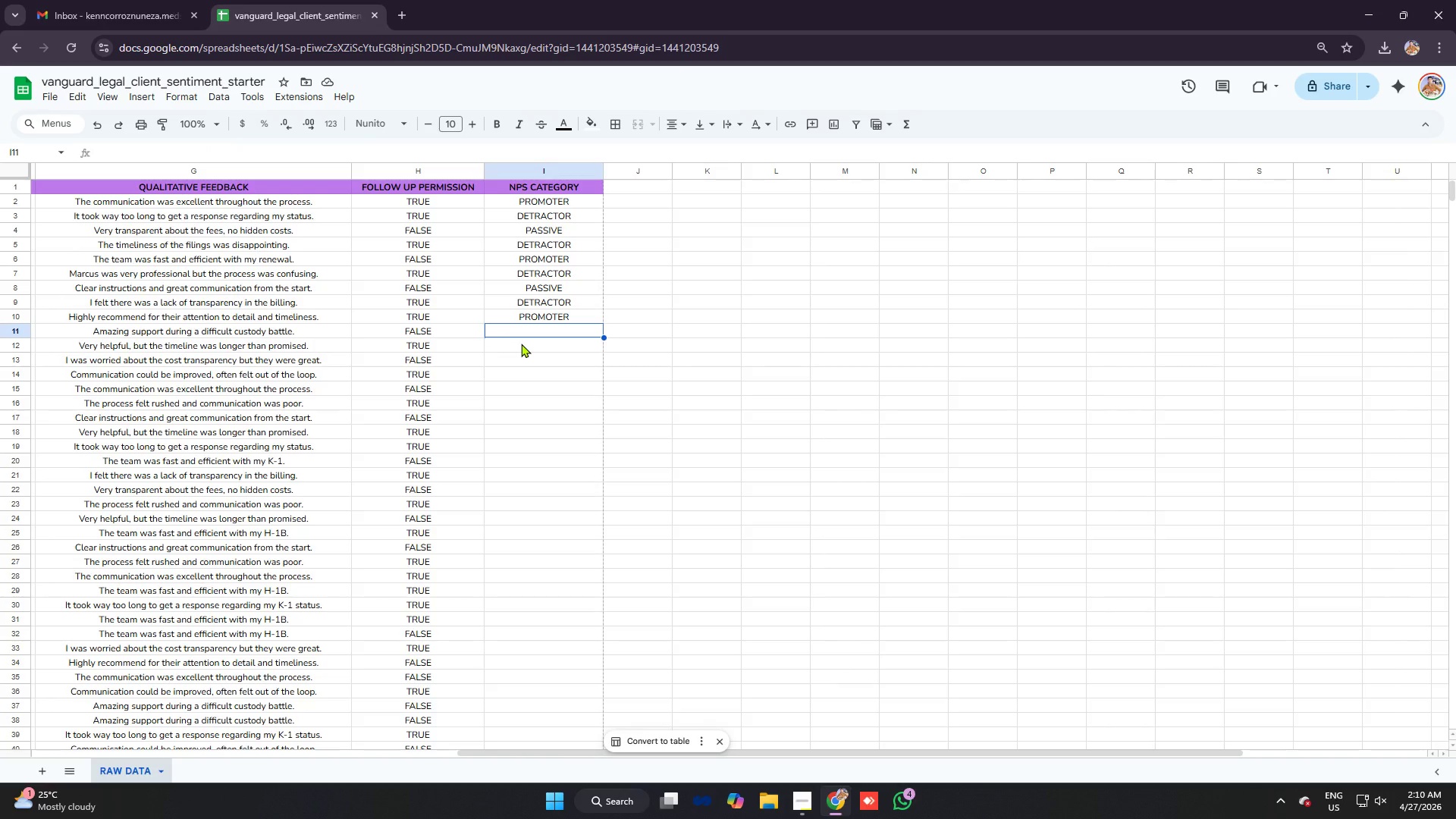 
hold_key(key=ControlLeft, duration=0.47)
 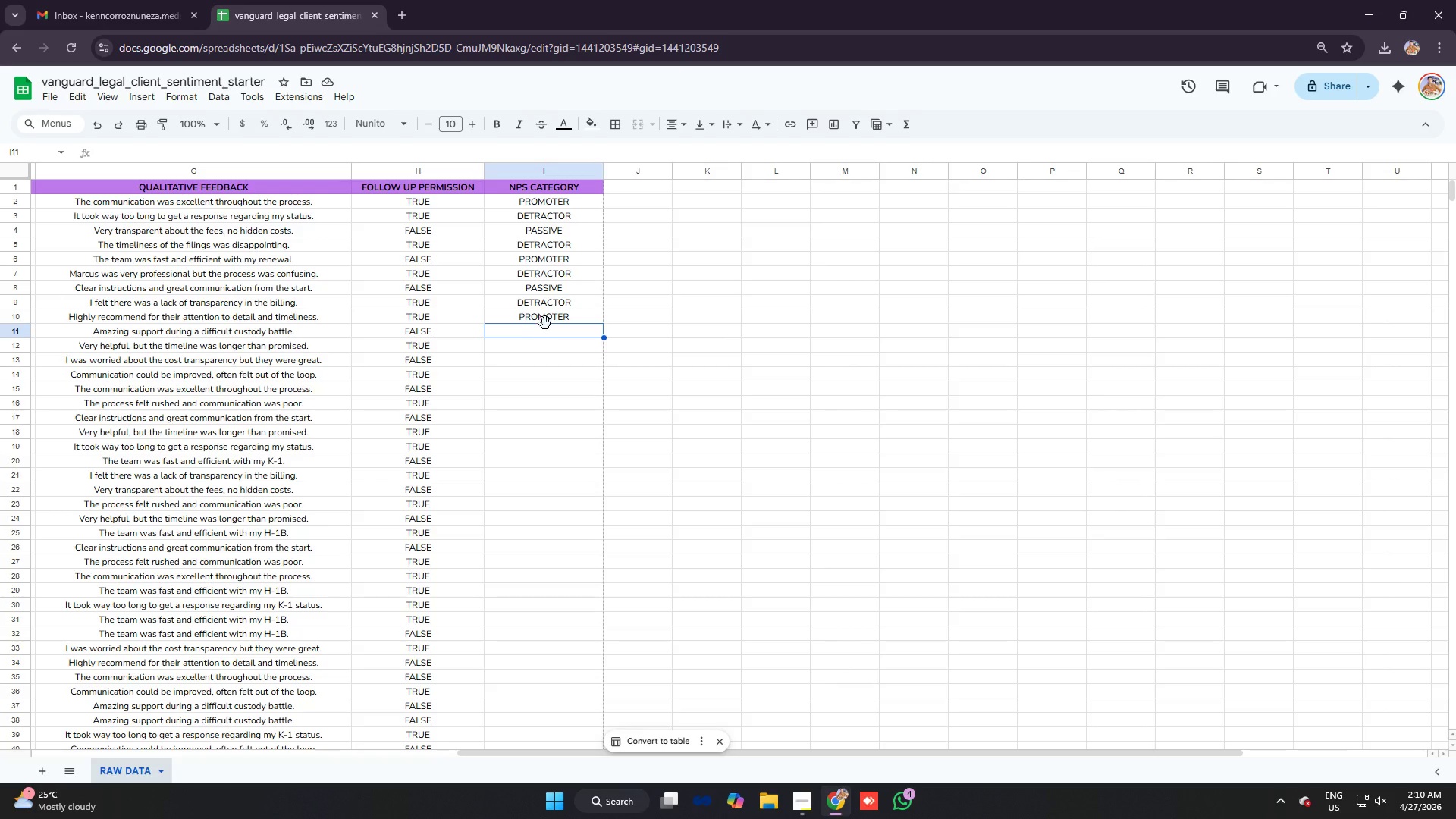 
left_click([545, 323])
 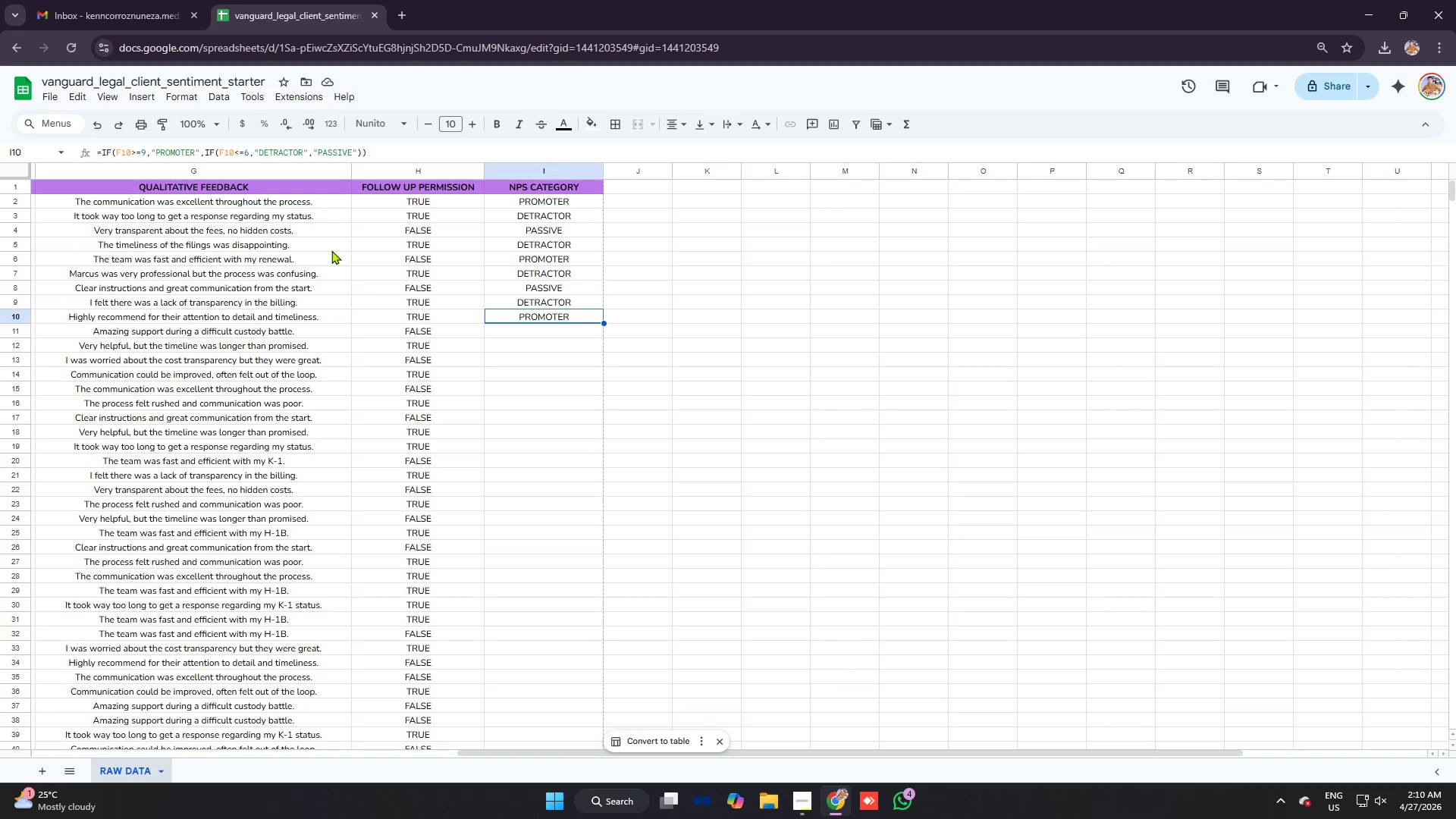 
left_click([547, 327])
 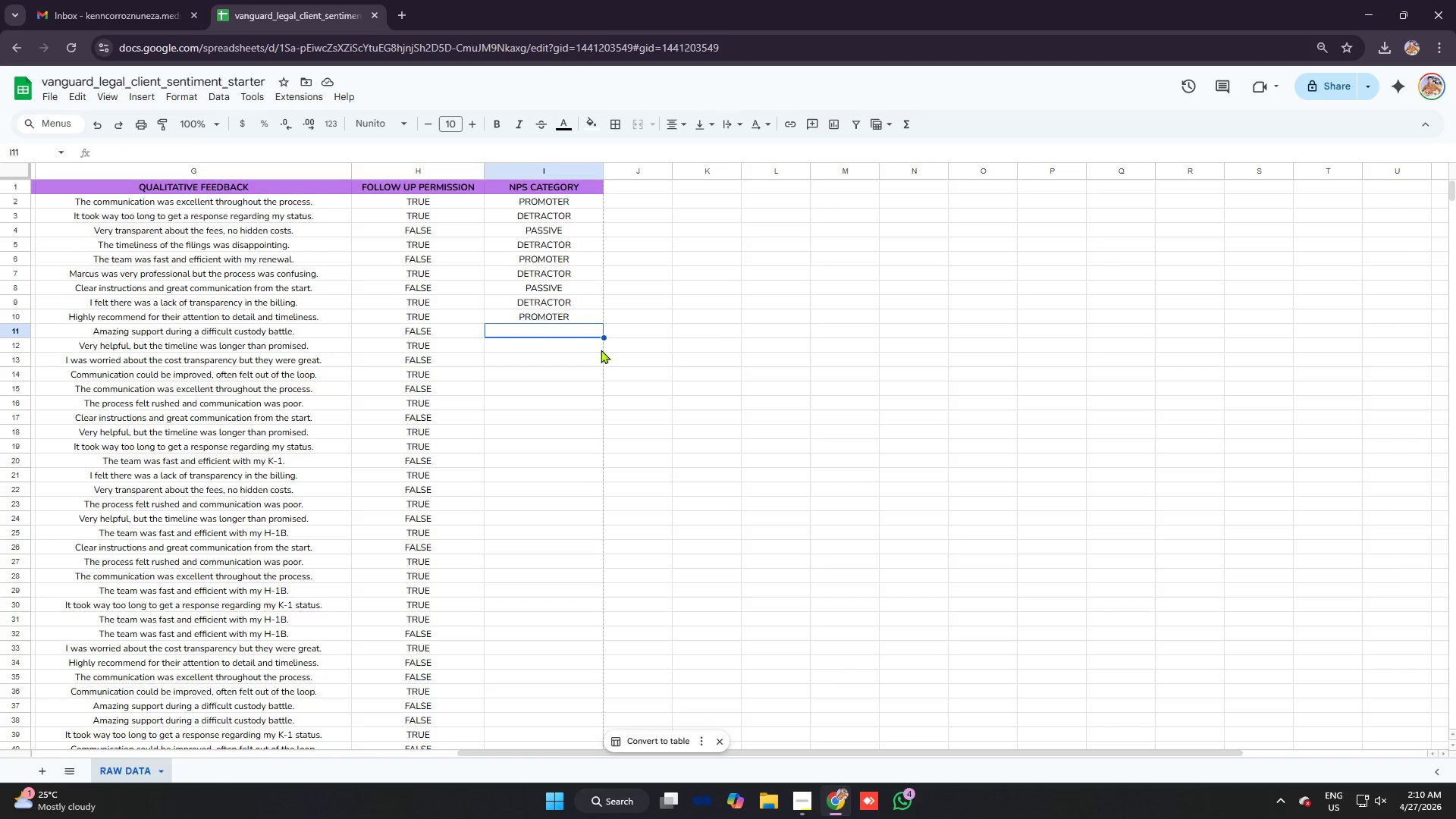 
key(Control+V)
 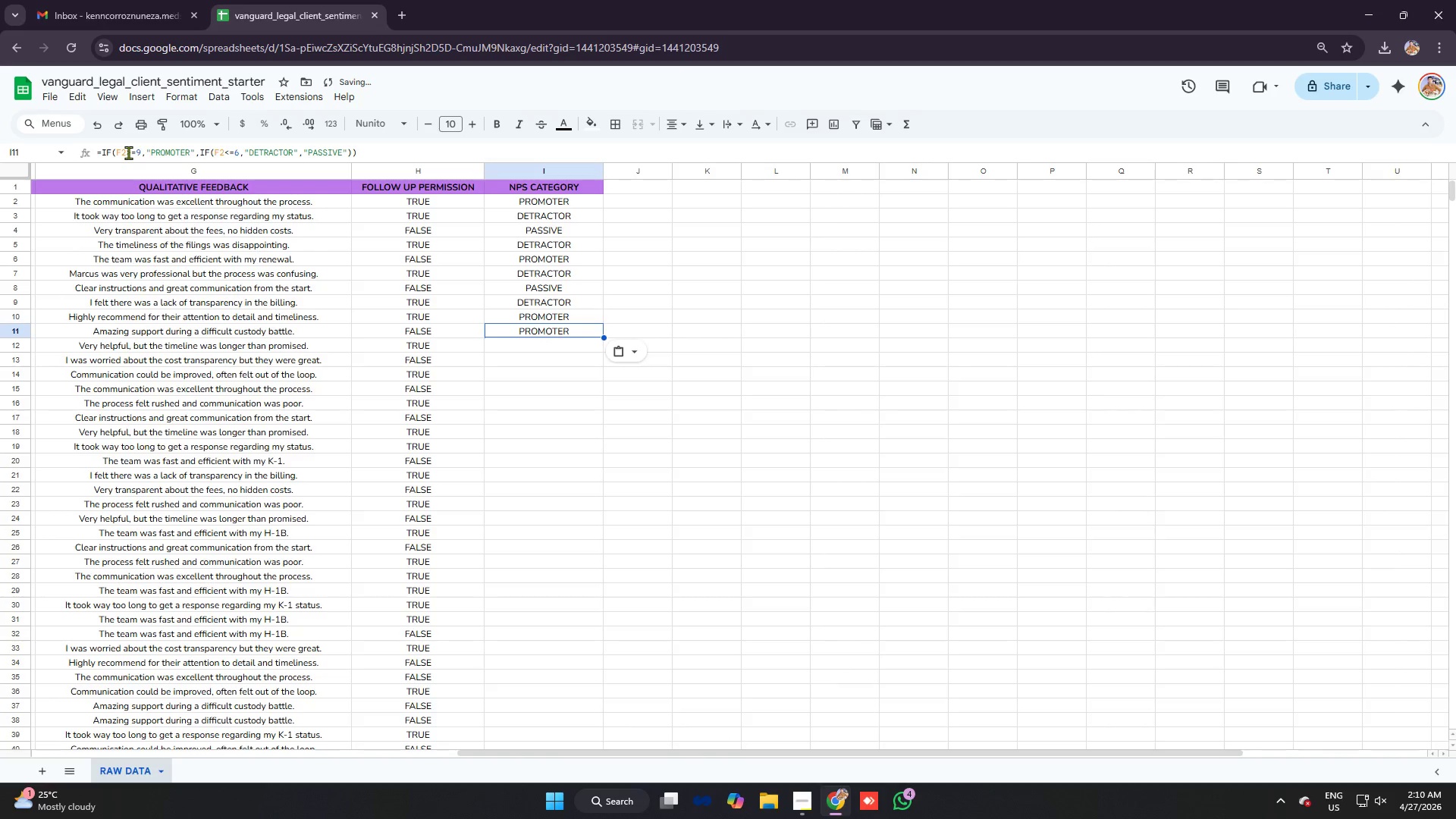 
left_click([126, 152])
 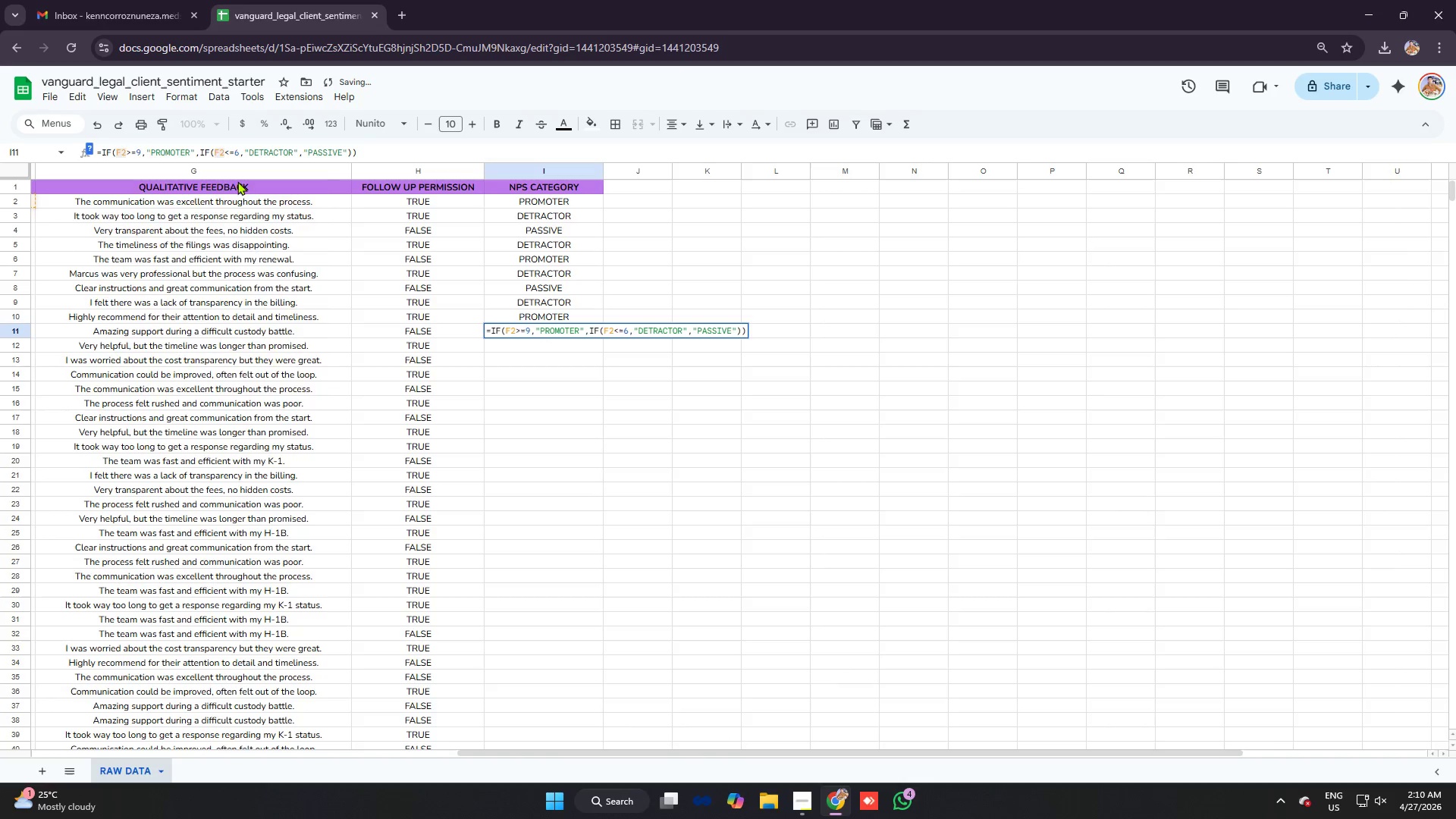 
key(Backspace)
type(11)
 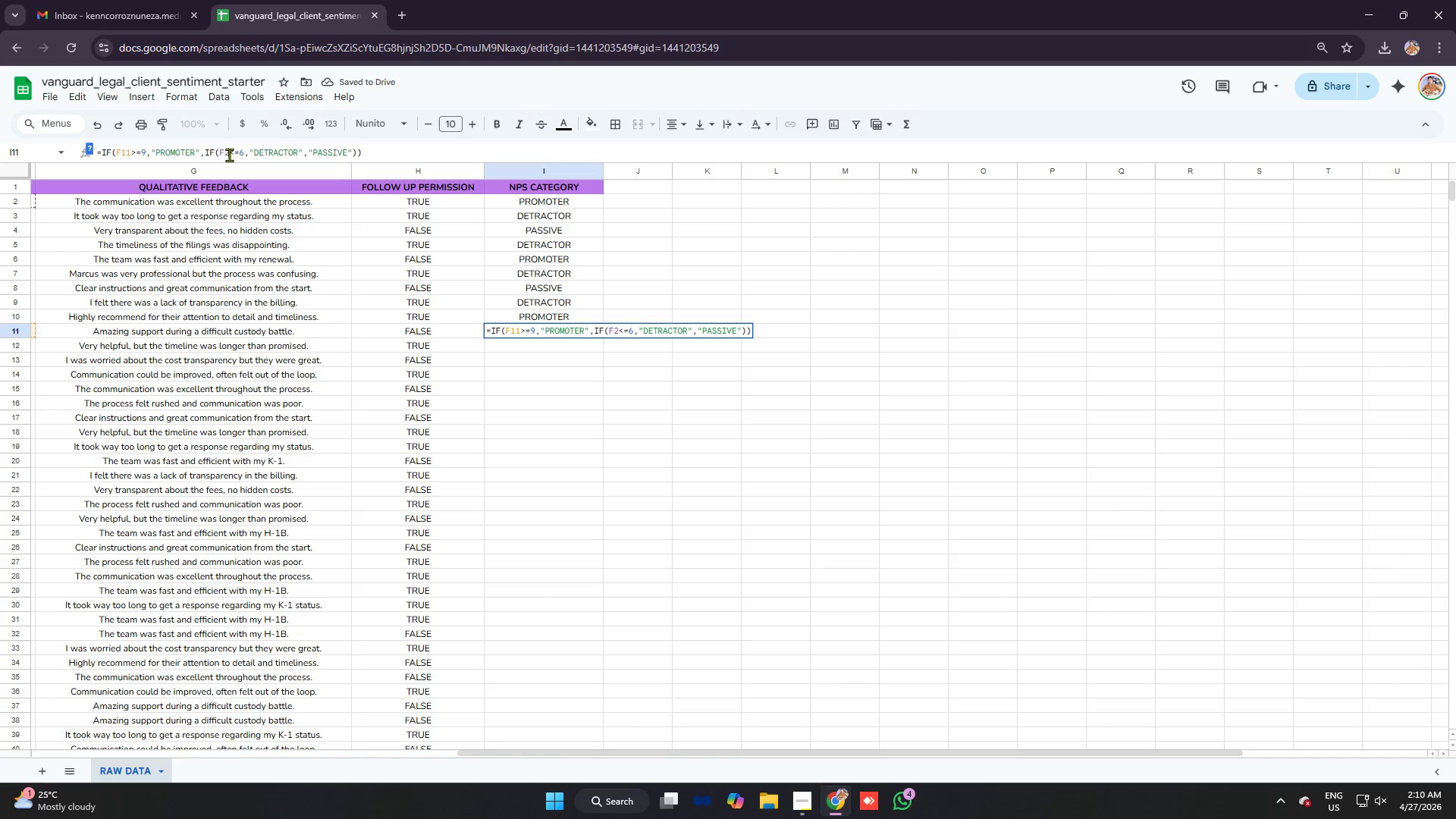 
key(Backspace)
type(11)
 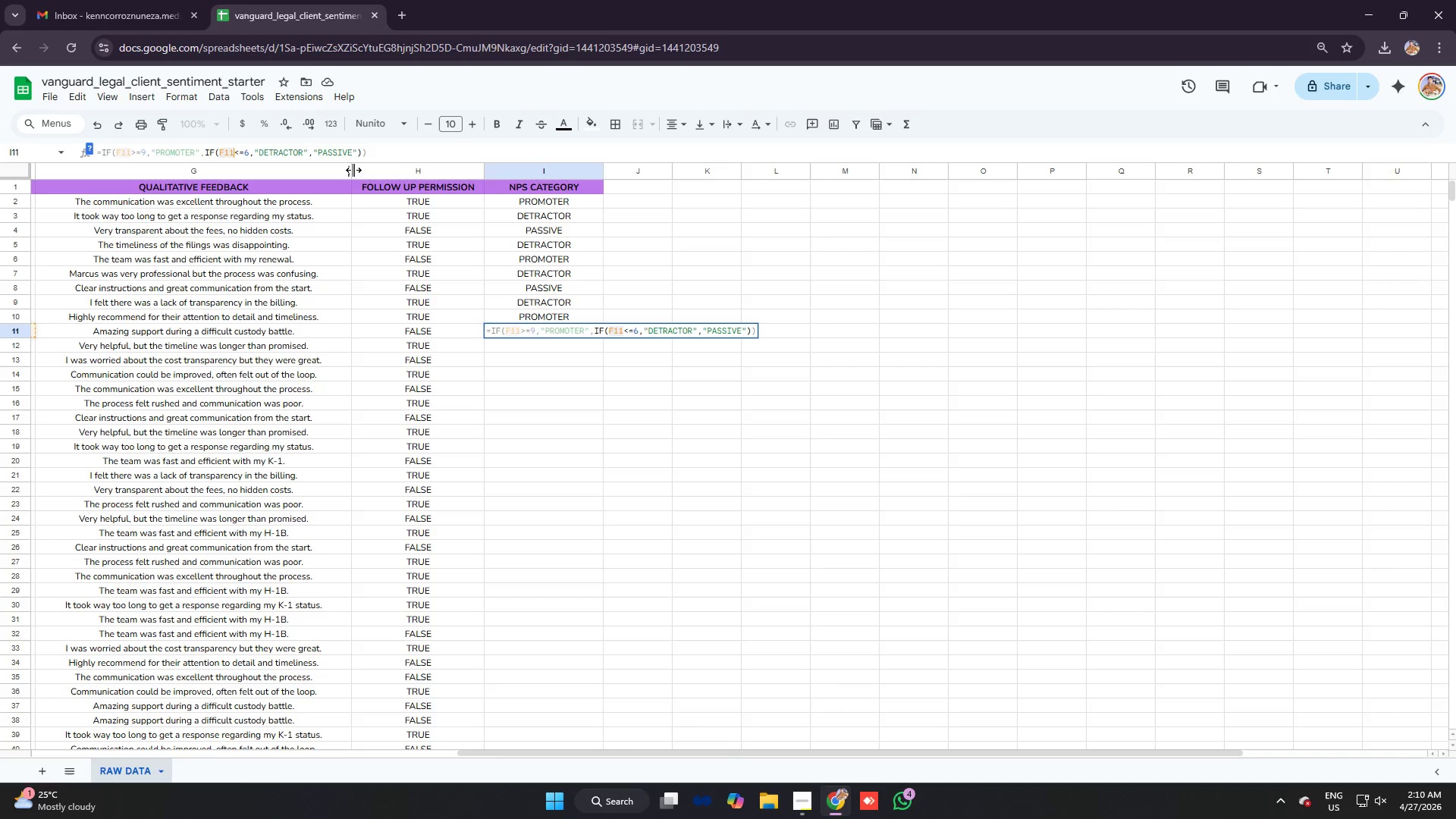 
key(Enter)
 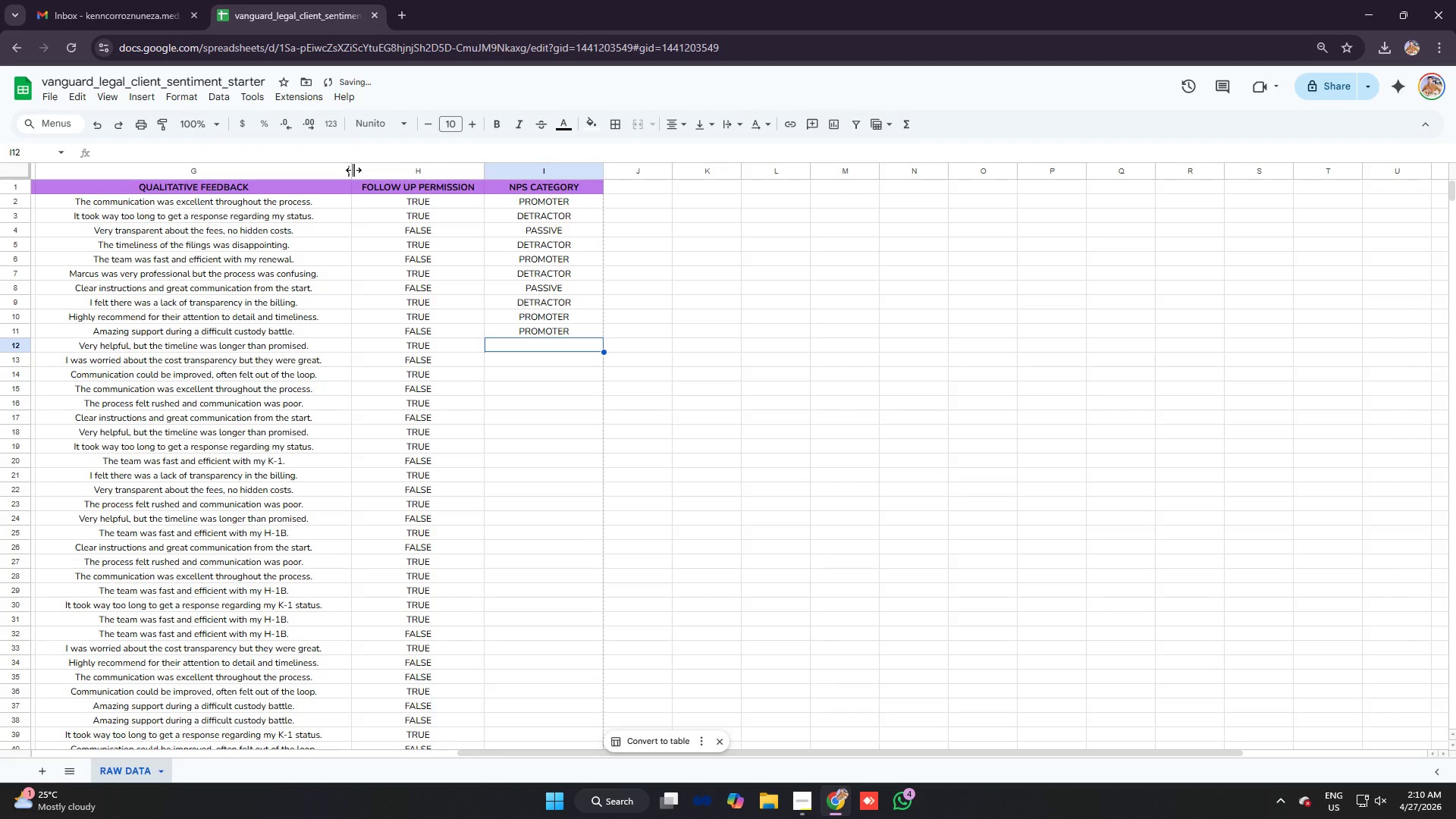 
key(Control+V)
 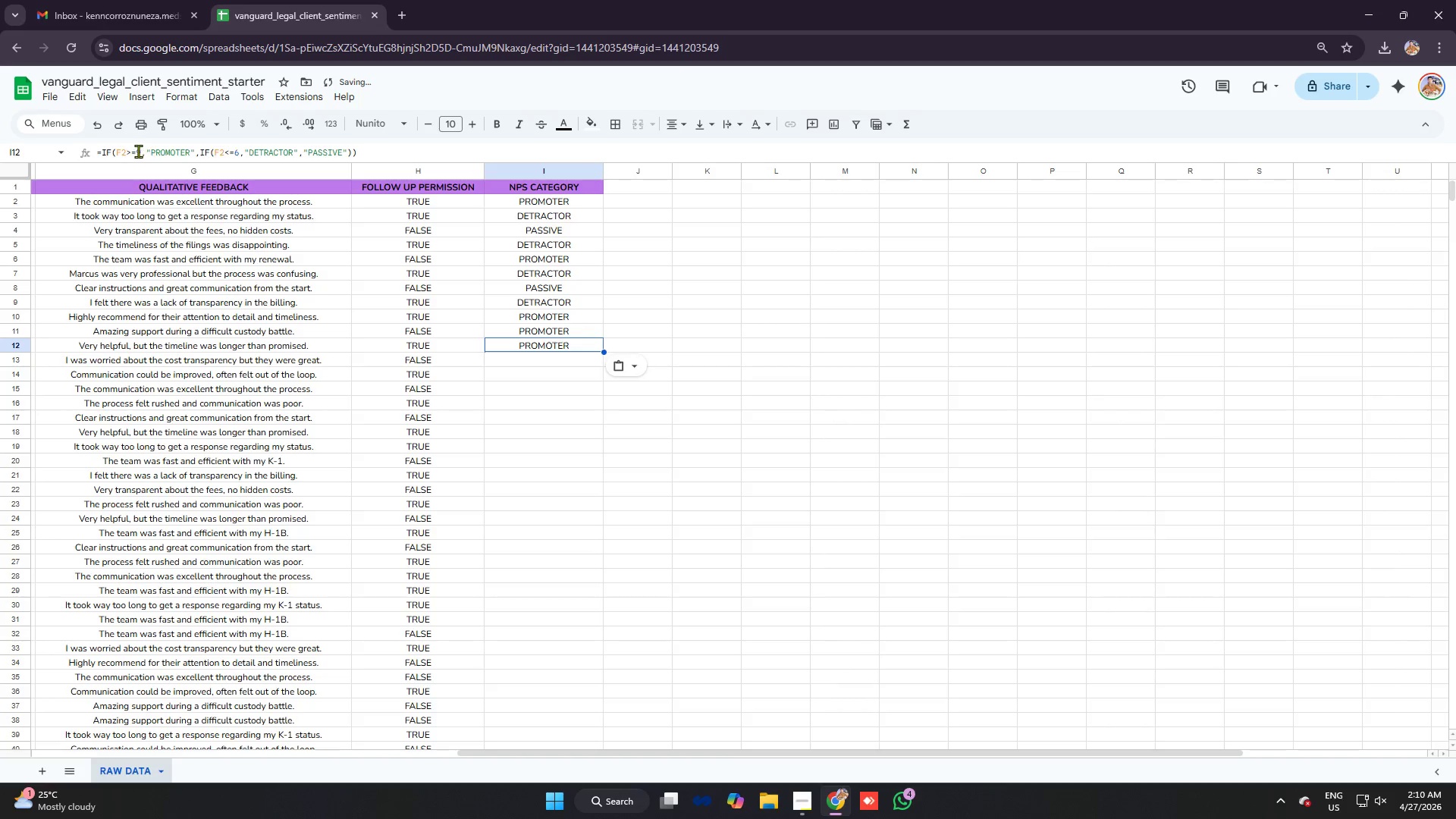 
left_click([123, 149])
 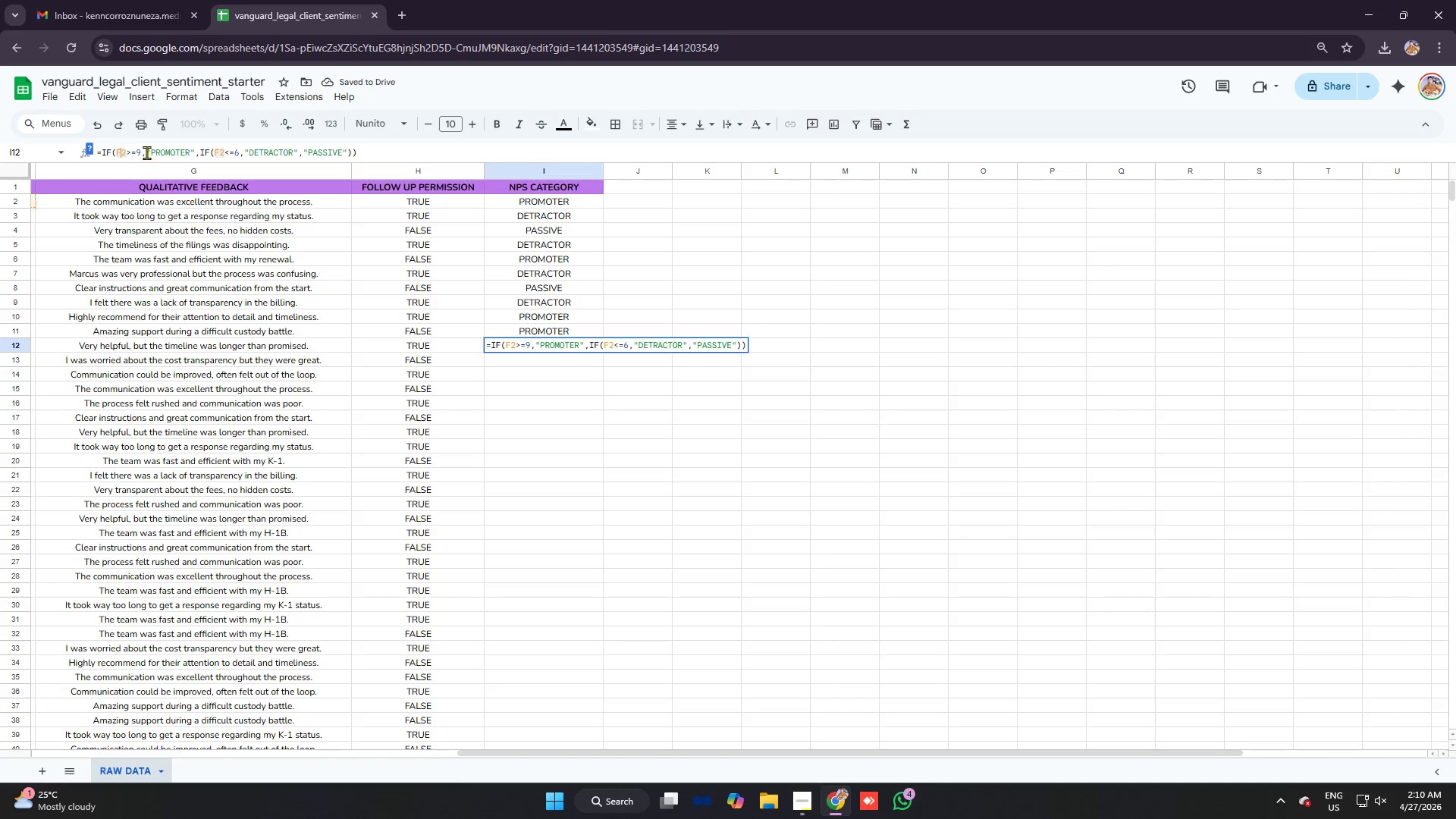 
key(1)
 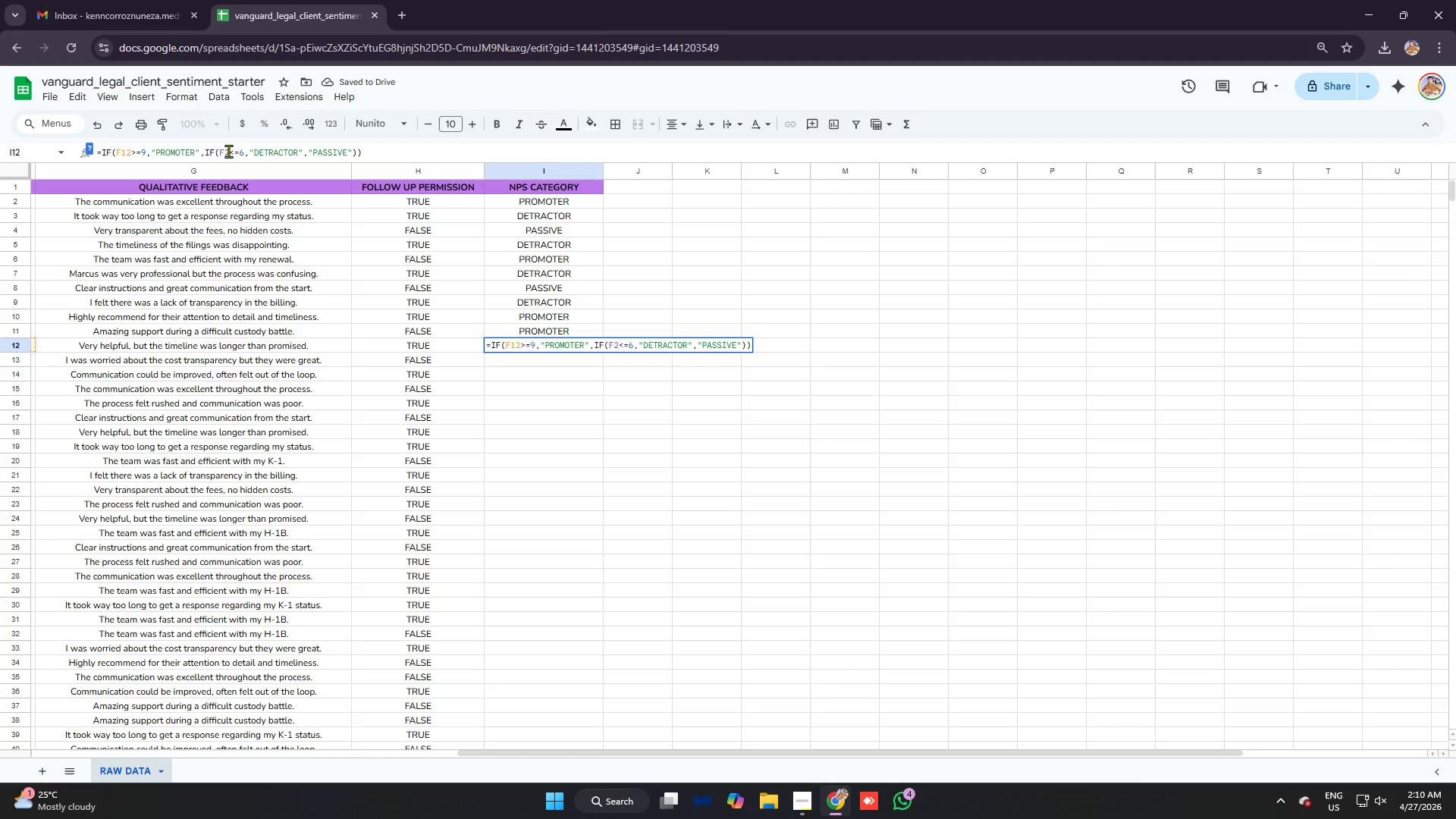 
left_click([224, 149])
 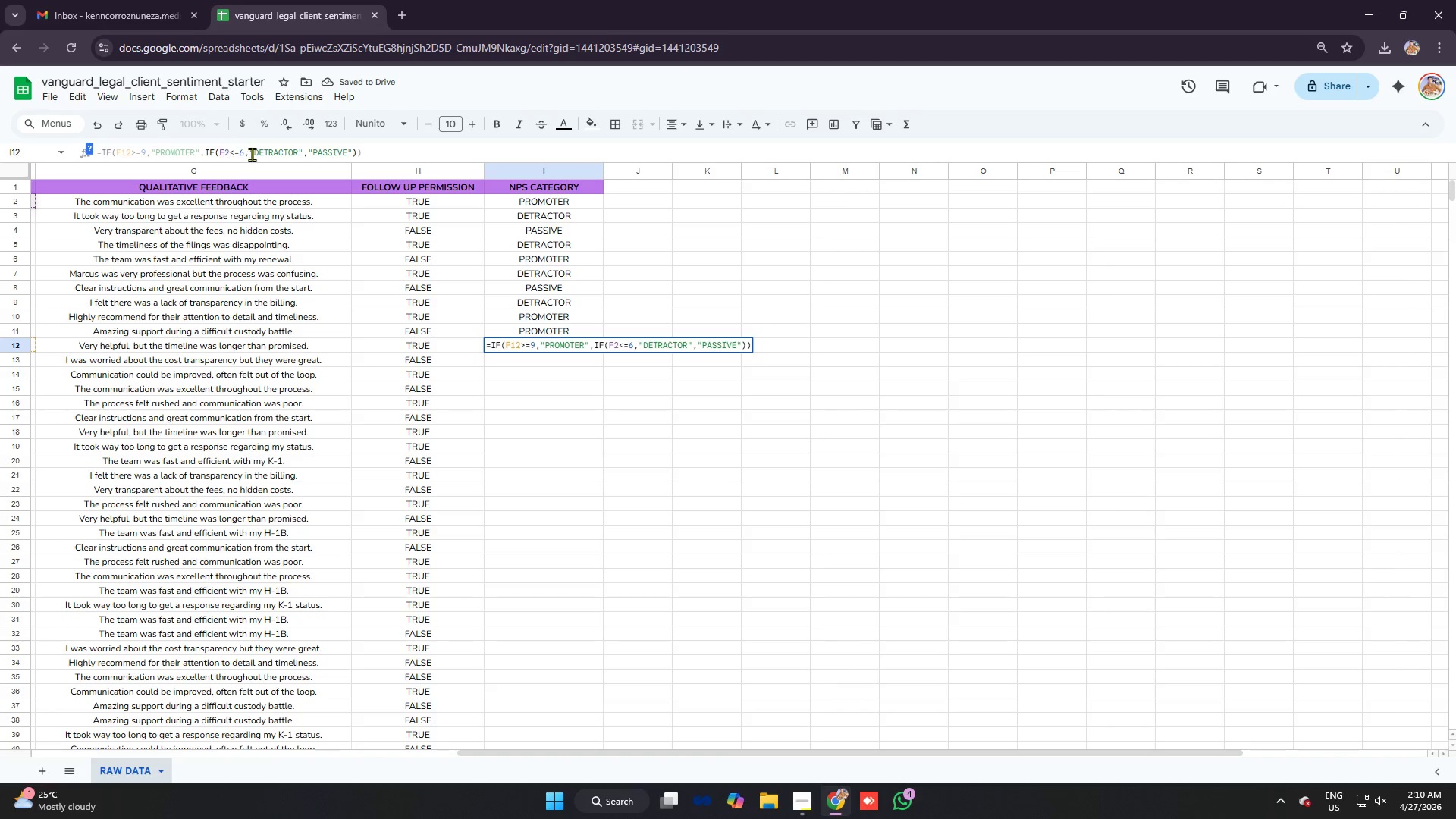 
key(1)
 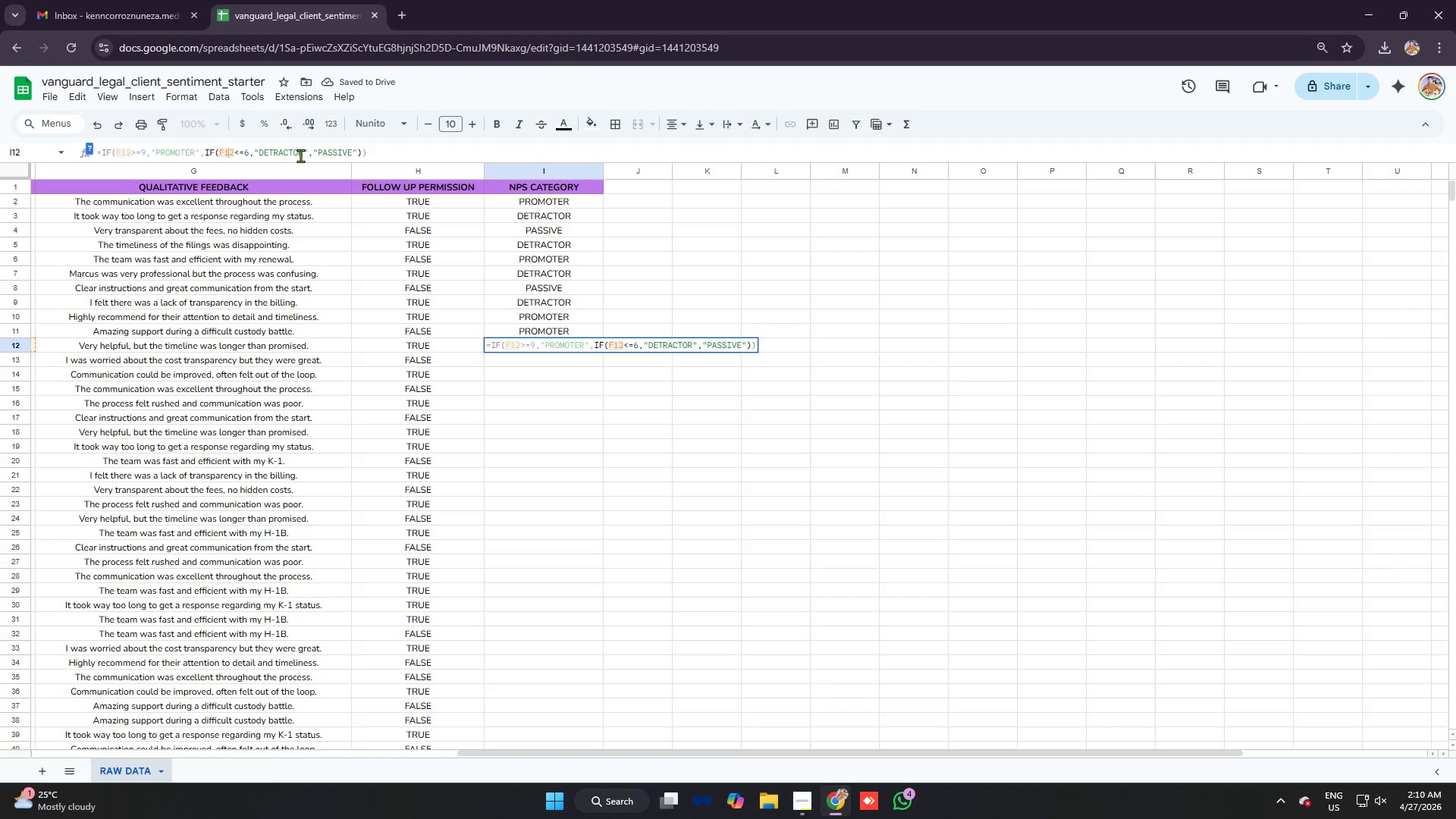 
key(Enter)
 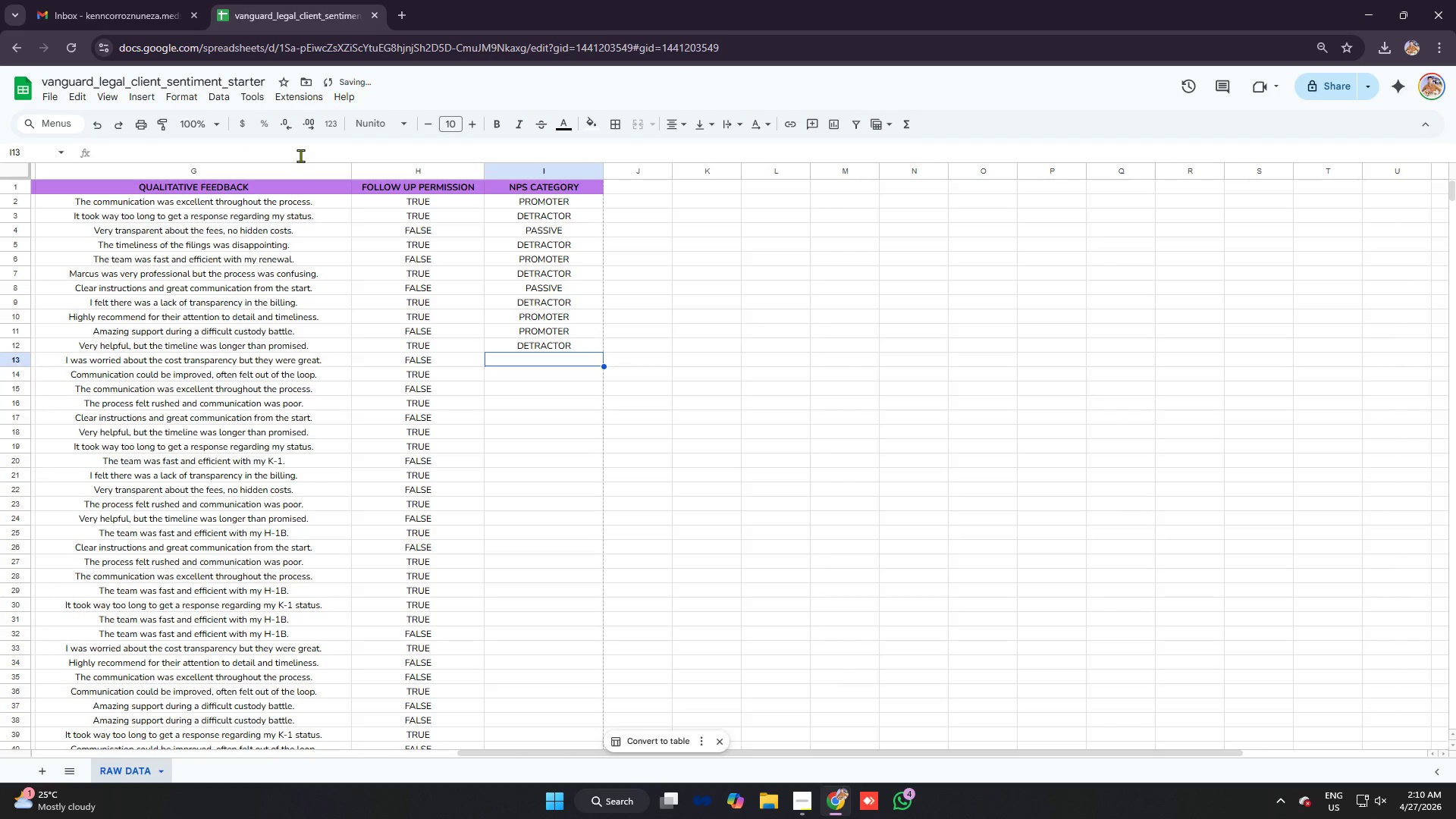 
key(Control+V)
 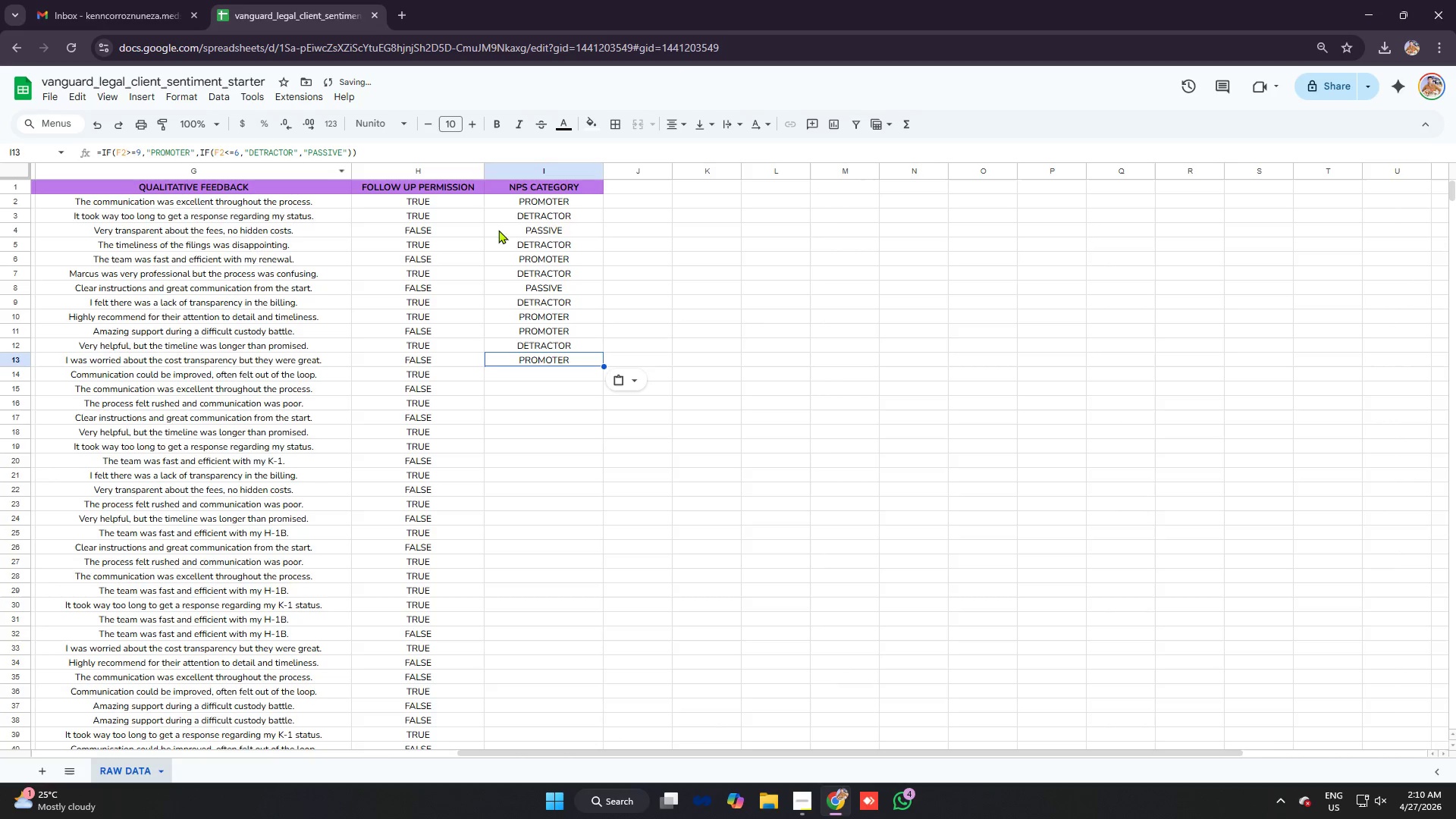 
left_click([557, 224])
 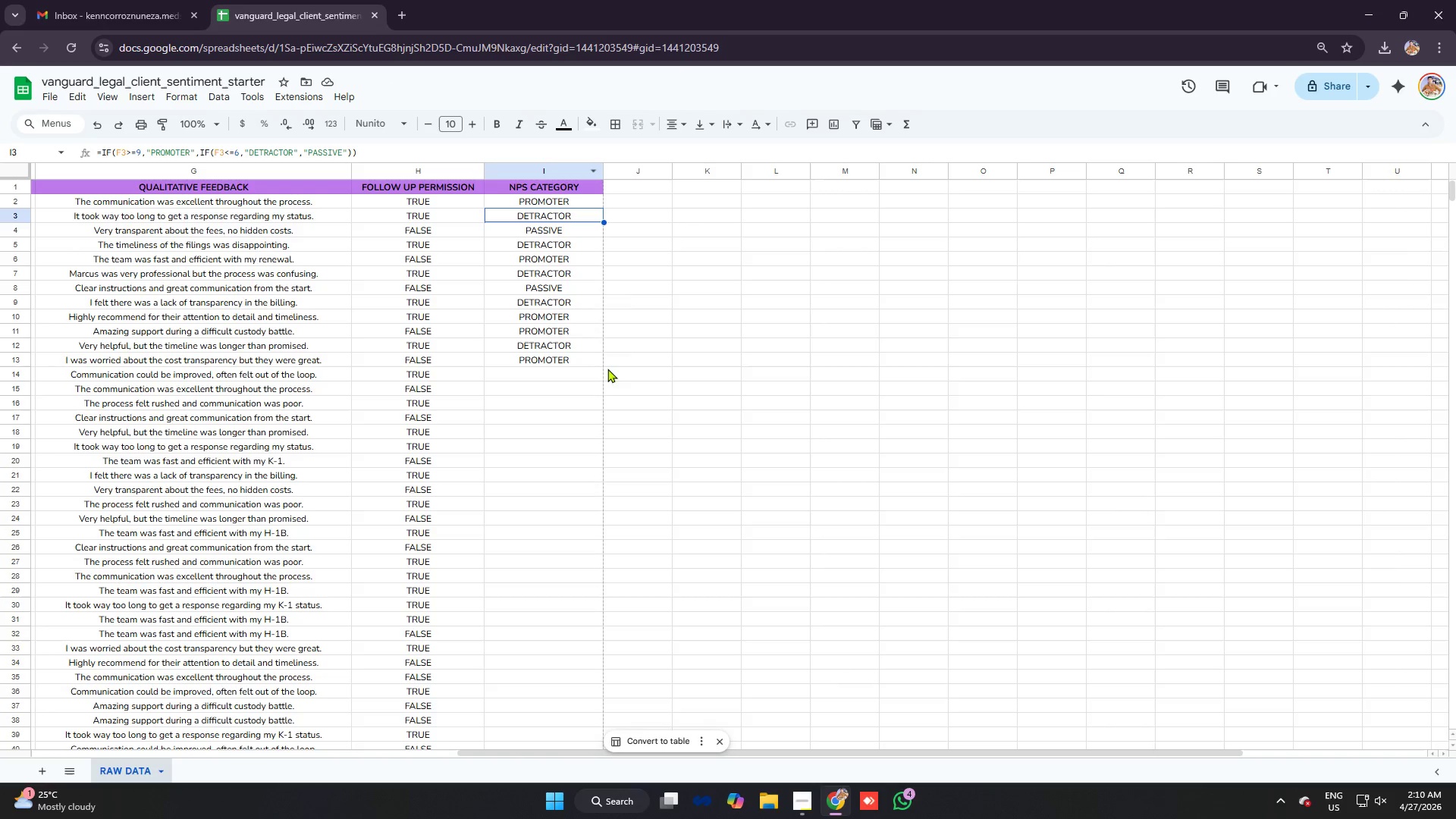 
wait(5.62)
 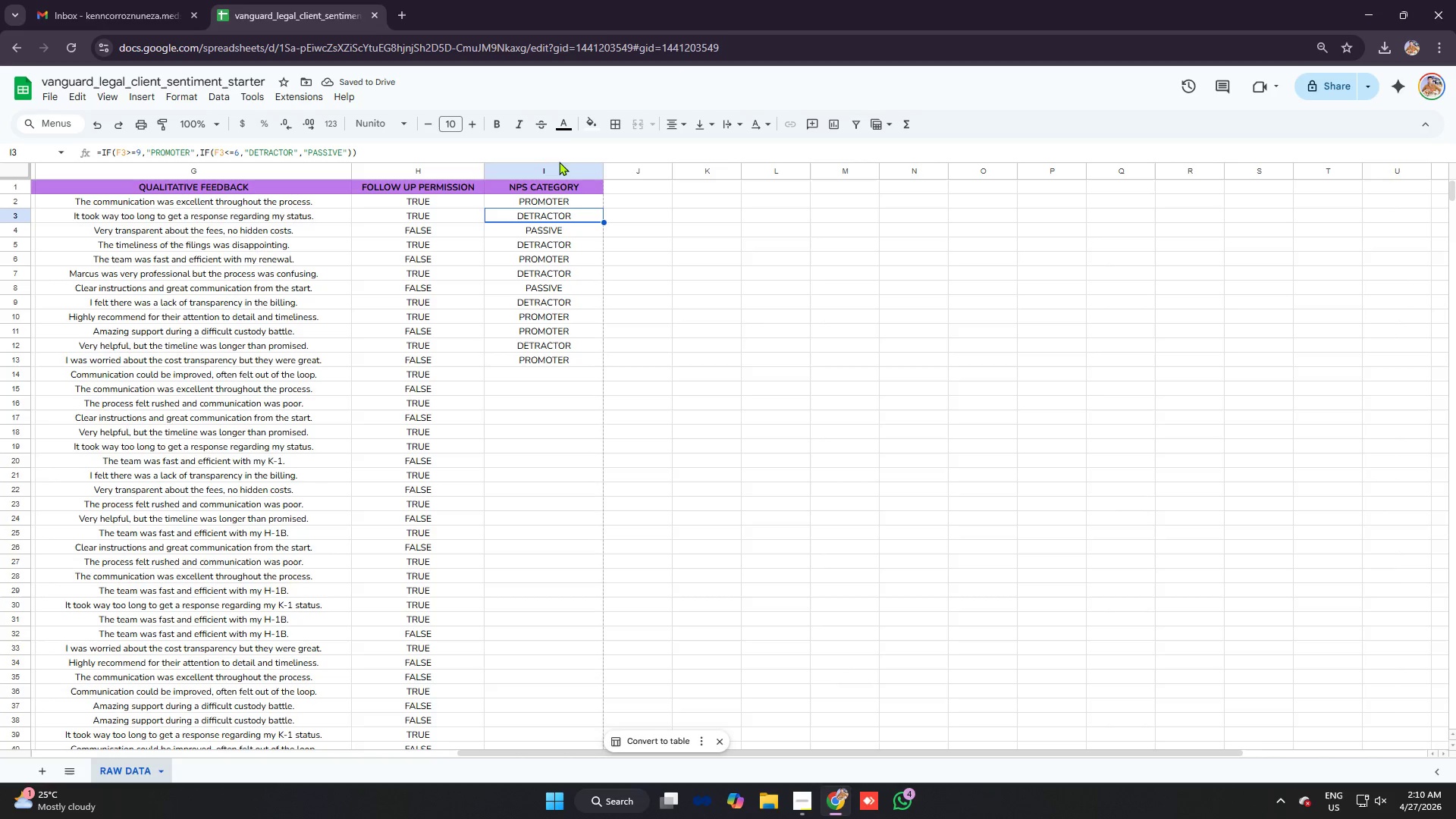 
left_click([527, 373])
 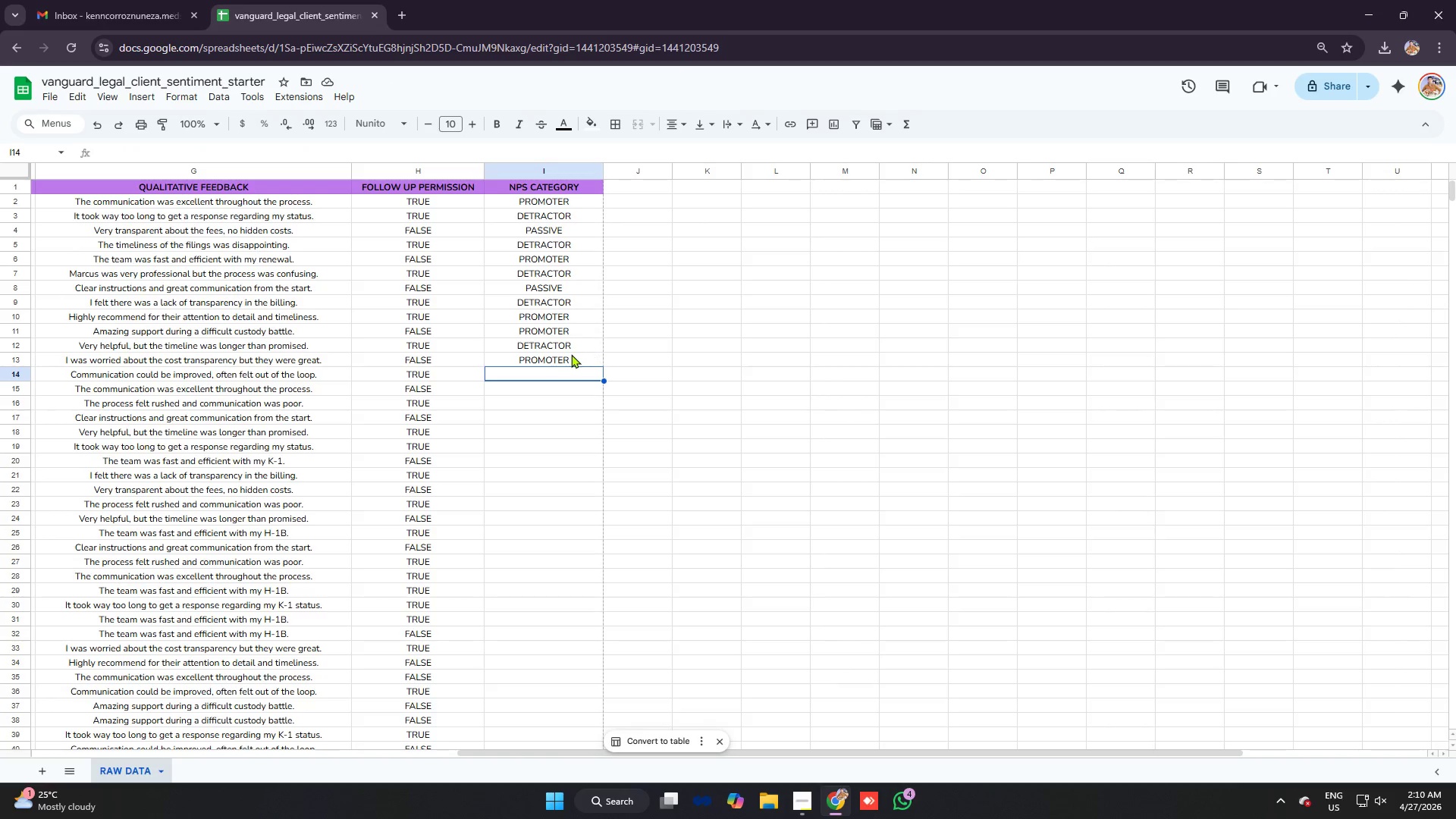 
hold_key(key=ControlLeft, duration=0.55)
 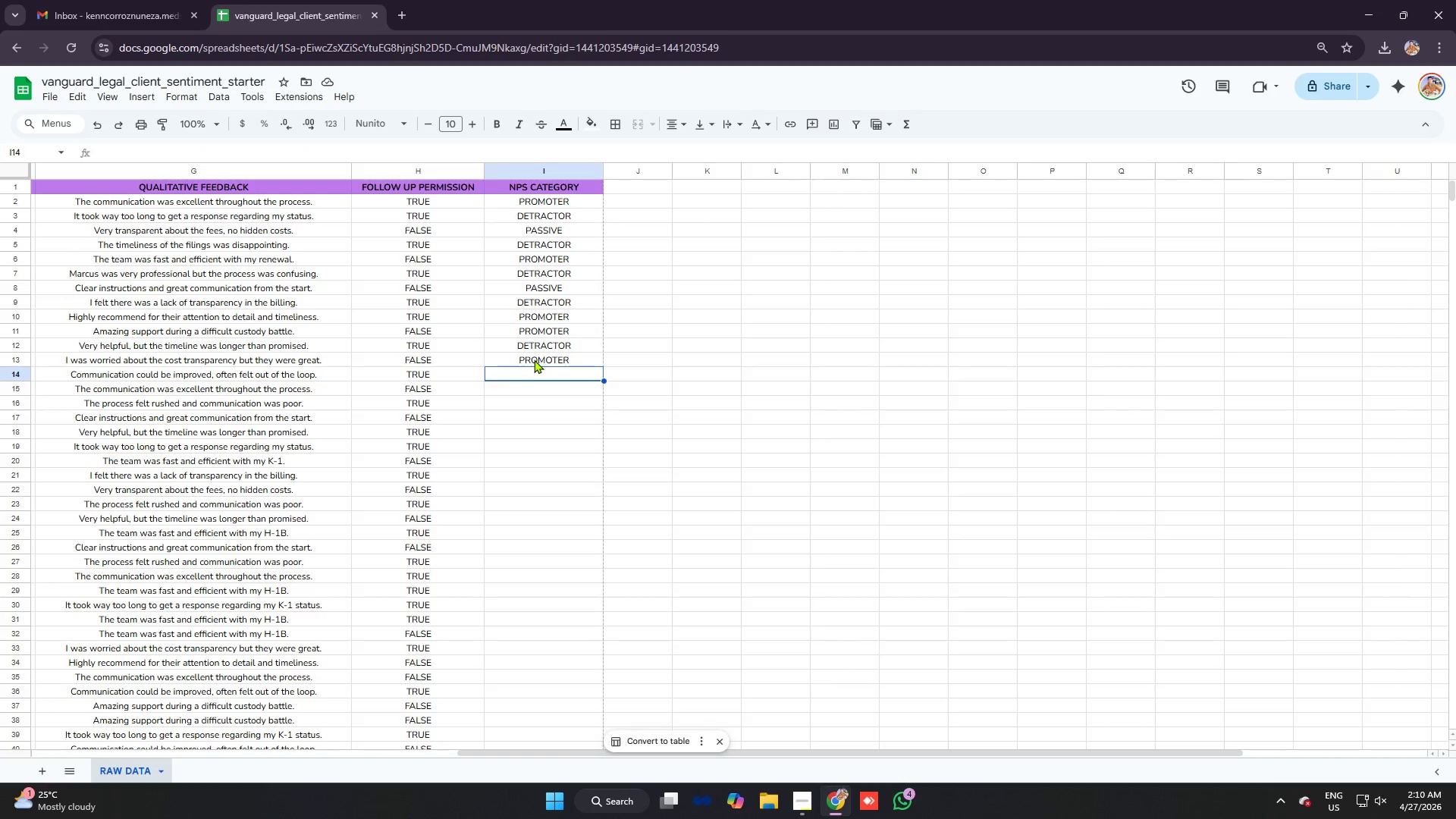 
left_click([534, 359])
 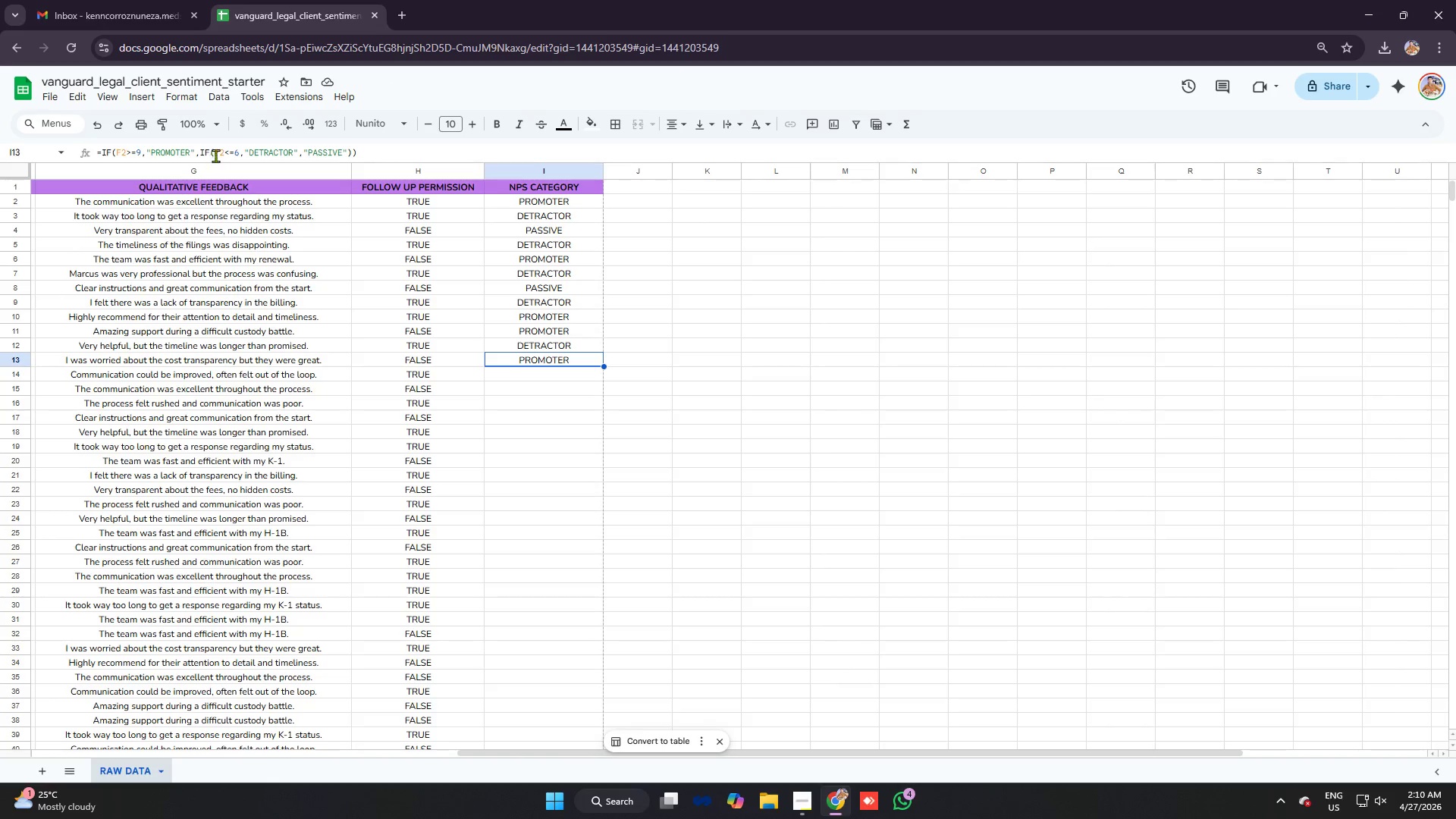 
left_click_drag(start_coordinate=[224, 150], to_coordinate=[221, 150])
 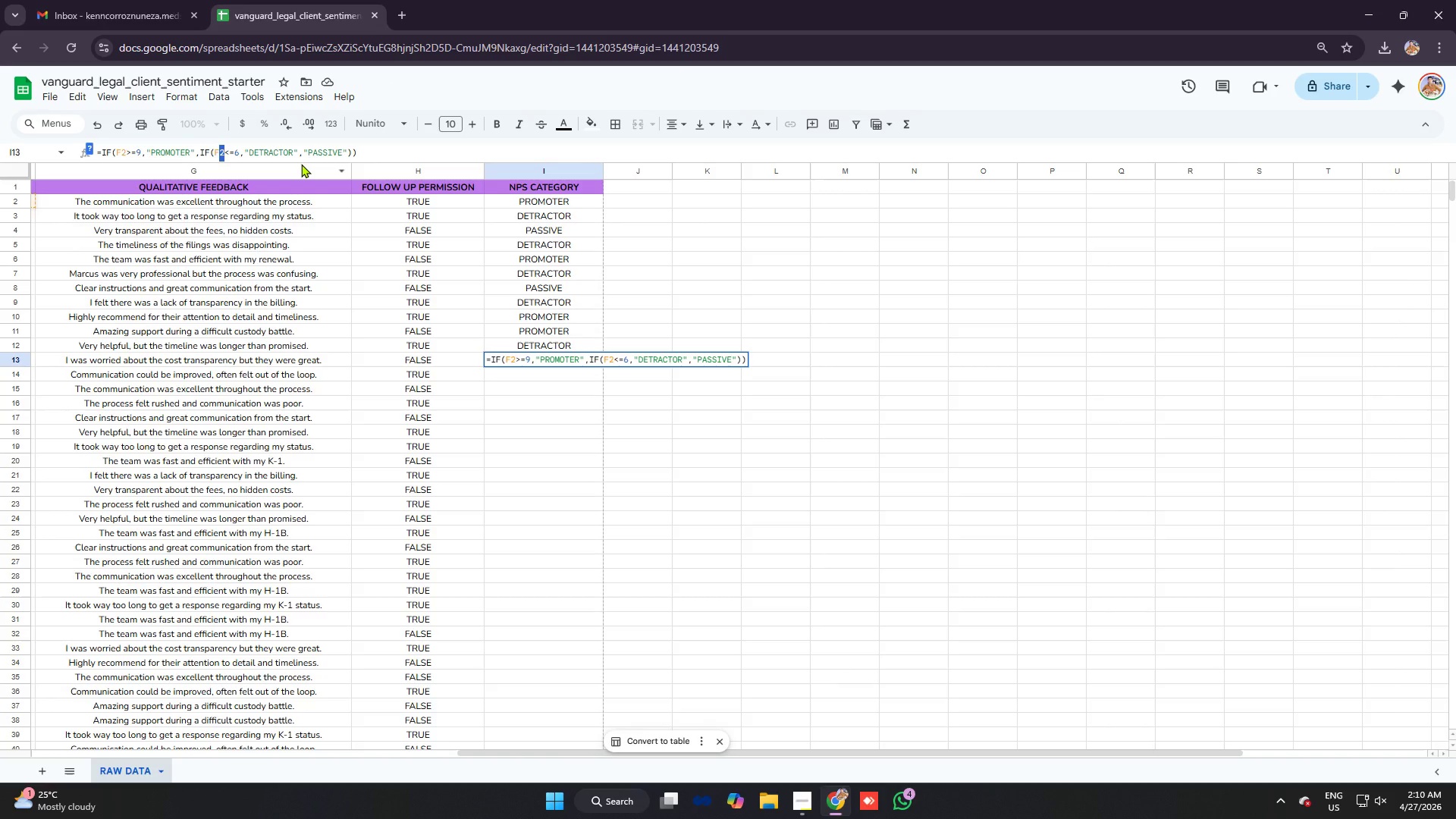 
type(13)
 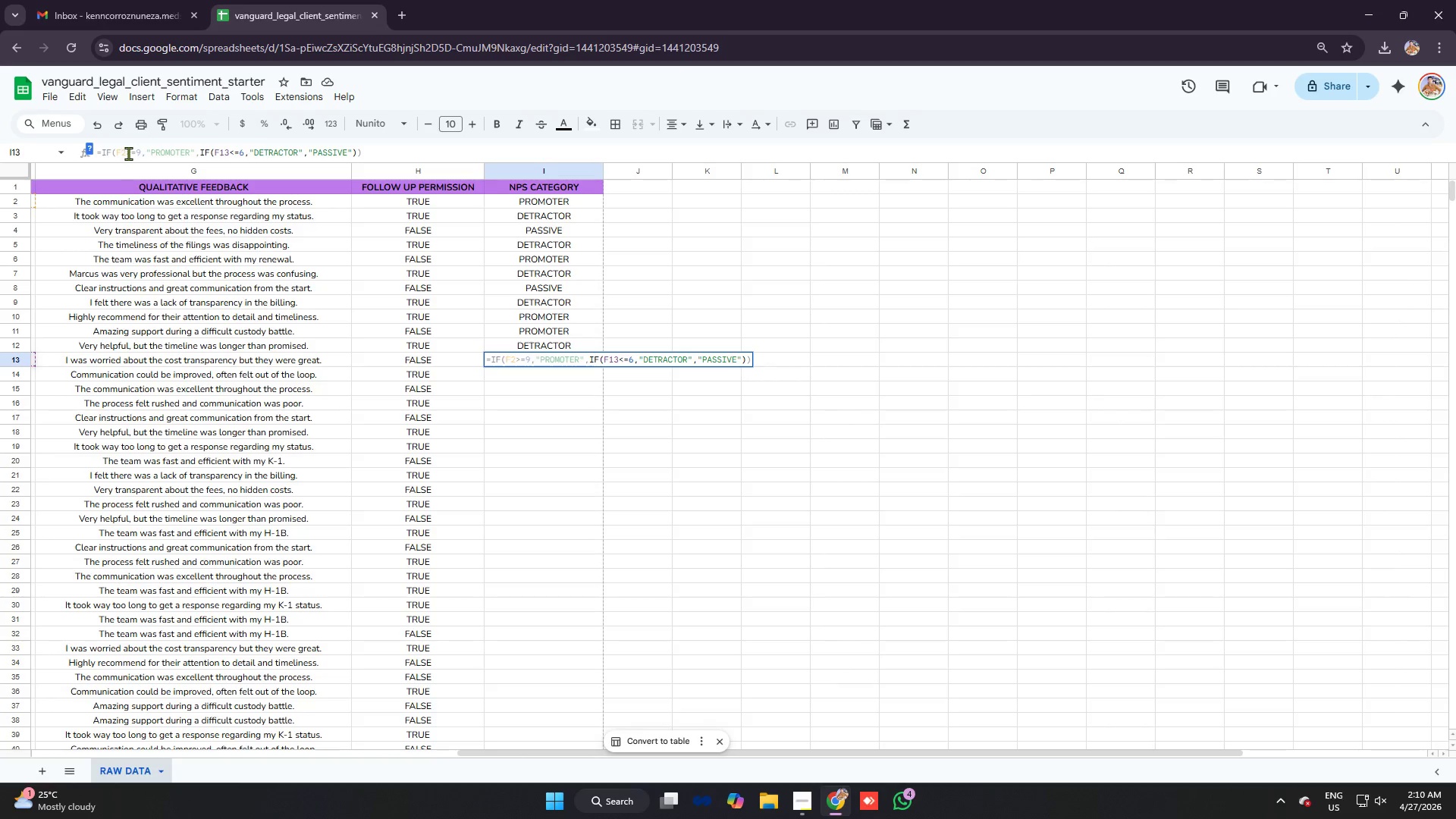 
left_click_drag(start_coordinate=[127, 152], to_coordinate=[123, 151])
 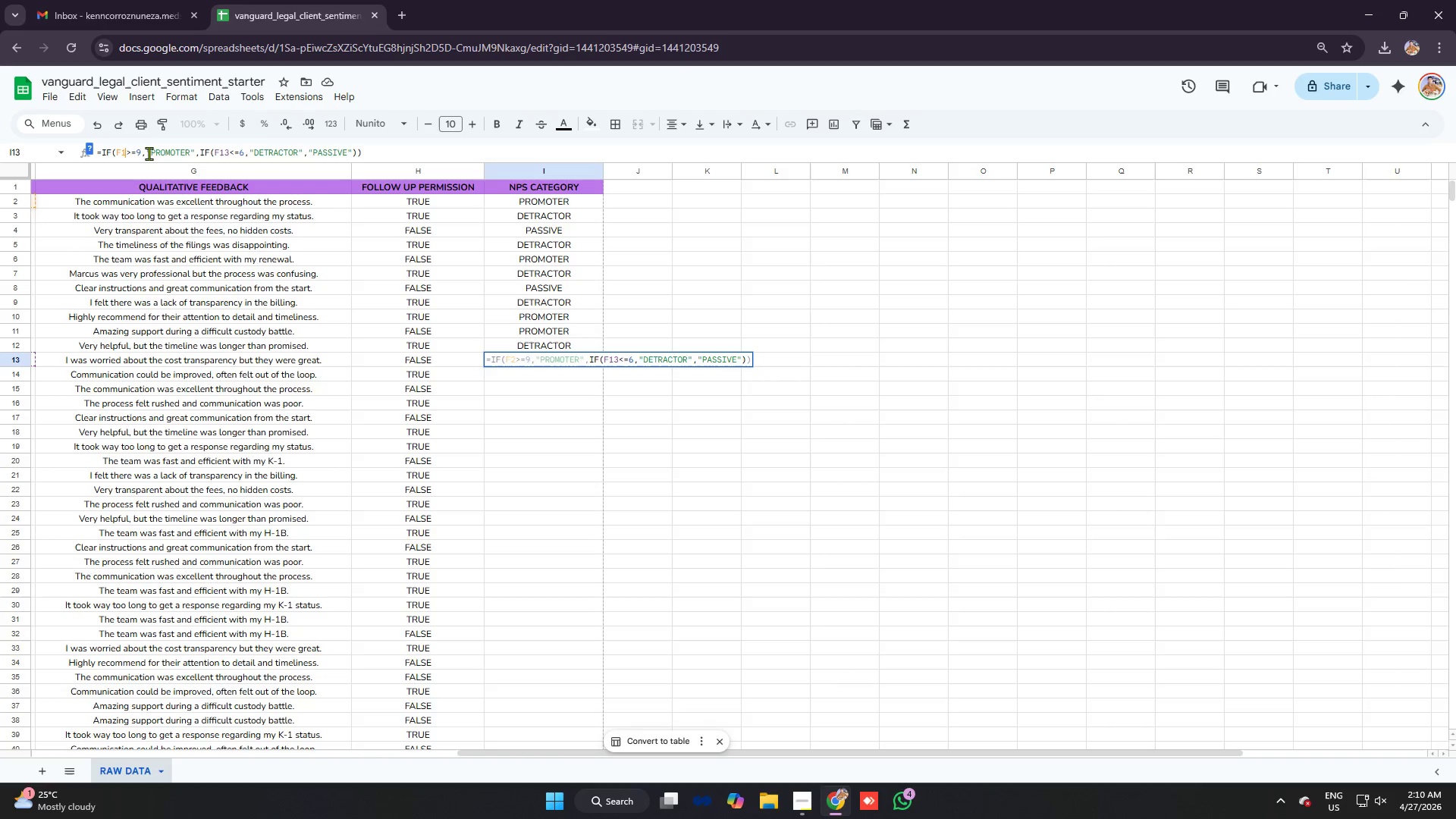 
type(13)
 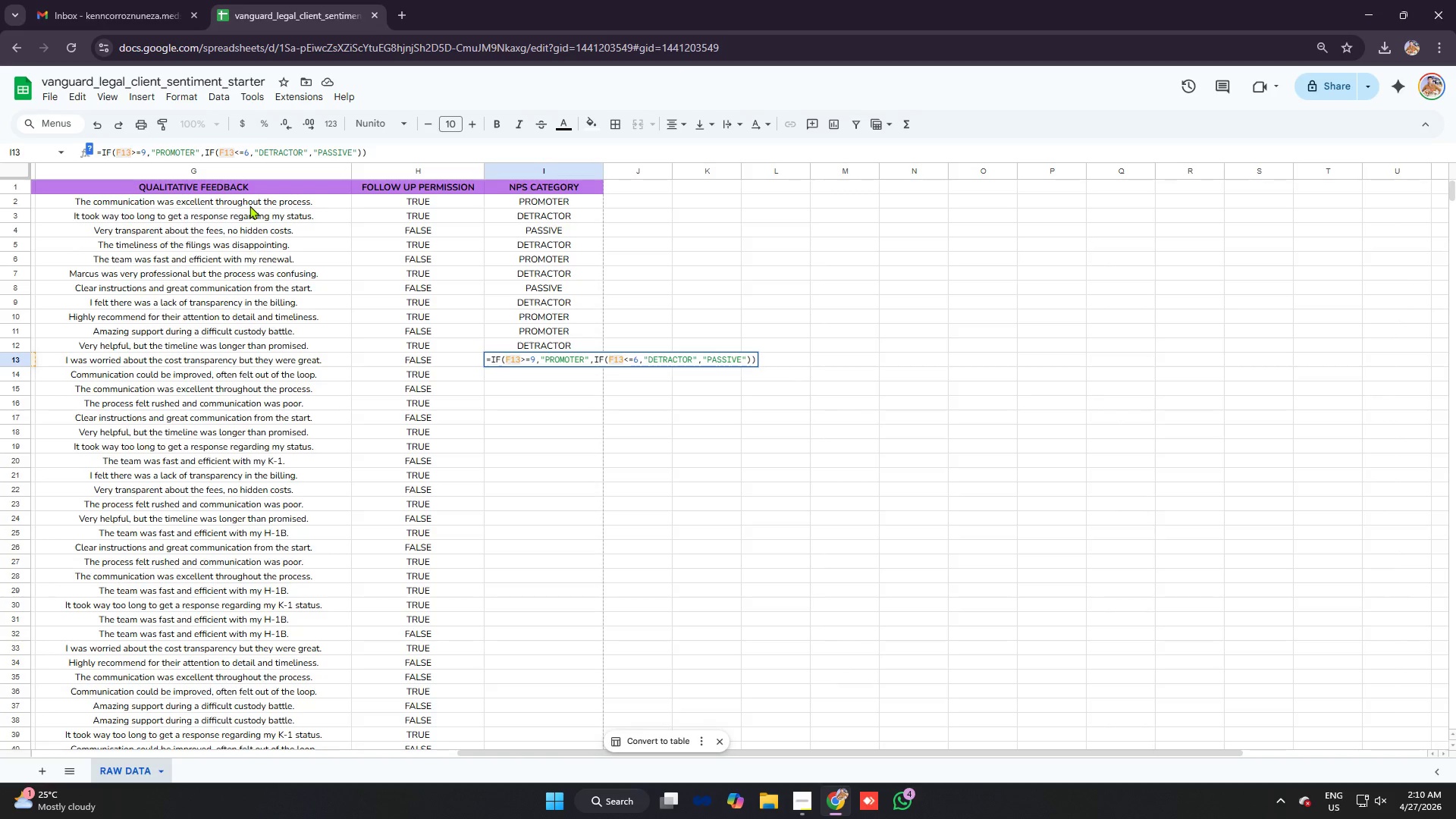 
key(Enter)
 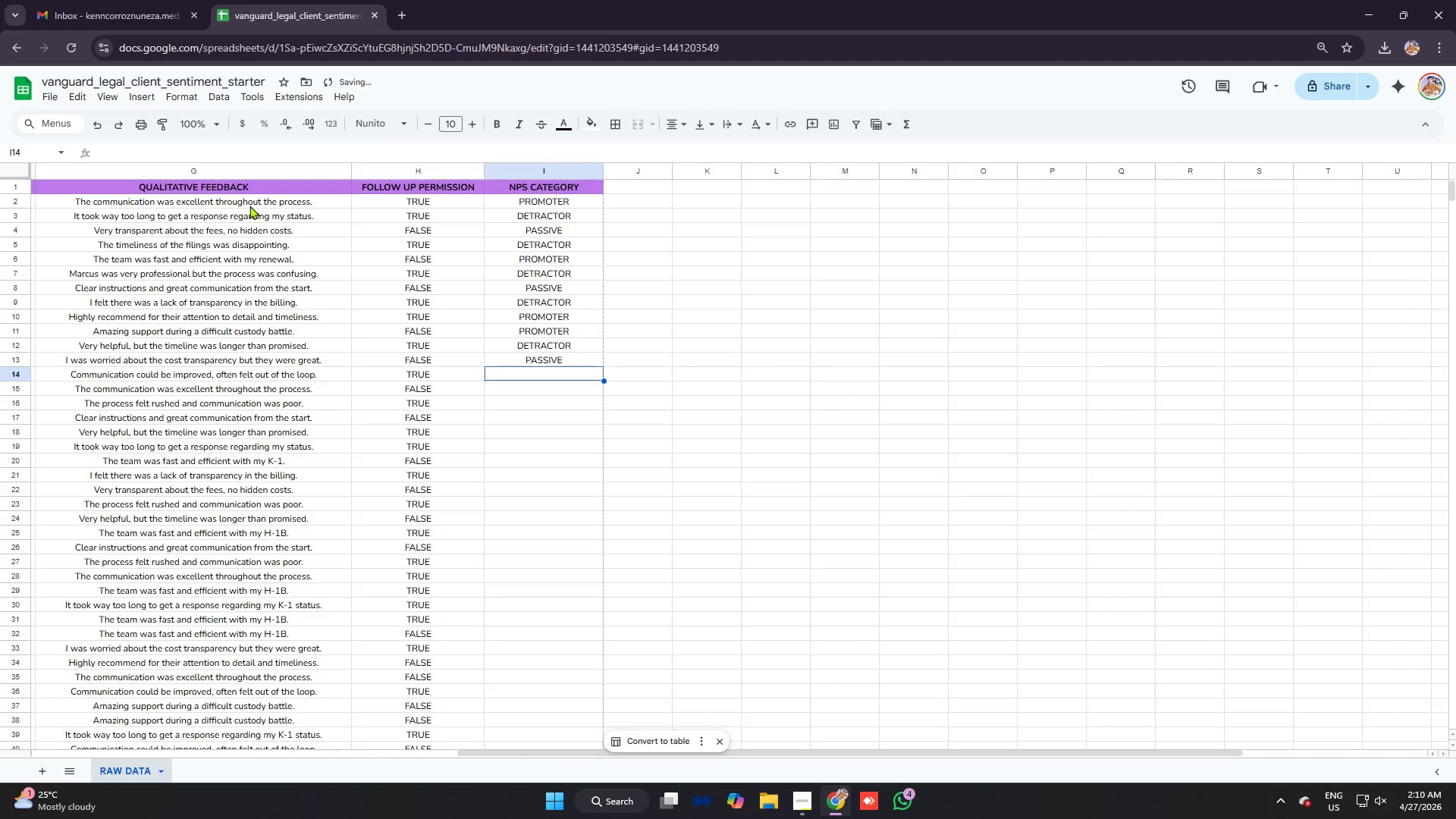 
key(Control+ControlLeft)
 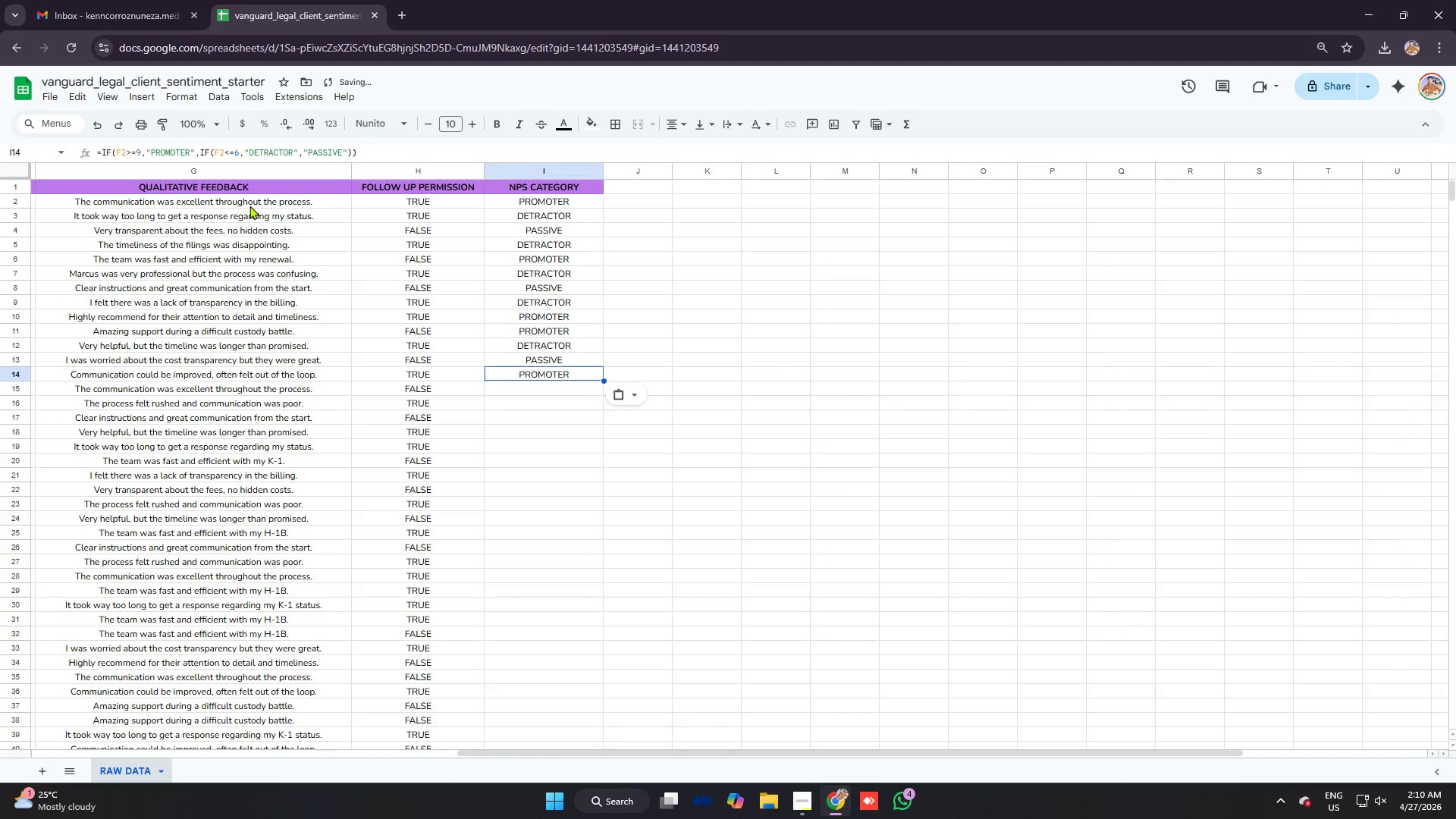 
key(Control+V)
 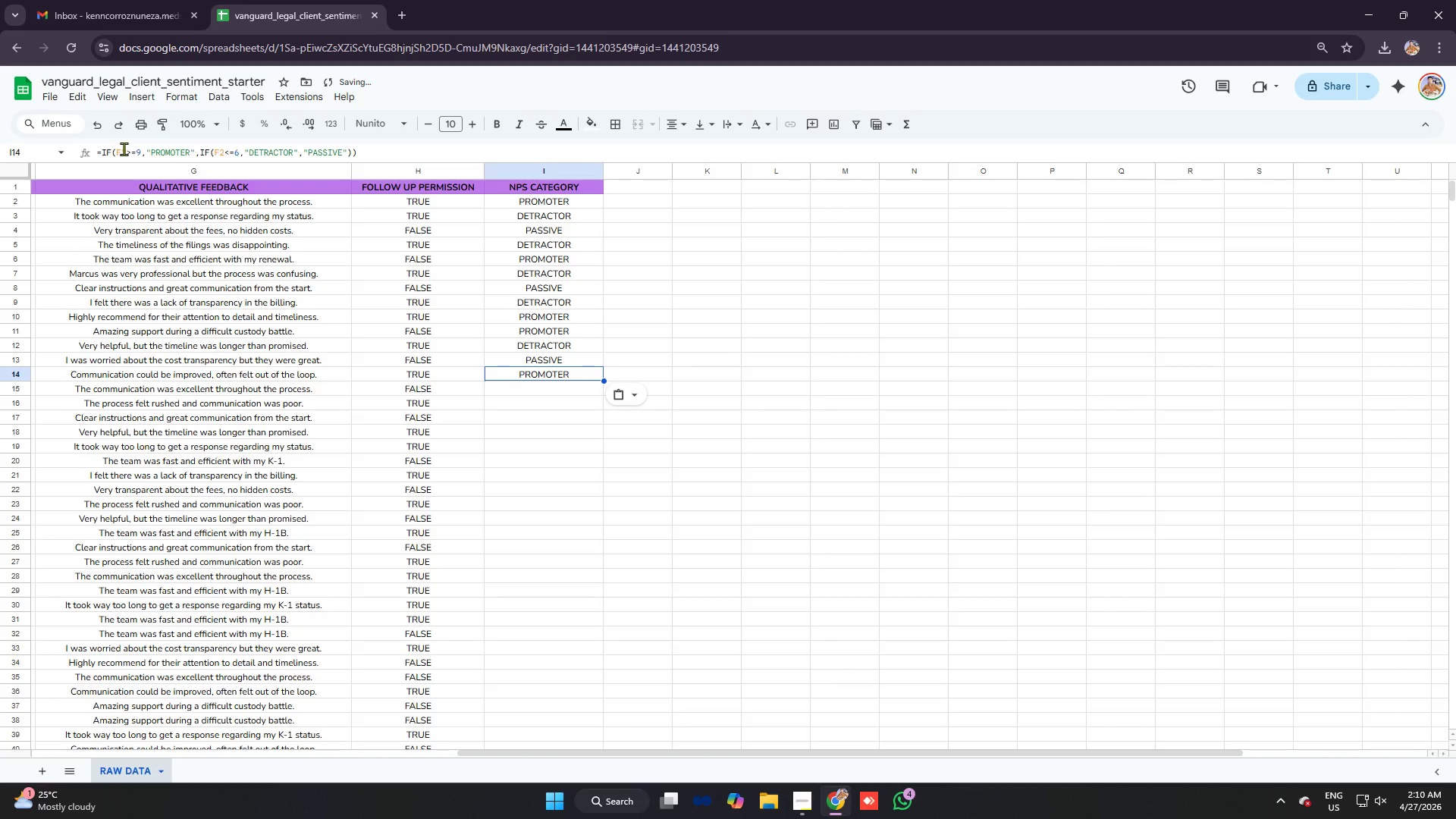 
left_click_drag(start_coordinate=[125, 149], to_coordinate=[121, 149])
 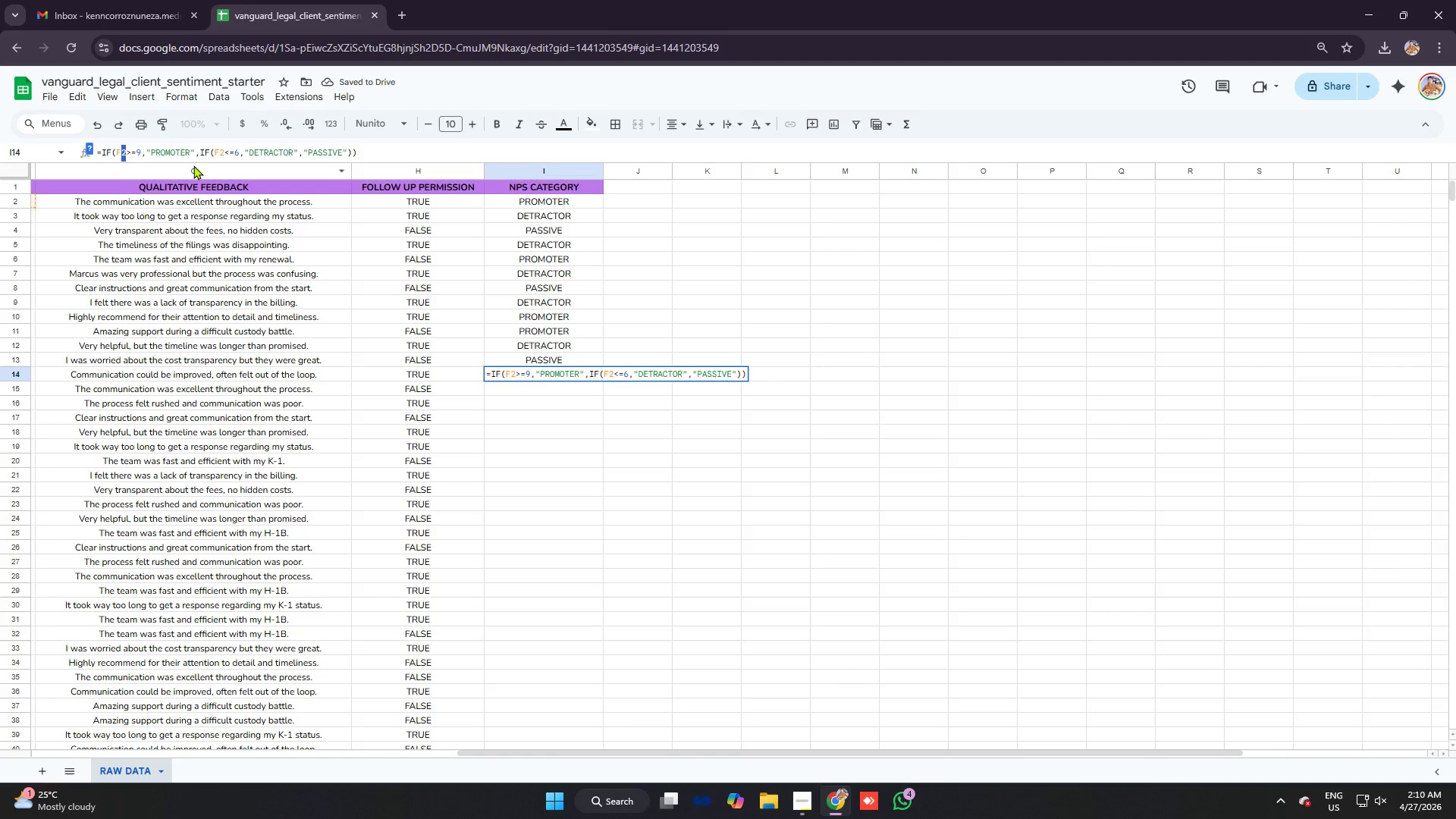 
type(141)
 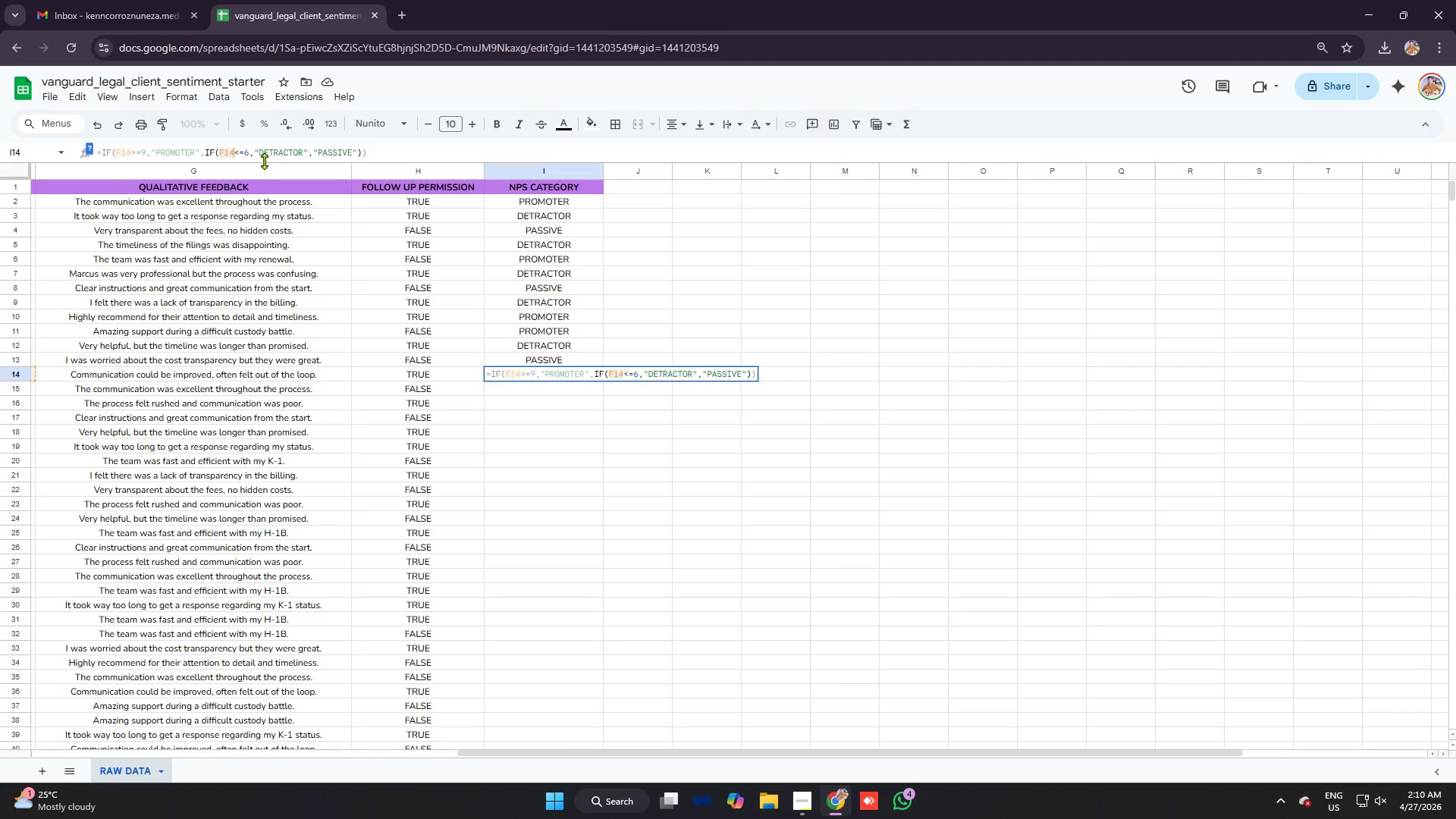 
left_click_drag(start_coordinate=[229, 152], to_coordinate=[225, 151])
 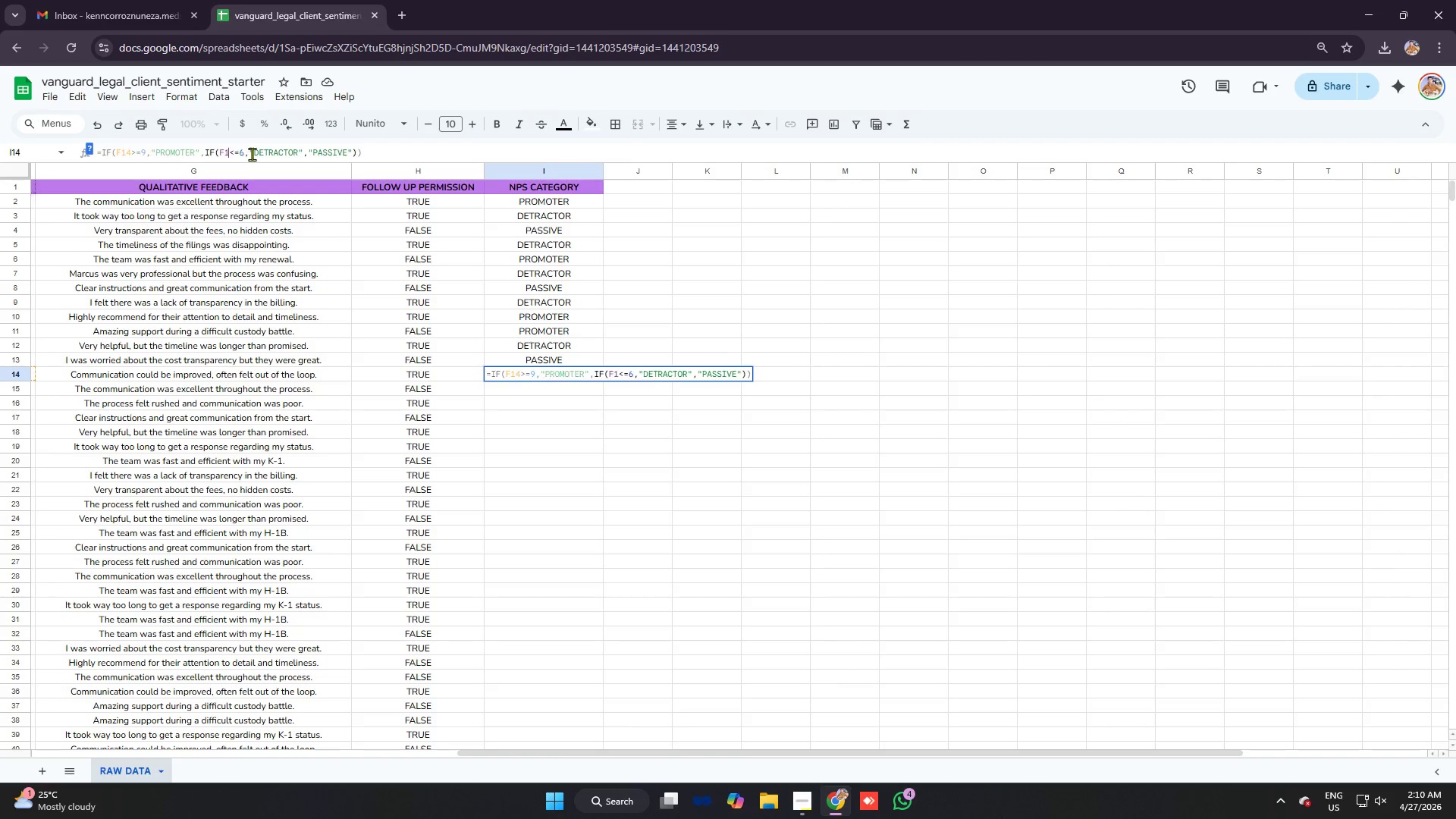 
key(4)
 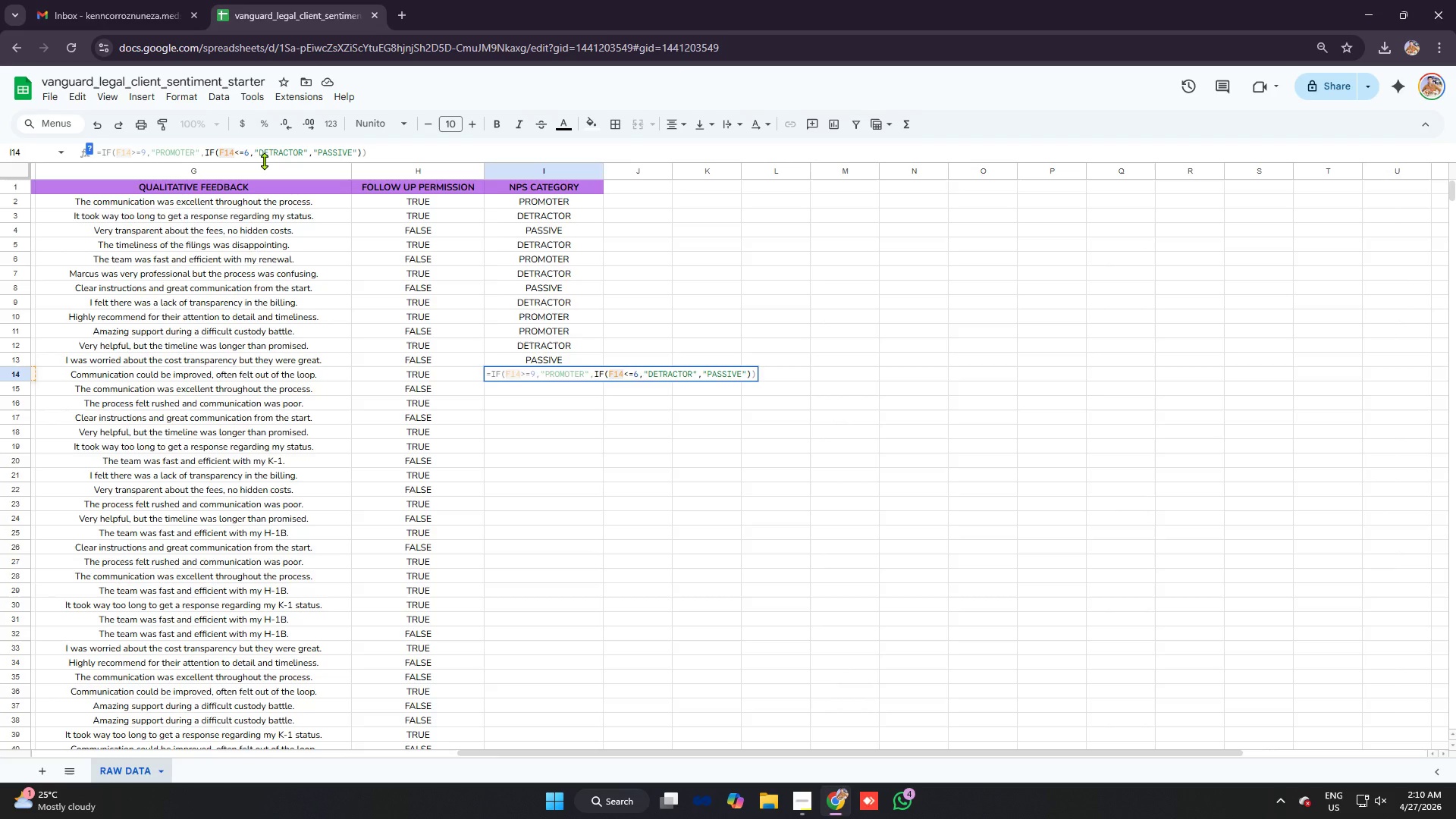 
key(Enter)
 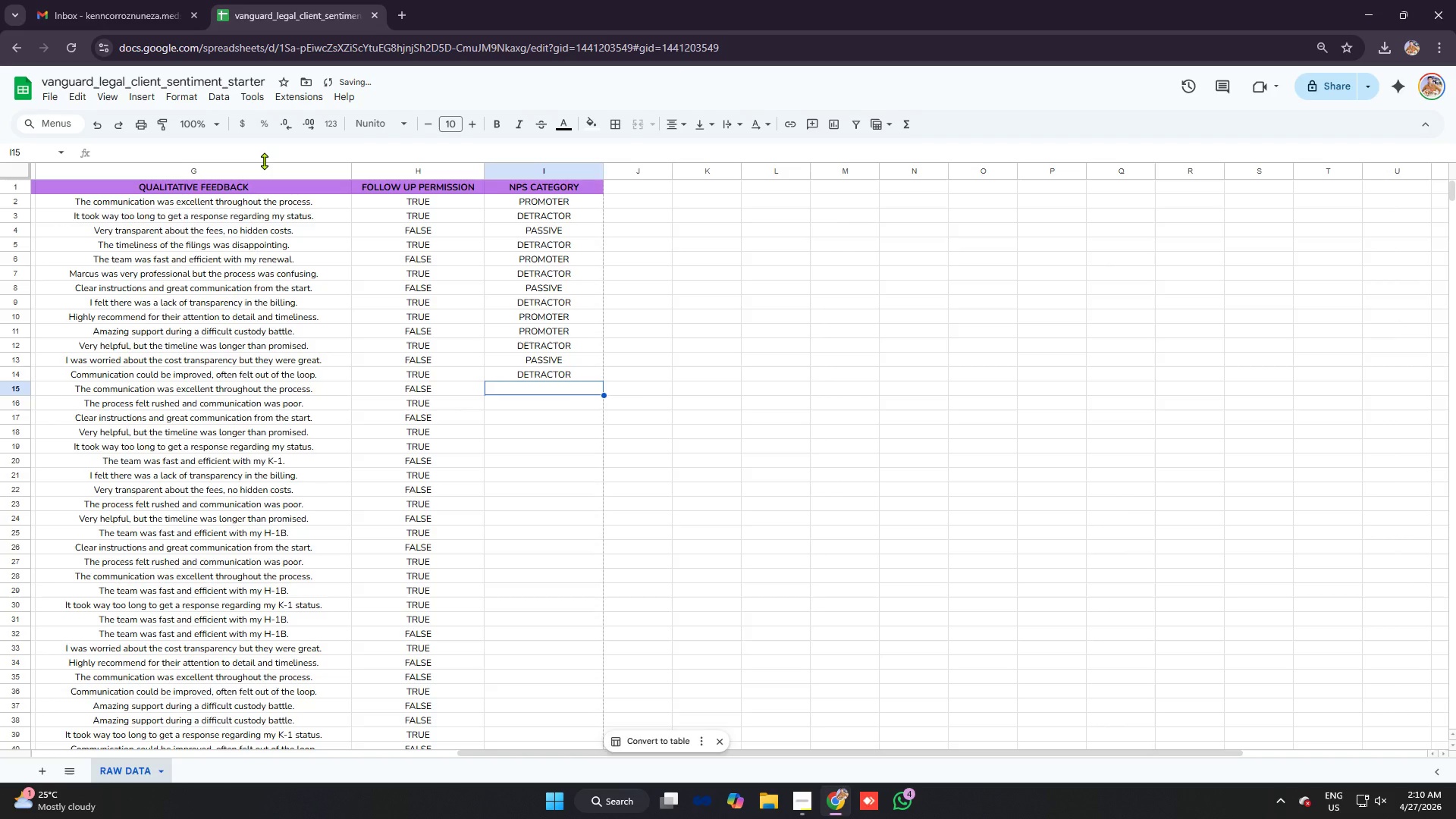 
key(Control+ControlLeft)
 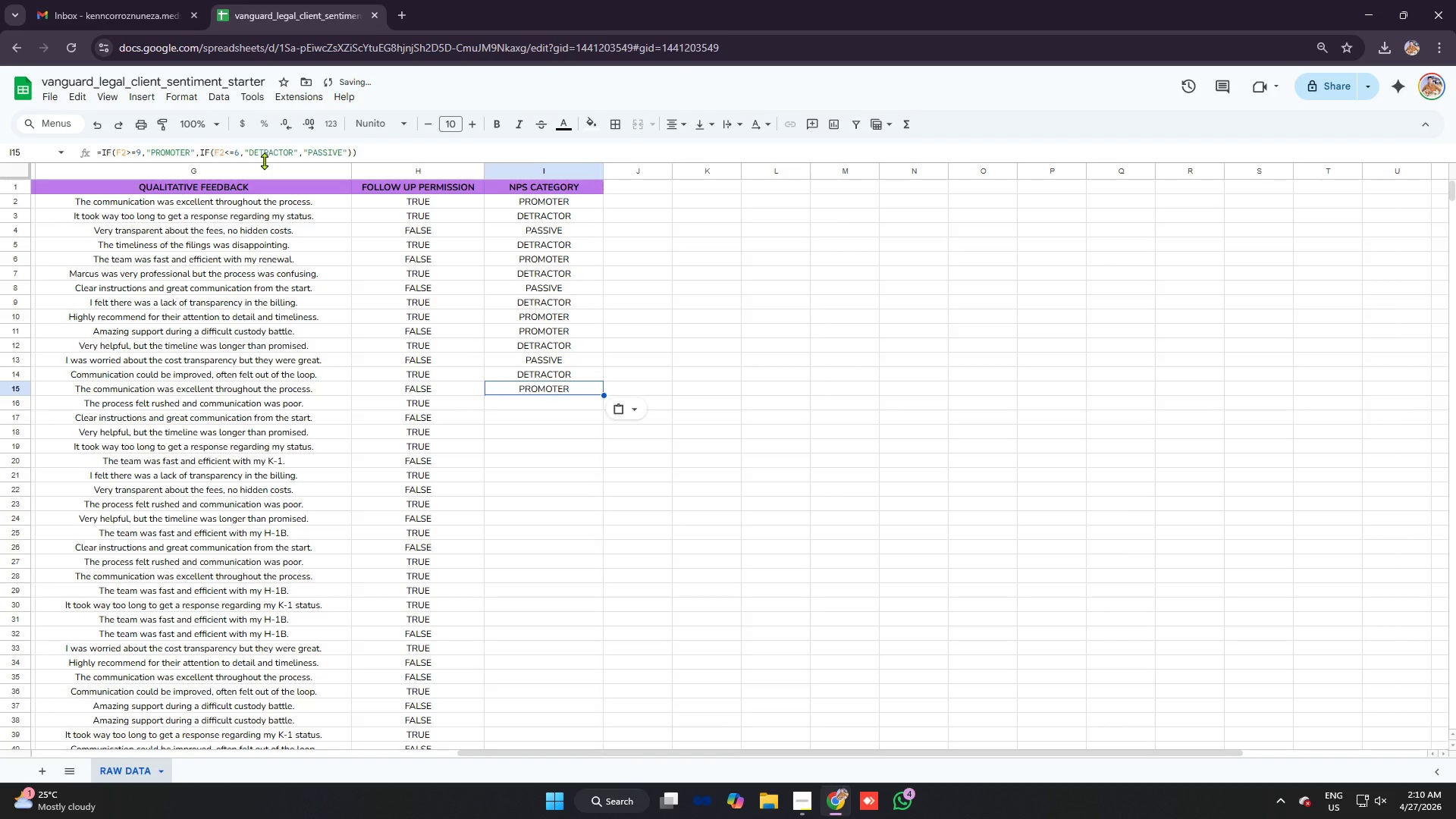 
key(Control+V)
 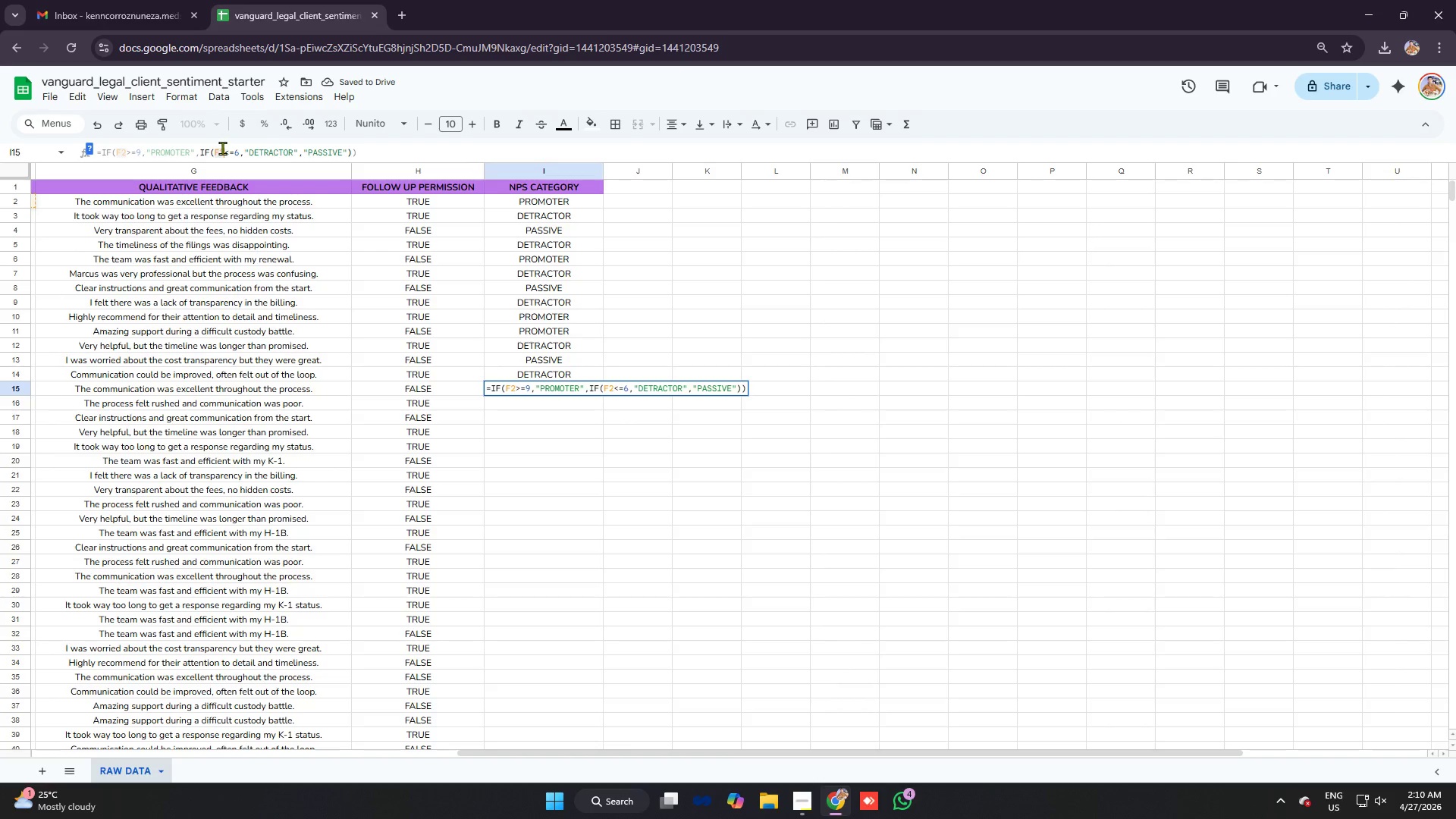 
type(15)
 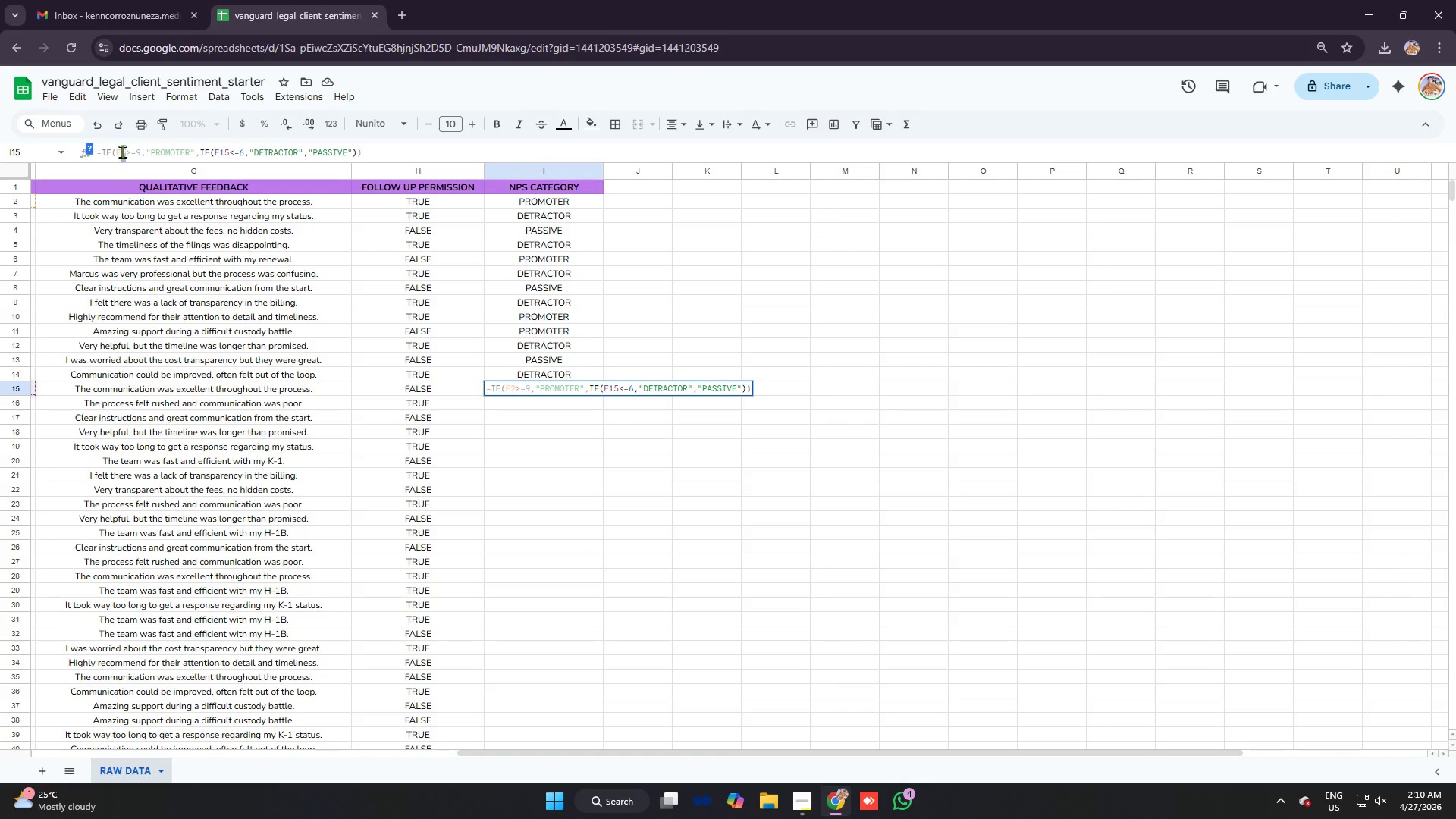 
type(15)
 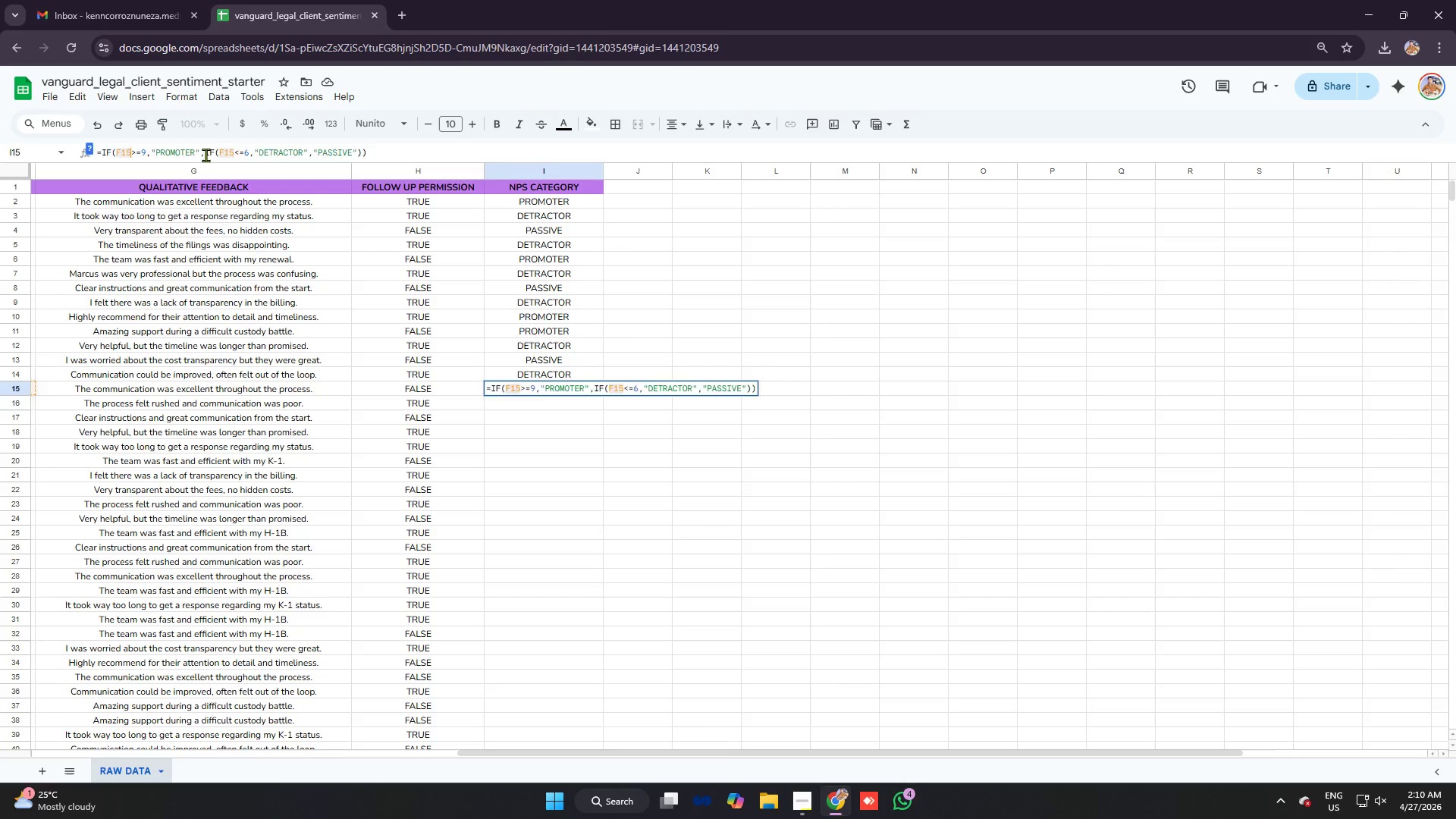 
key(Enter)
 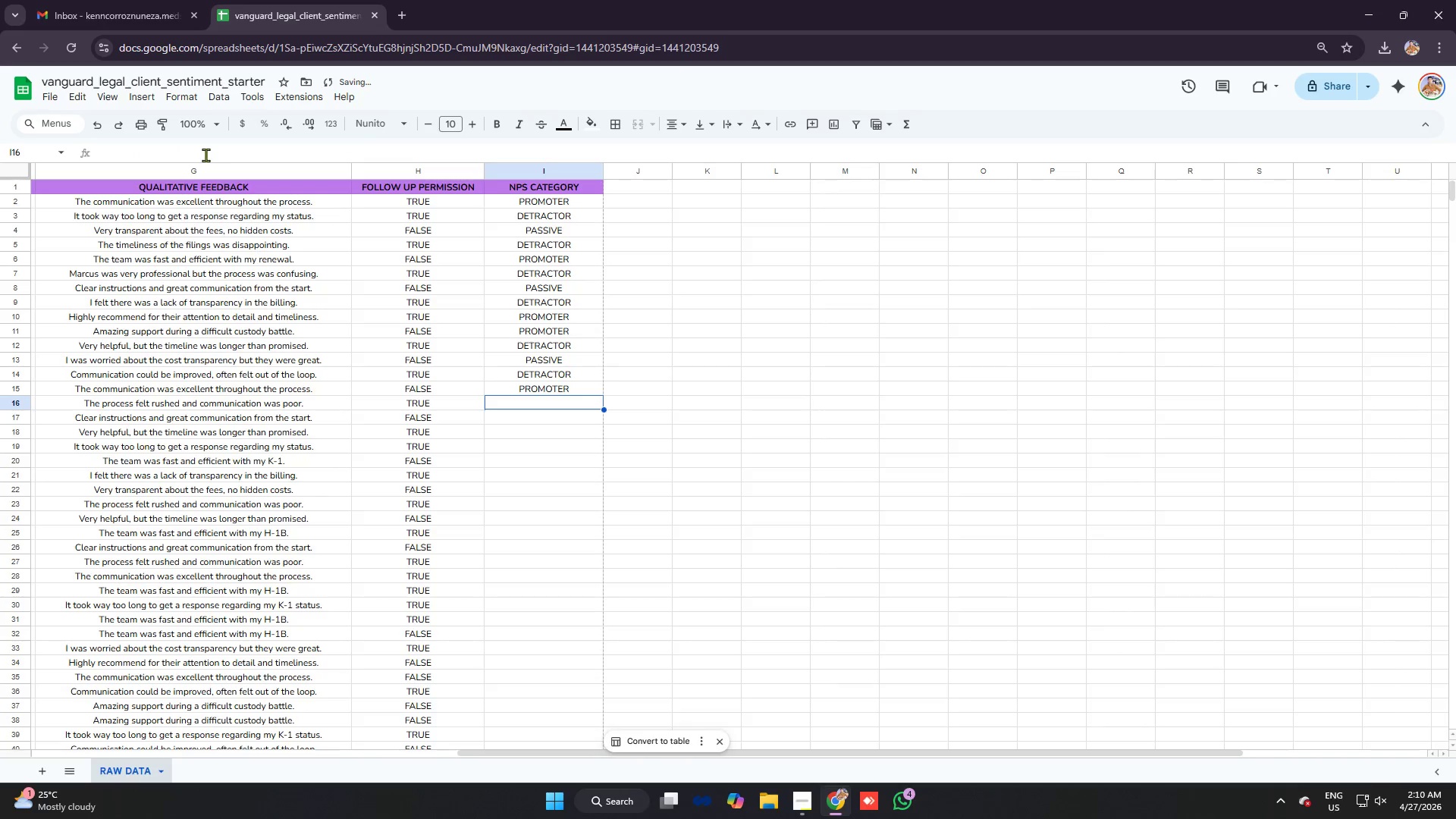 
key(Control+ControlLeft)
 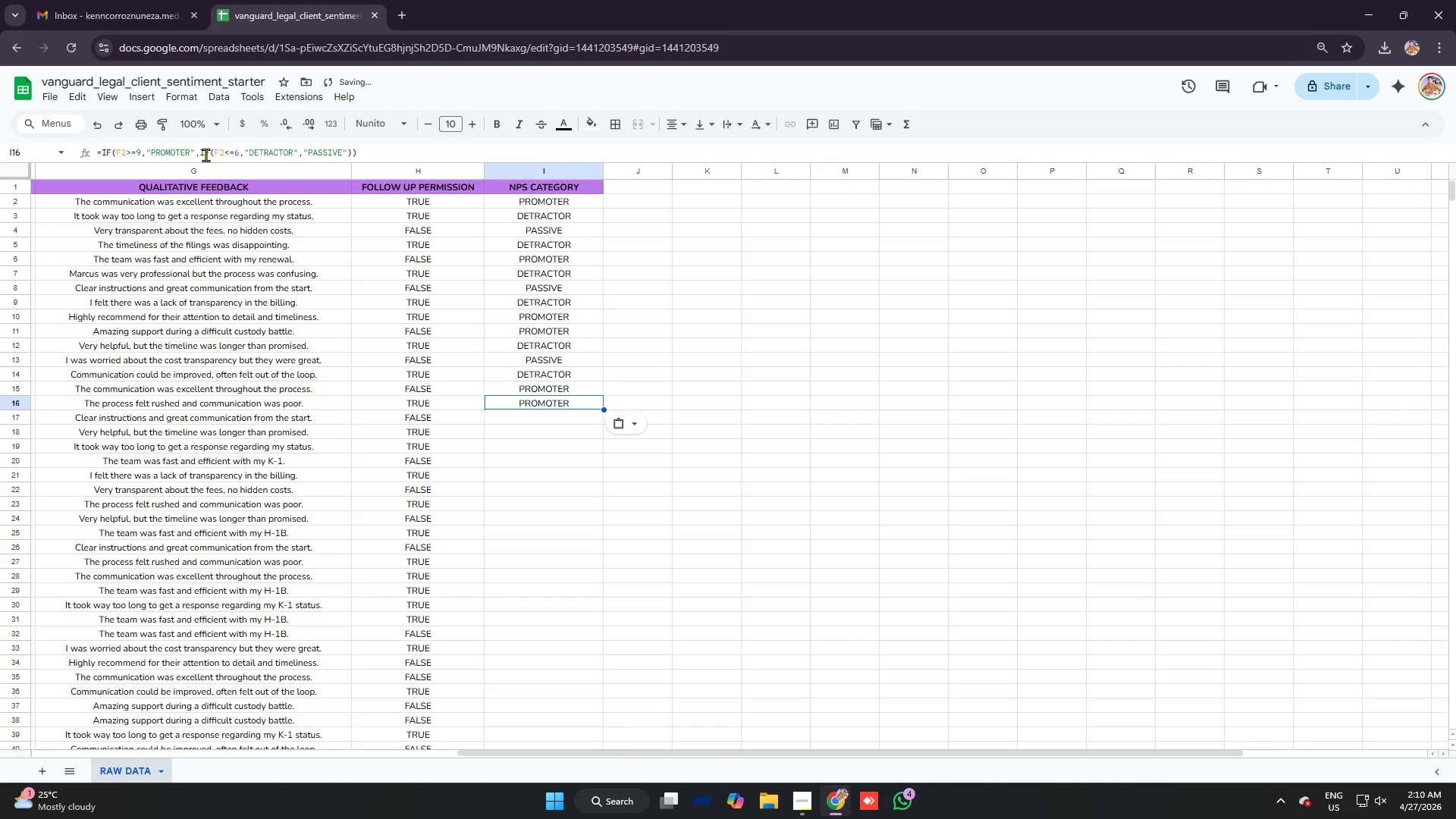 
key(Control+V)
 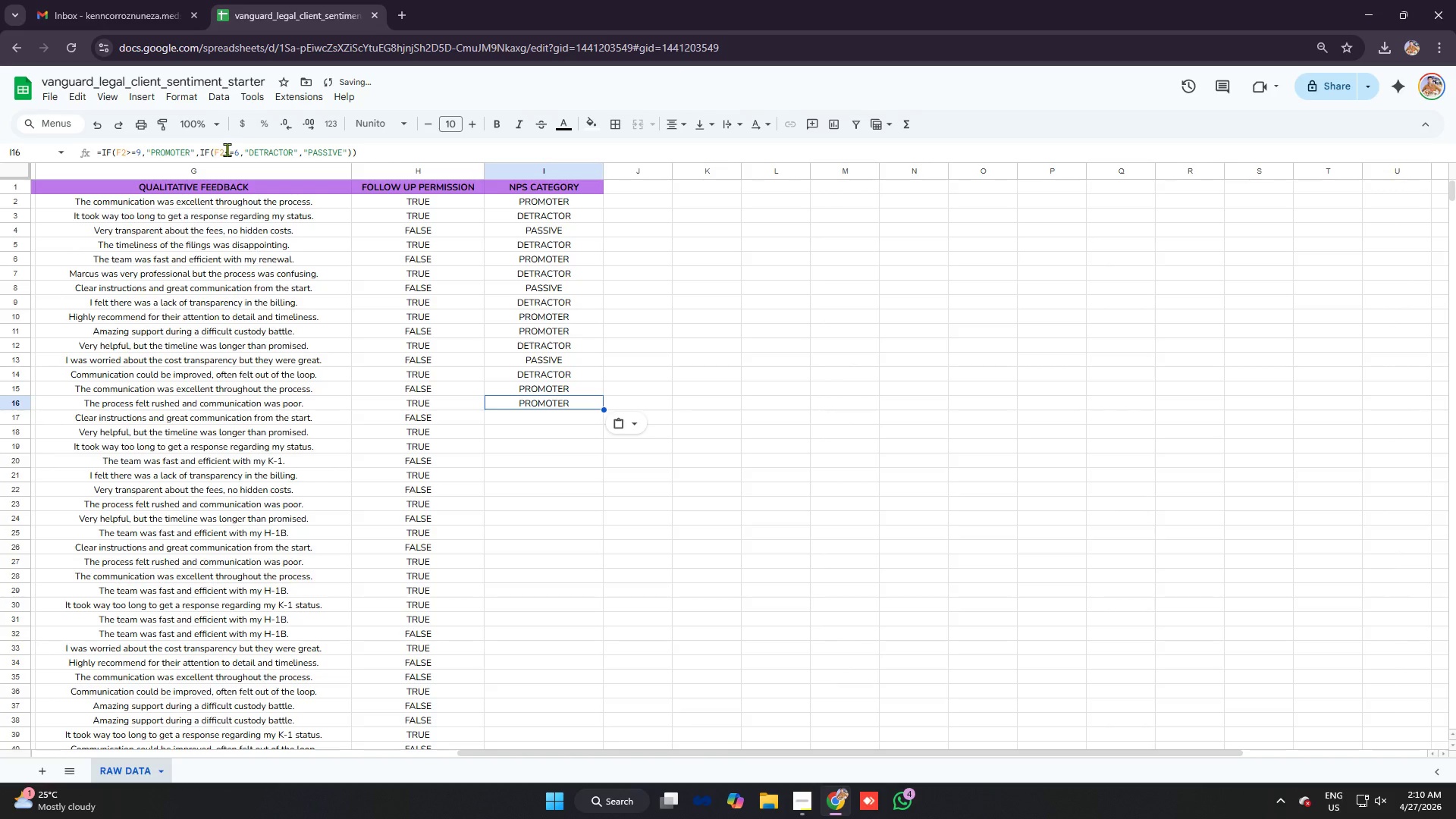 
left_click_drag(start_coordinate=[224, 149], to_coordinate=[221, 149])
 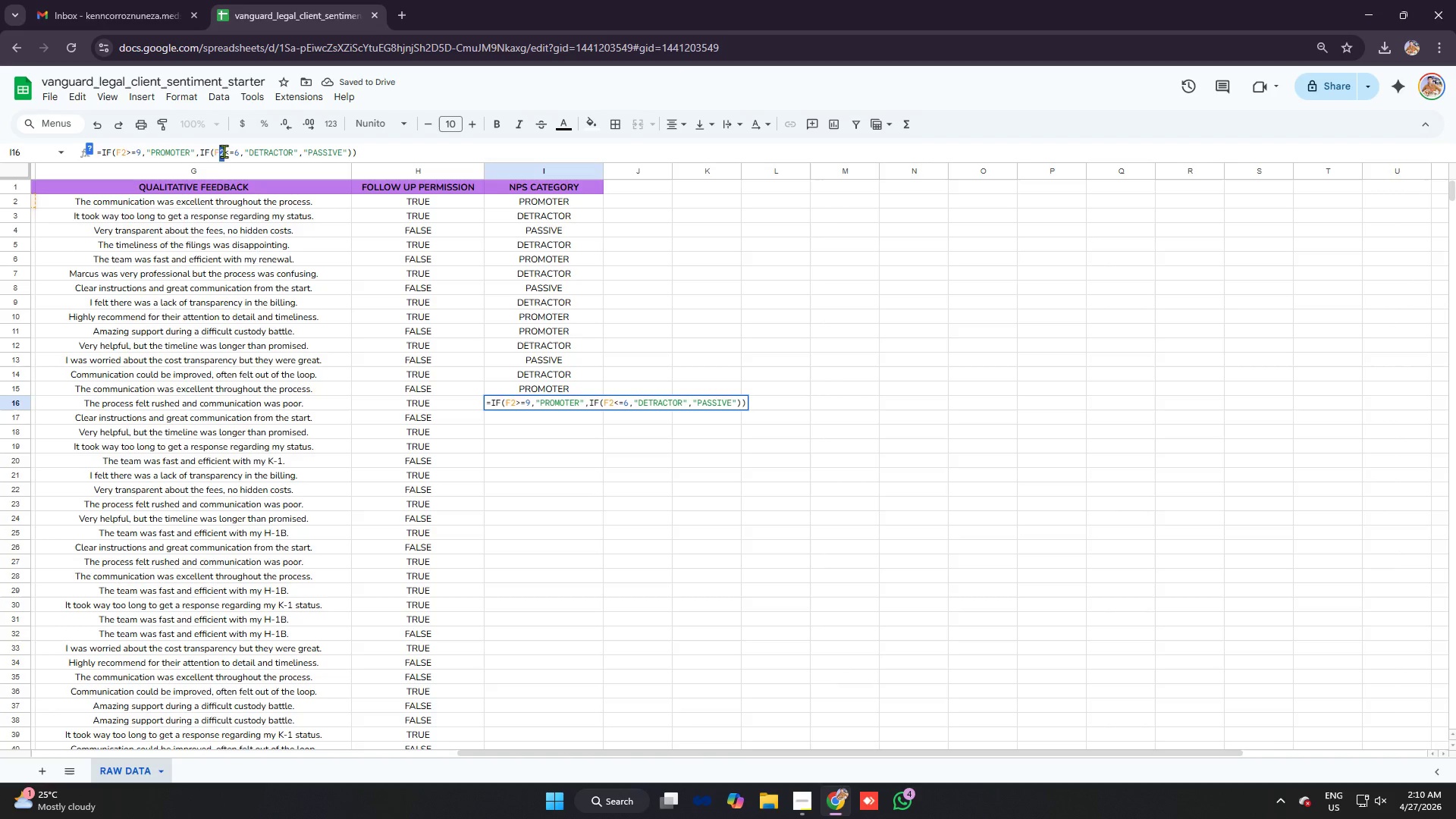 
type(16)
 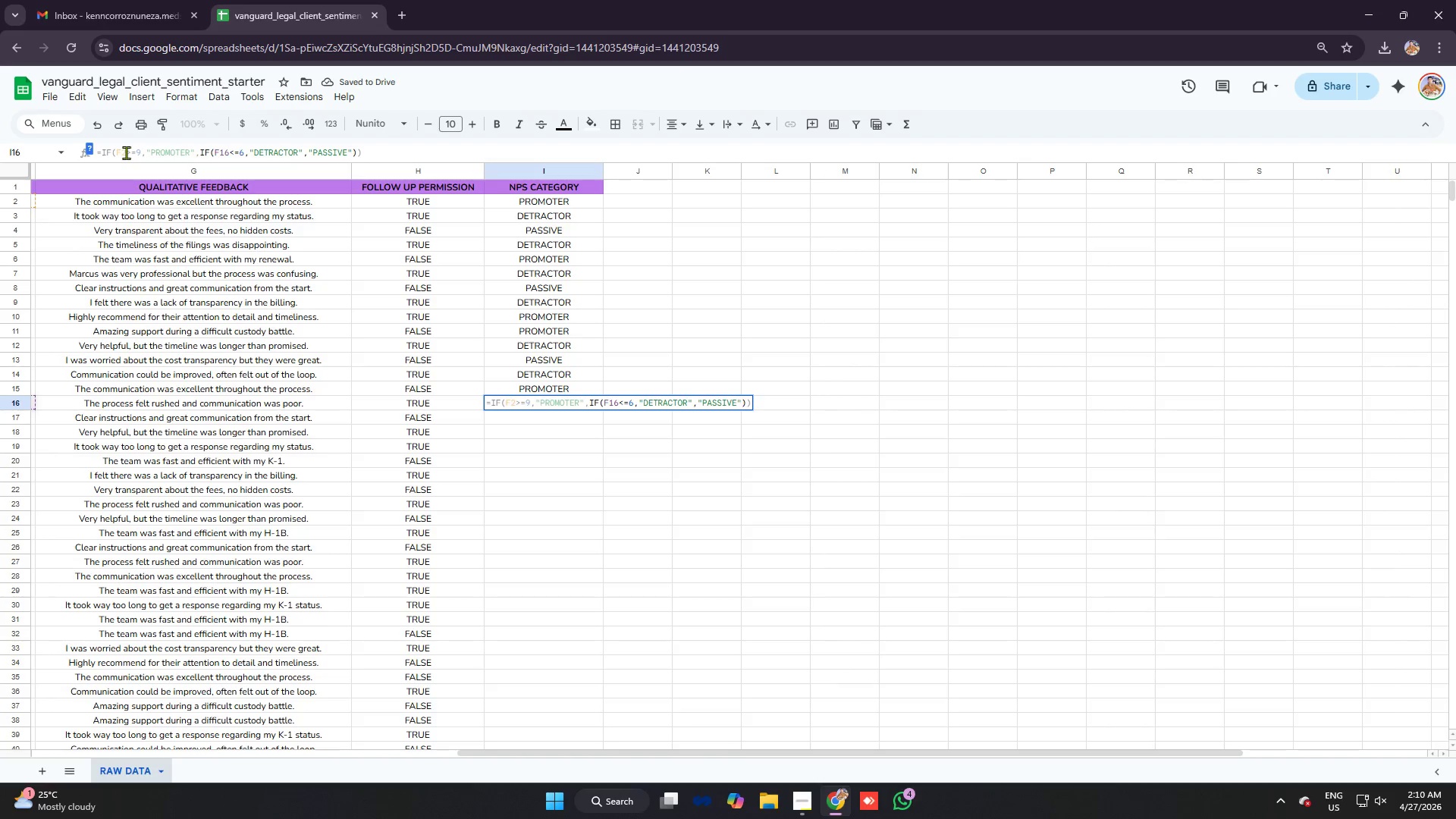 
left_click_drag(start_coordinate=[127, 152], to_coordinate=[122, 152])
 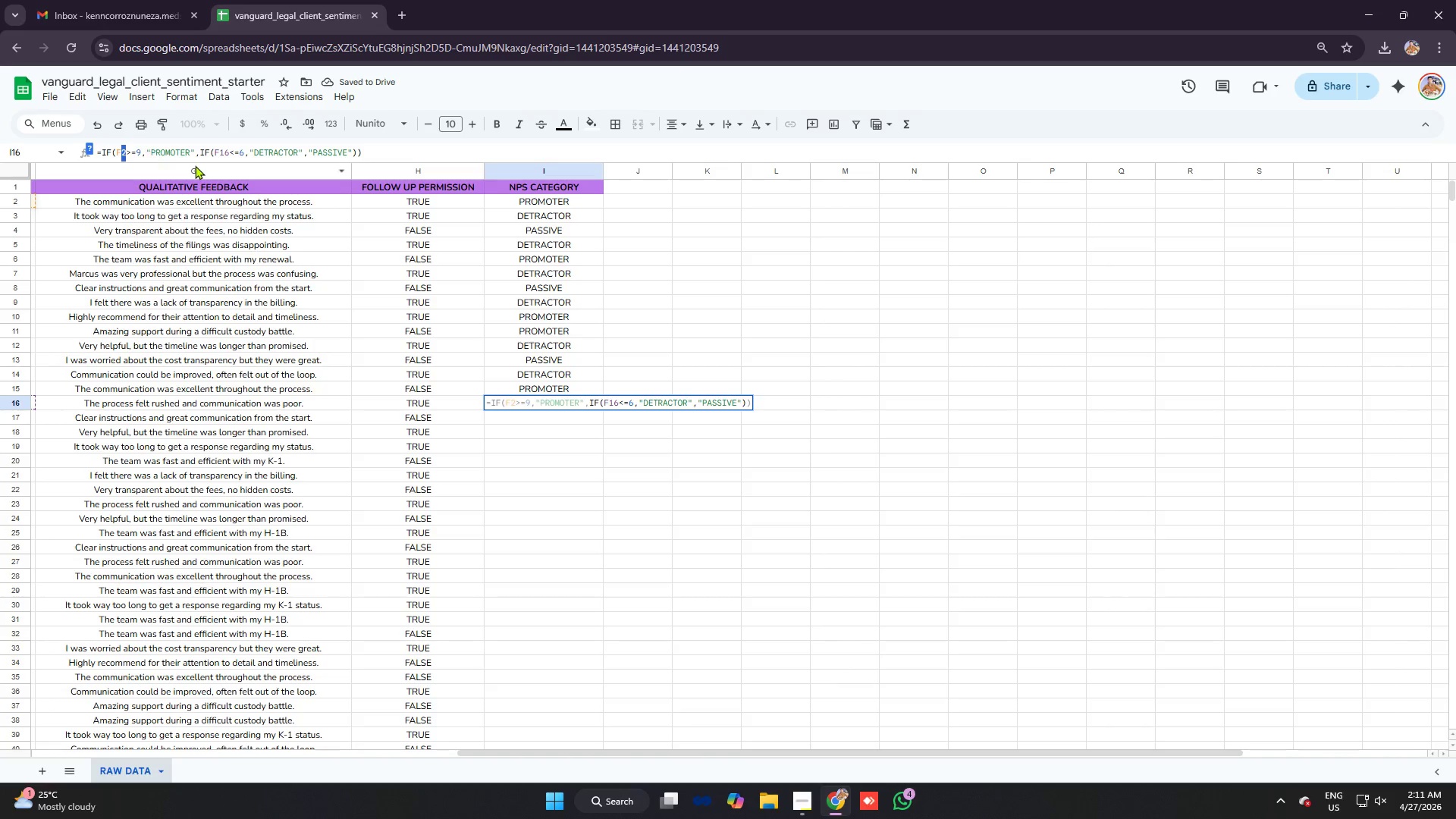 
type(16)
 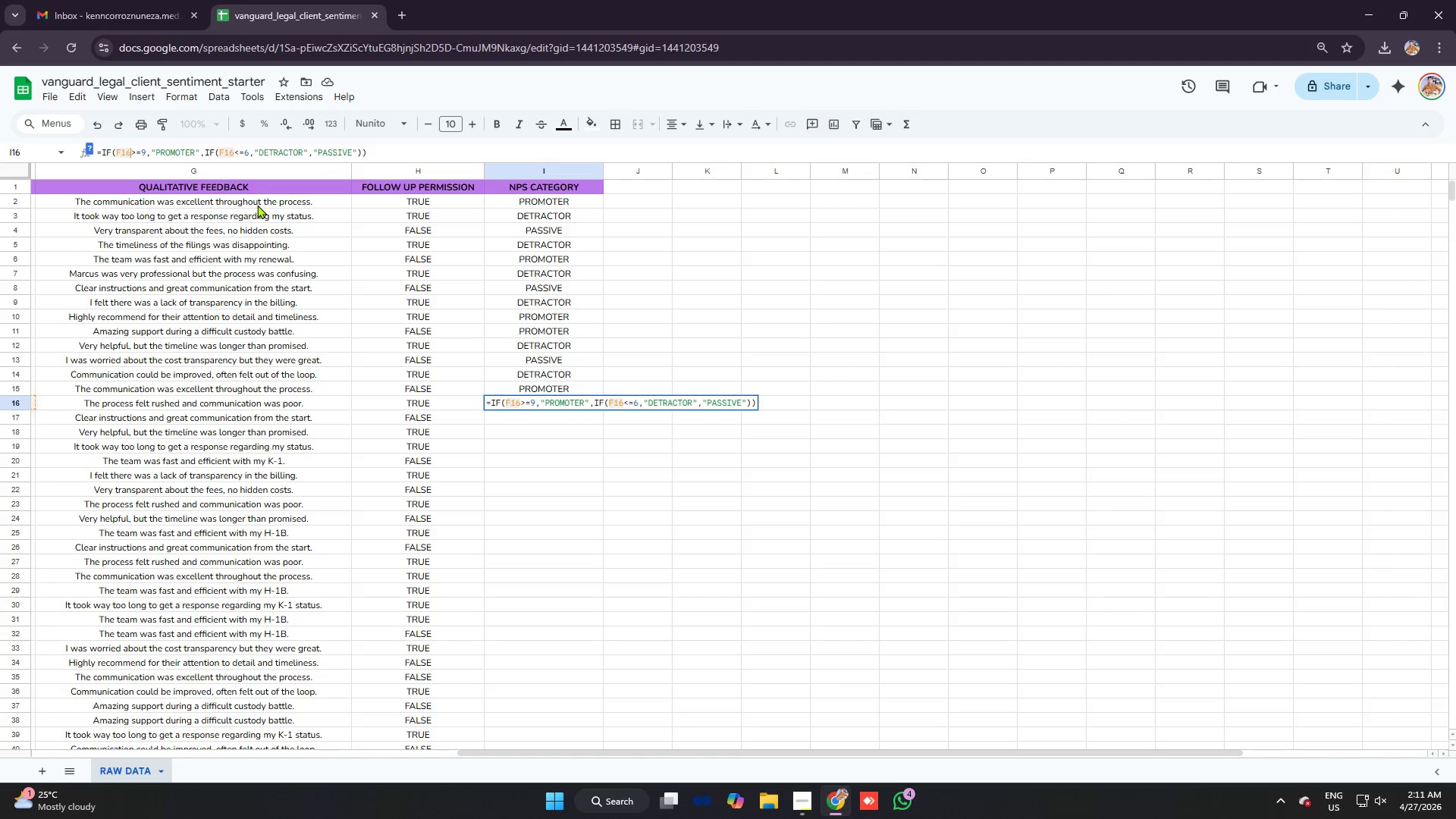 
key(Enter)
 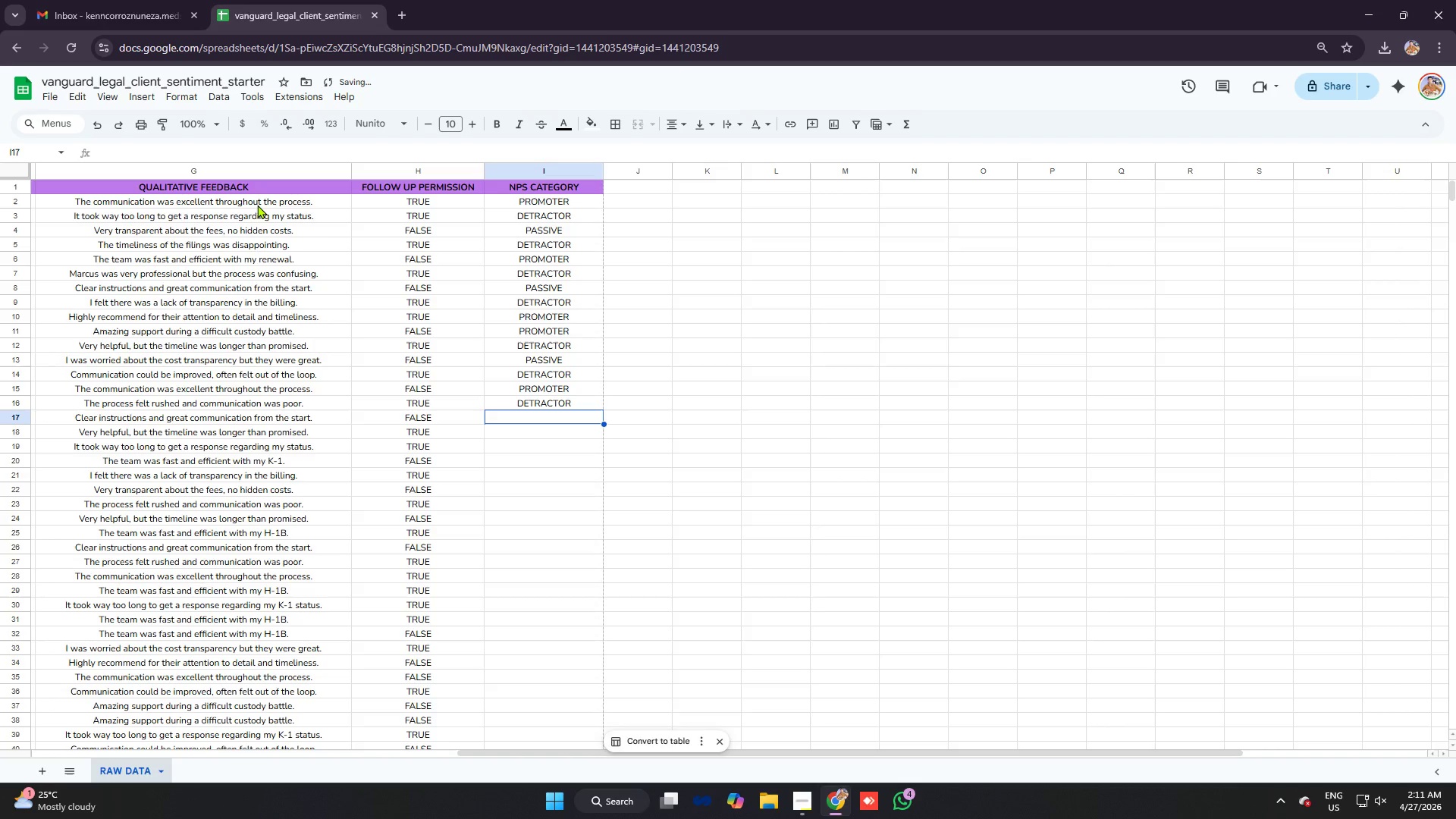 
key(Control+ControlLeft)
 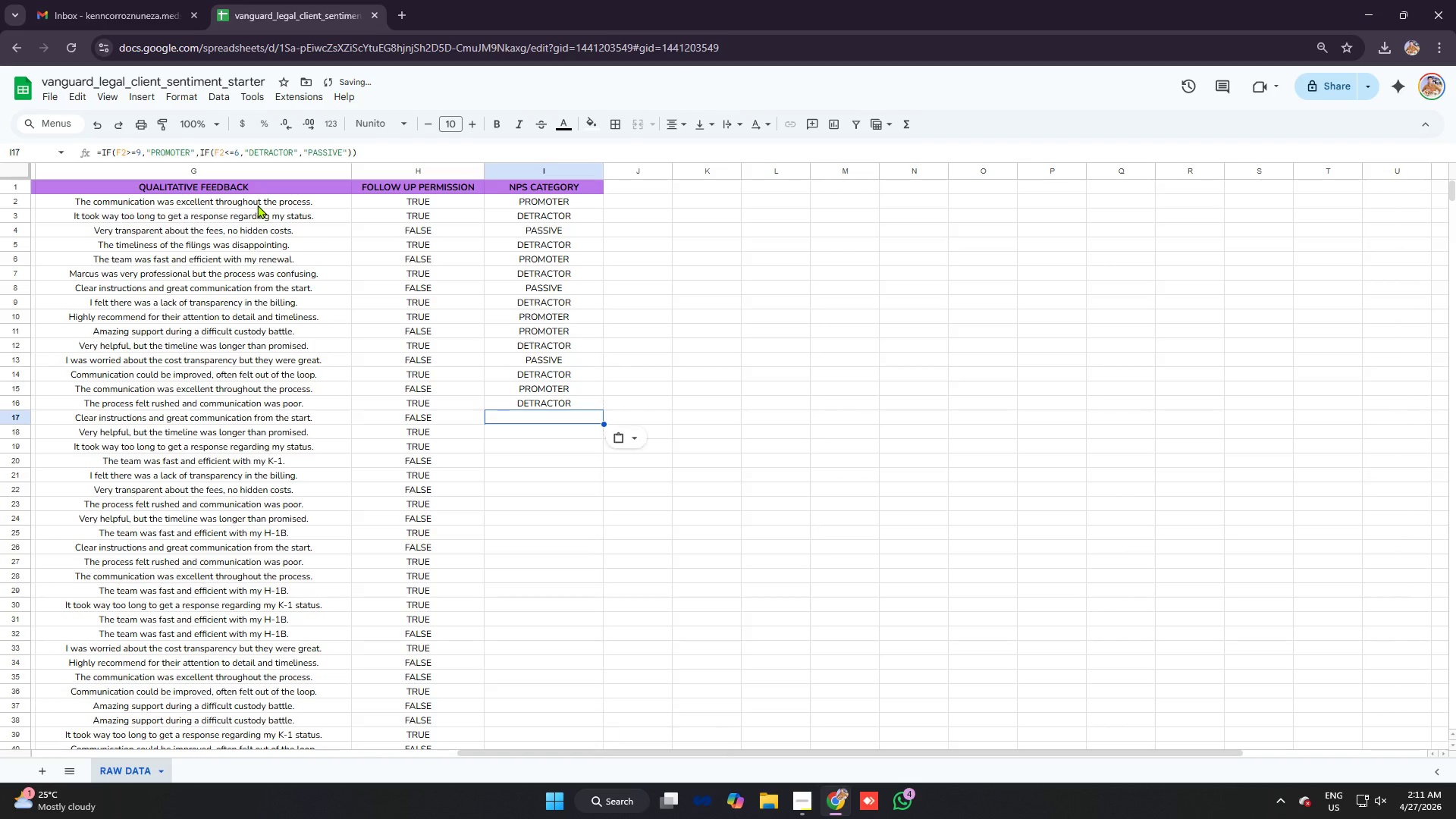 
key(Control+V)
 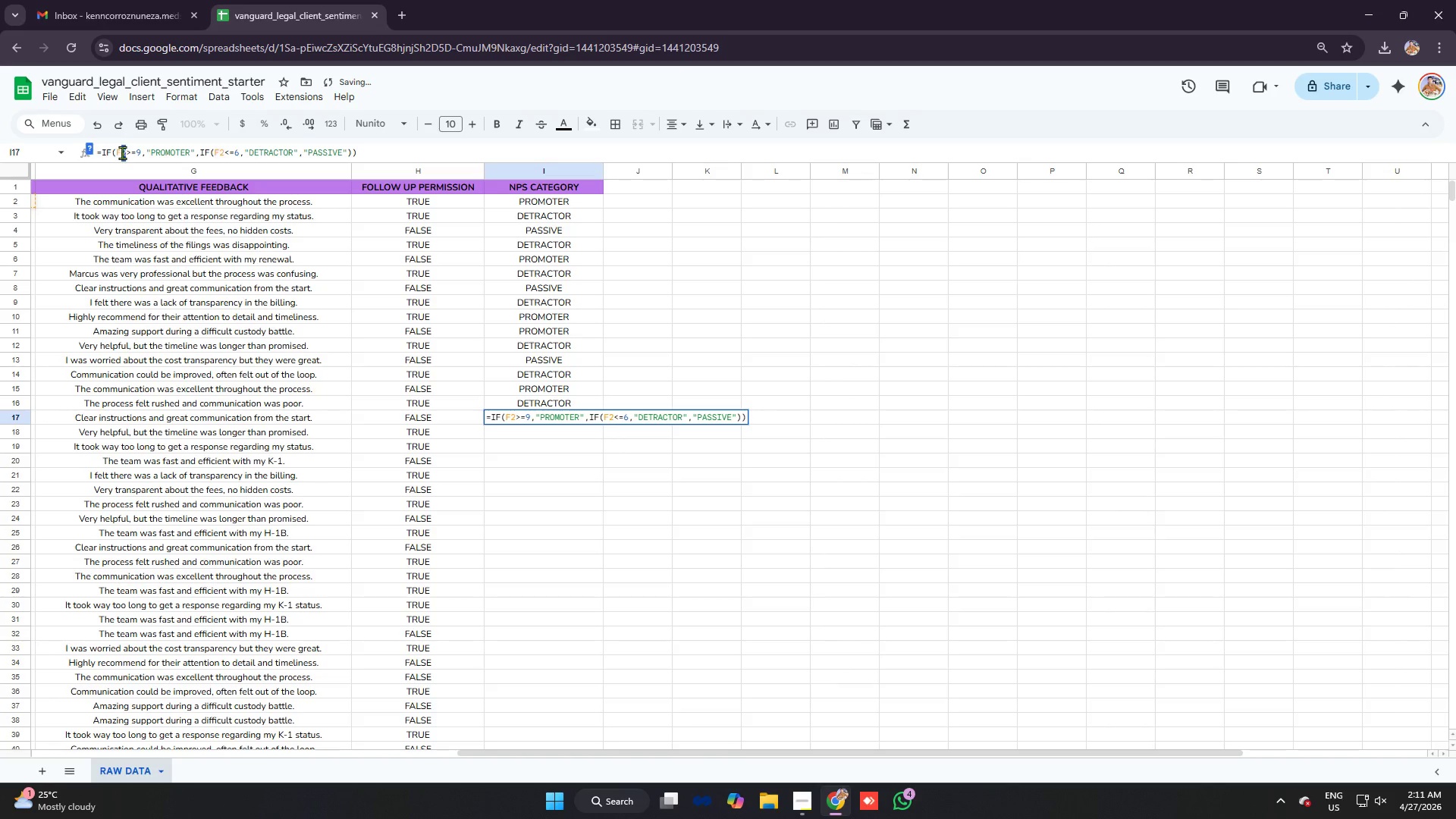 
type(17)
 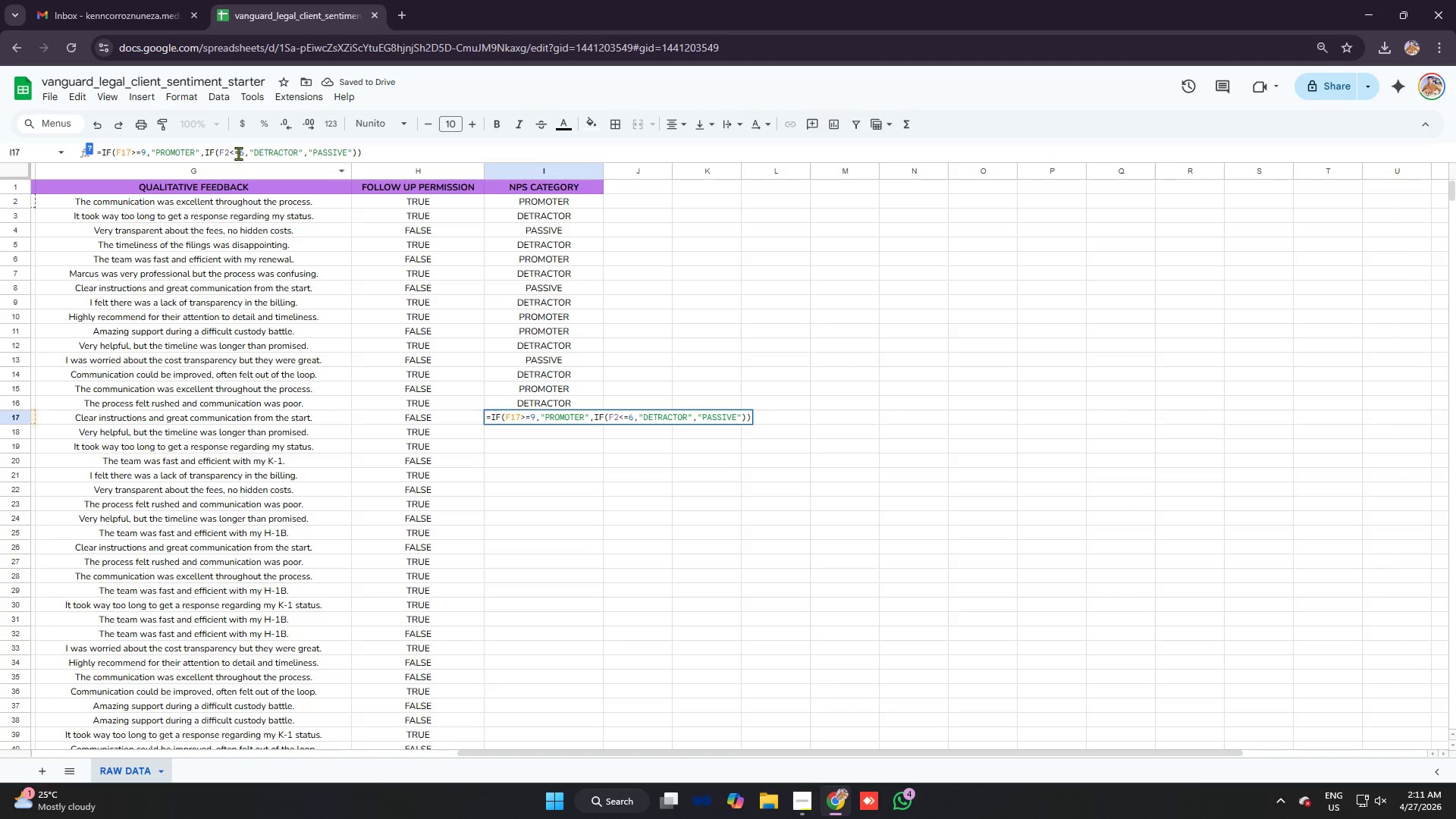 
left_click_drag(start_coordinate=[228, 151], to_coordinate=[224, 150])
 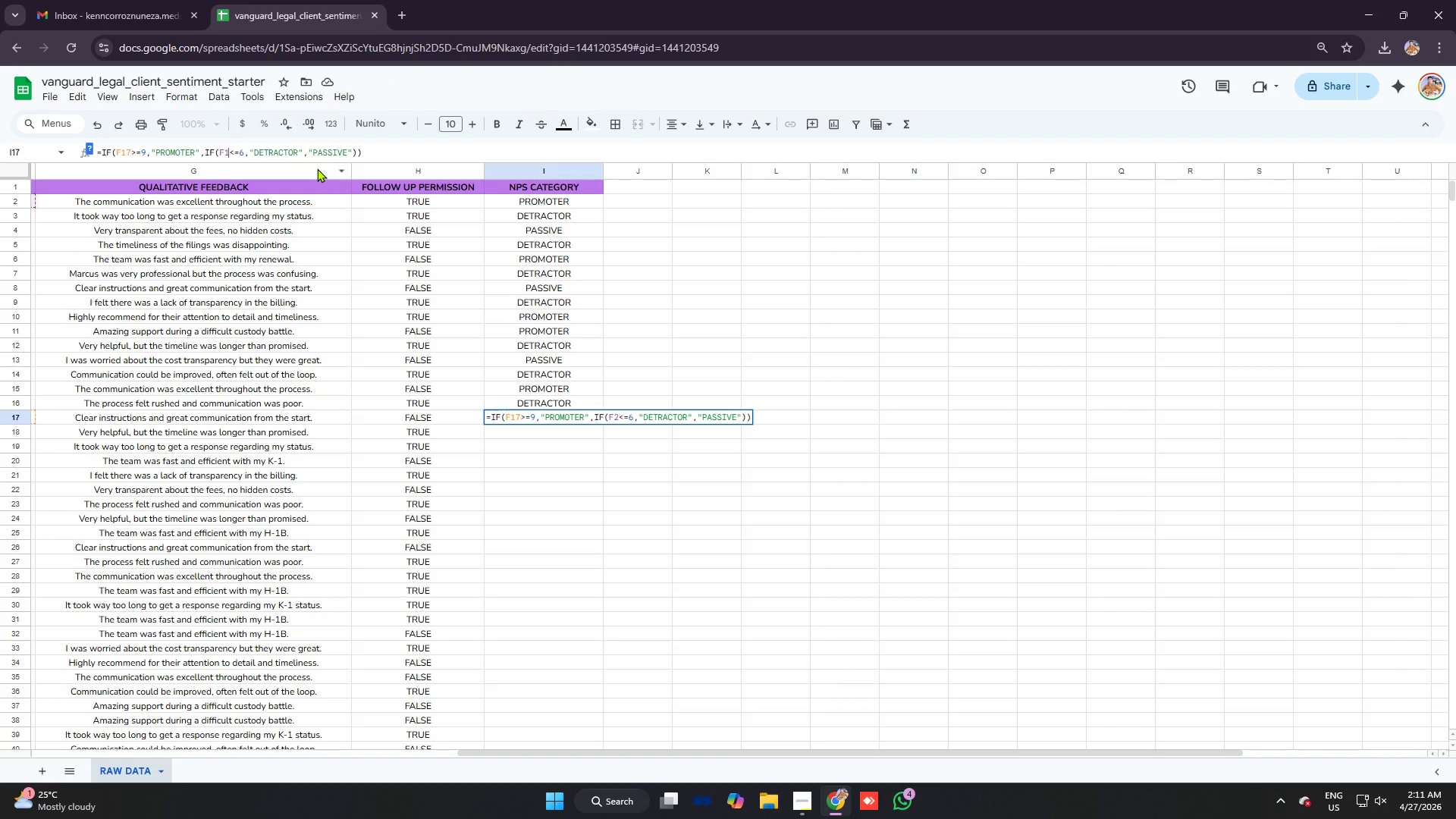 
type(17)
 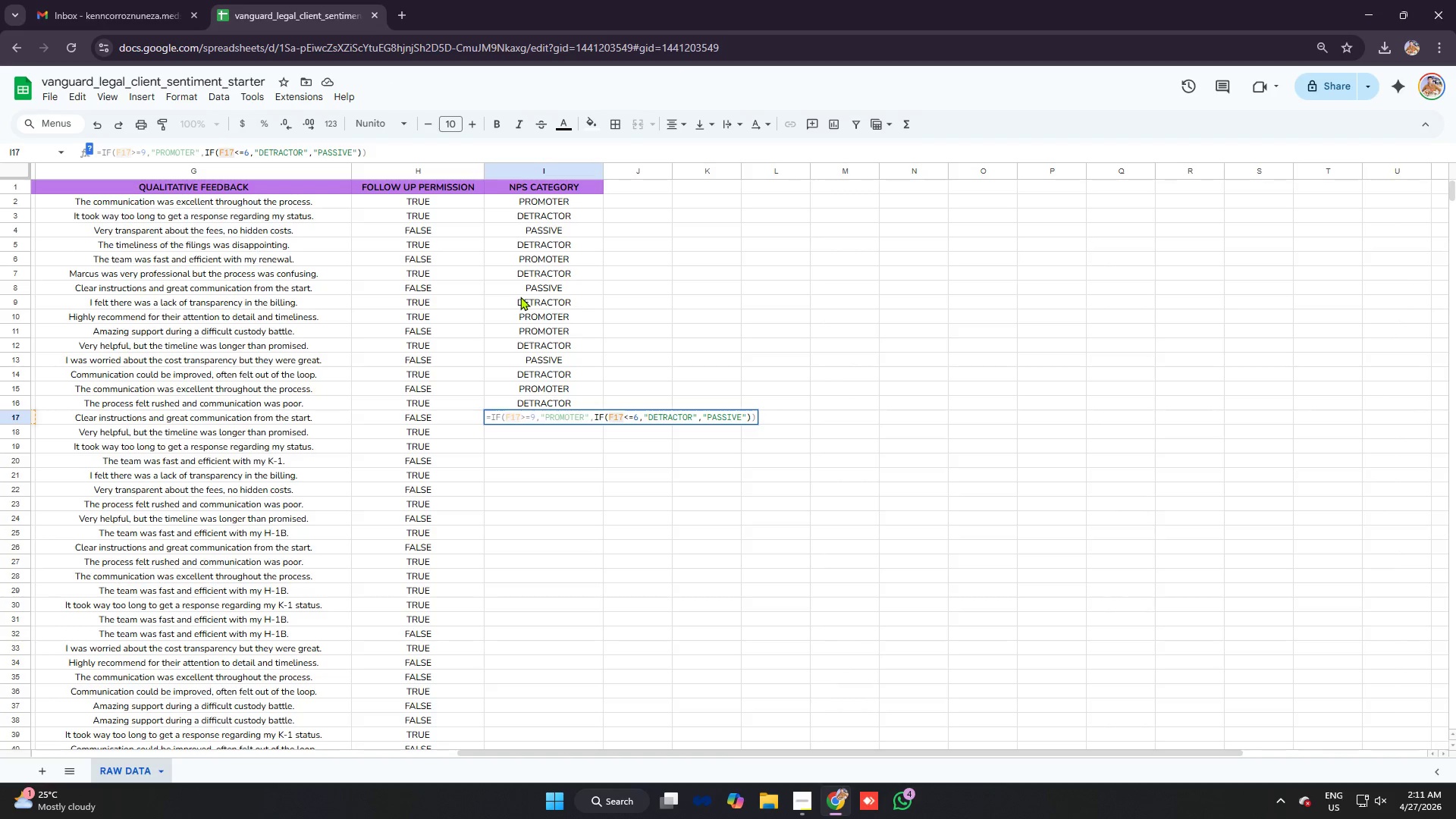 
key(Enter)
 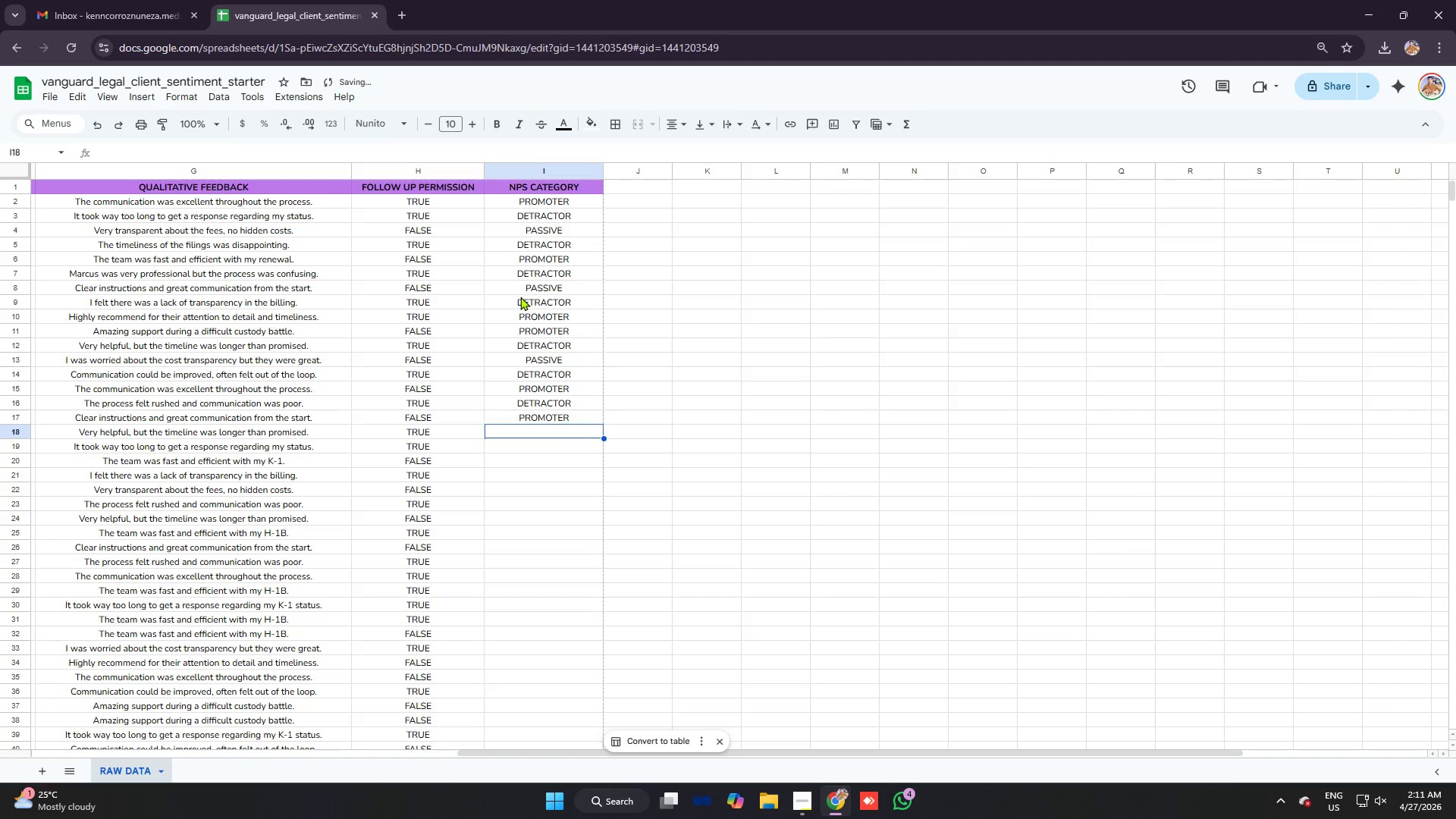 
key(Control+V)
 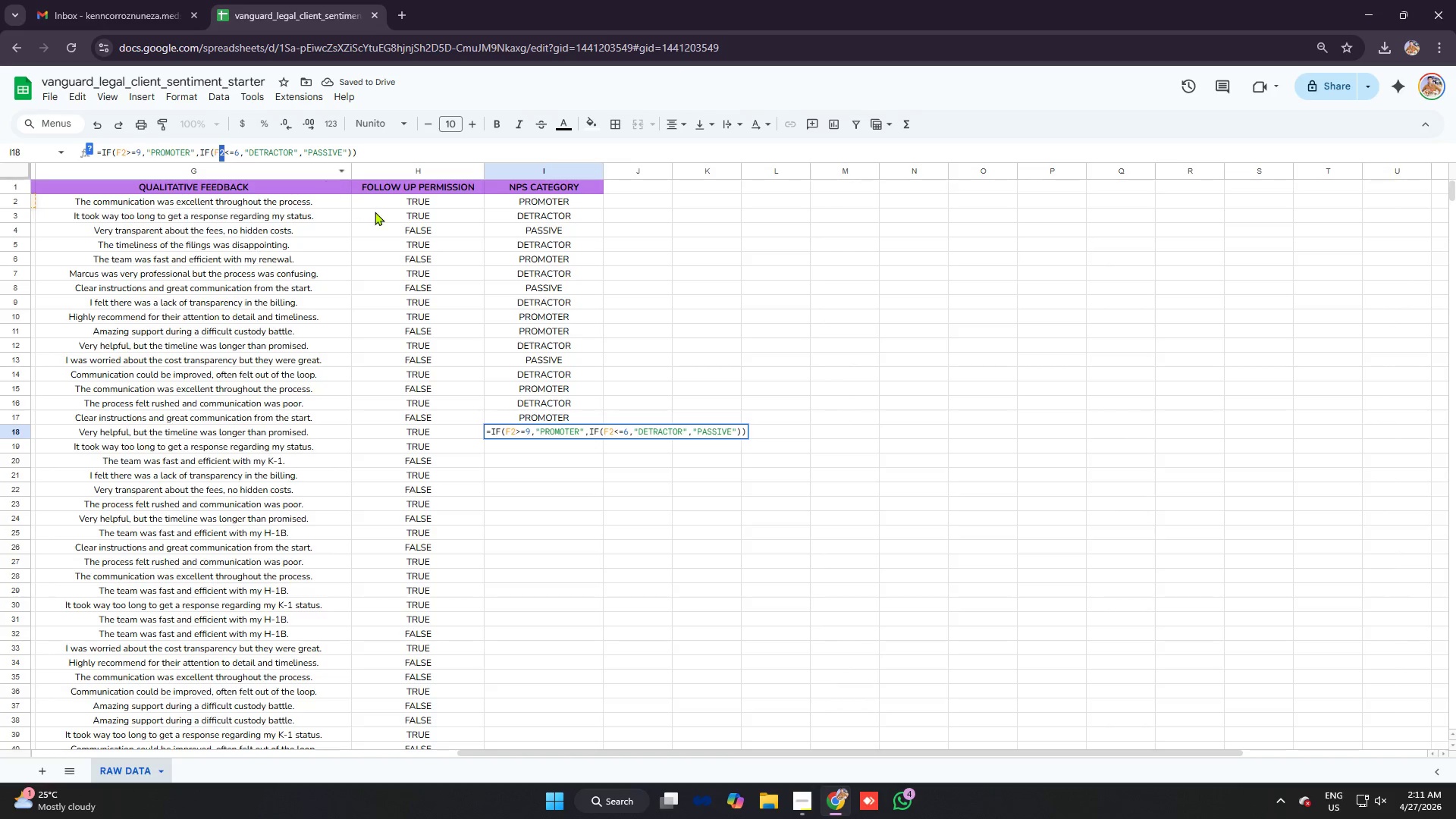 
type(17)
key(Backspace)
type(8)
 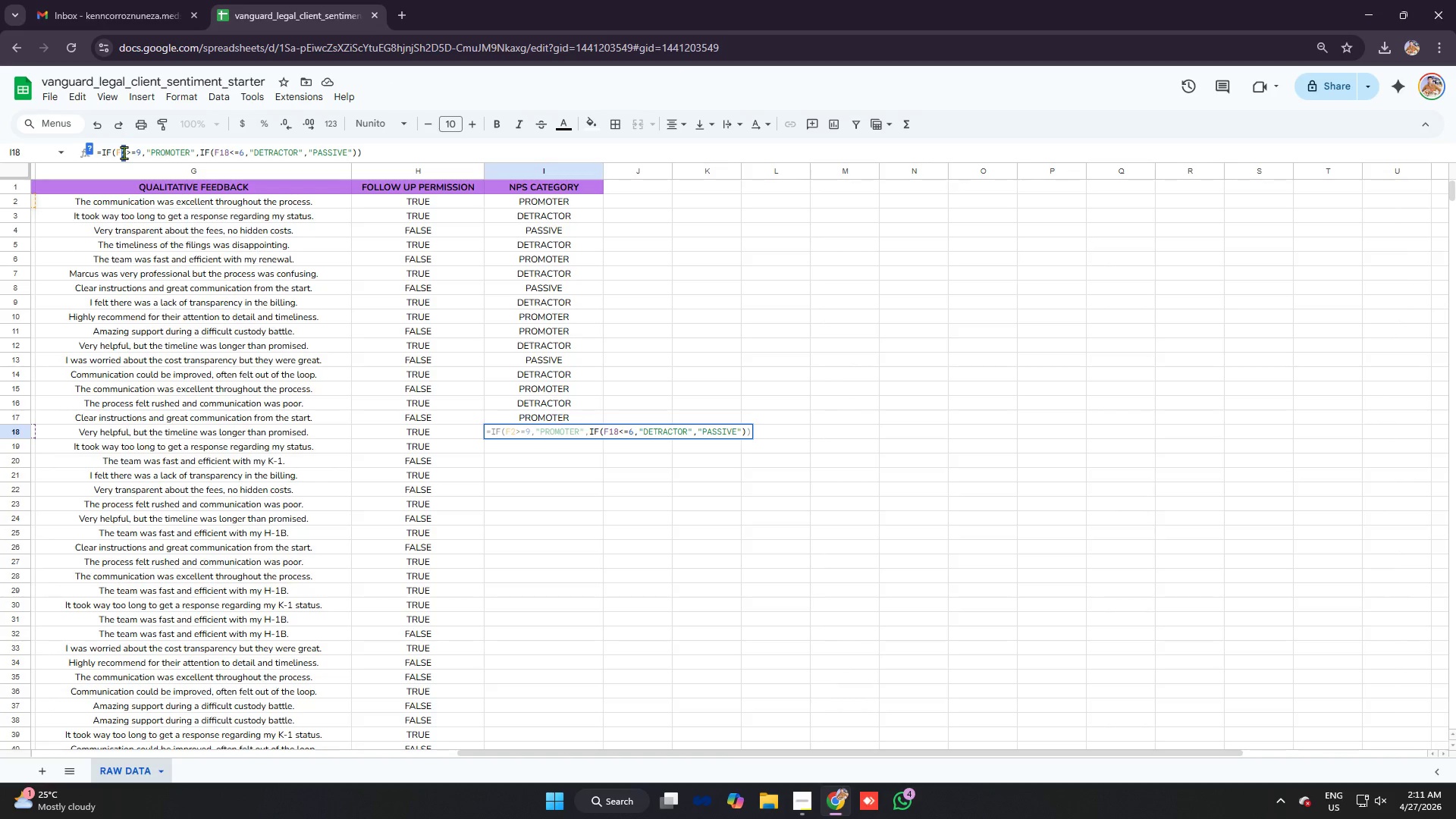 
type(18)
 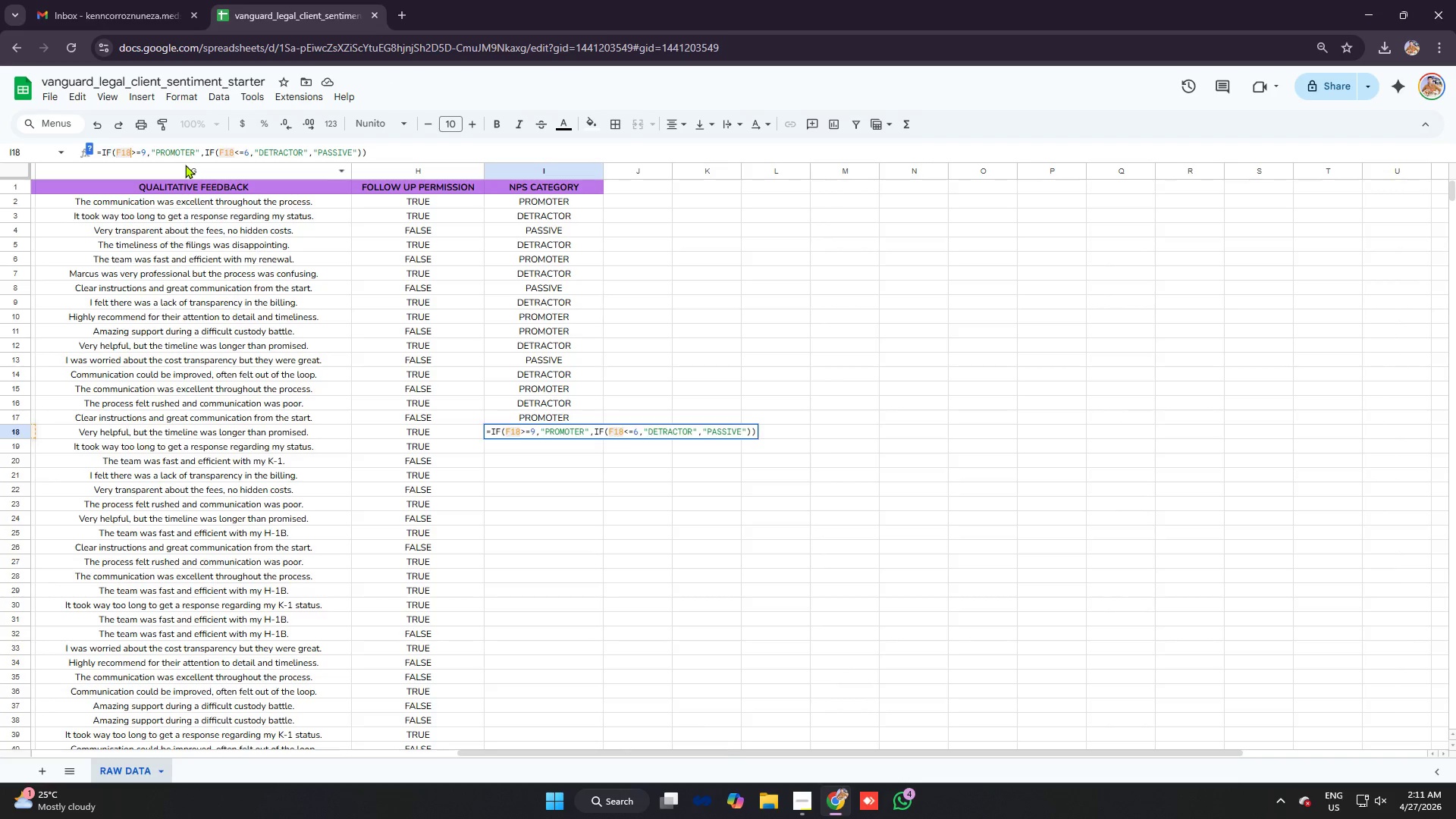 
key(Enter)
 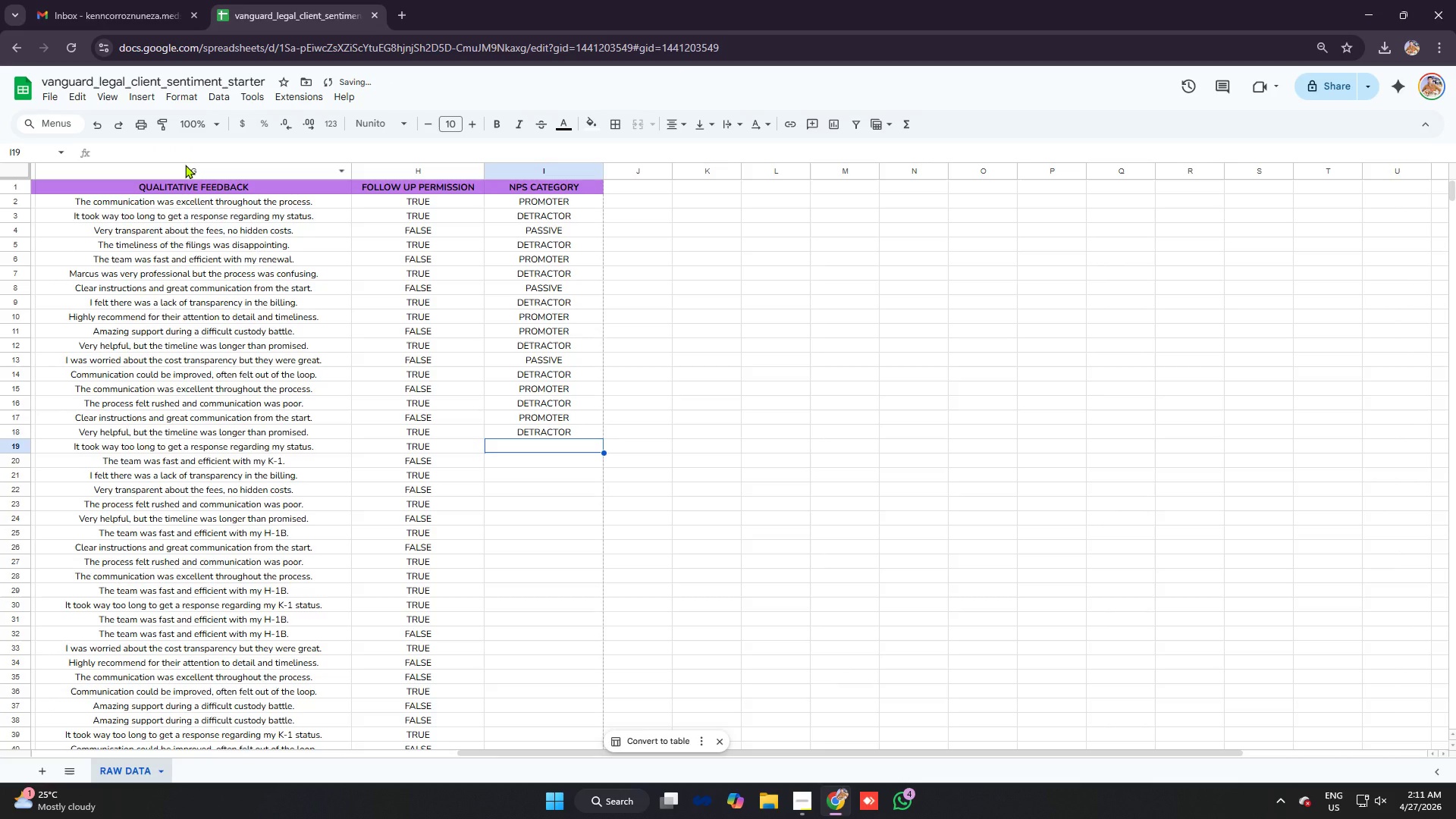 
key(Control+ControlLeft)
 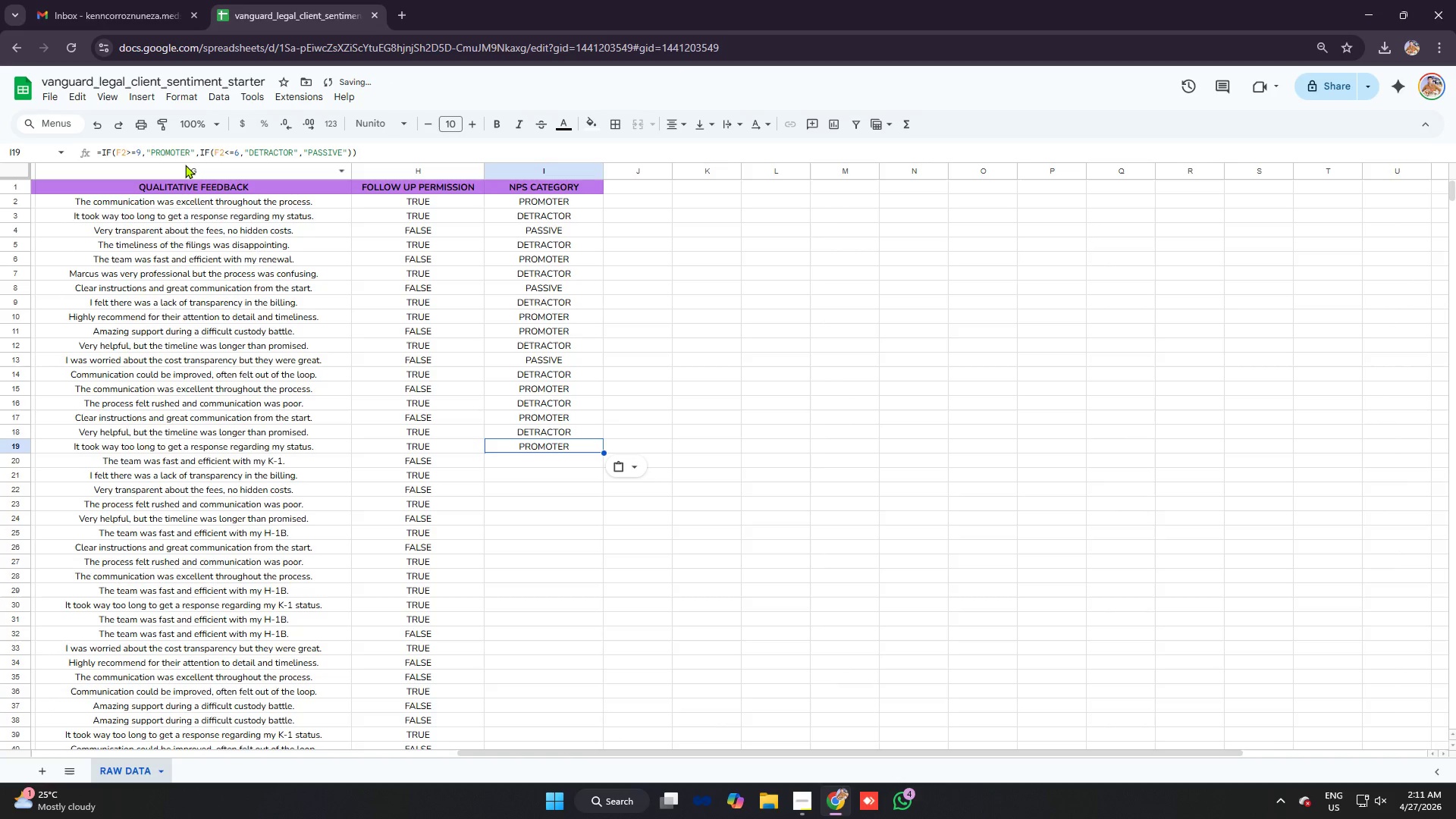 
key(Control+V)
 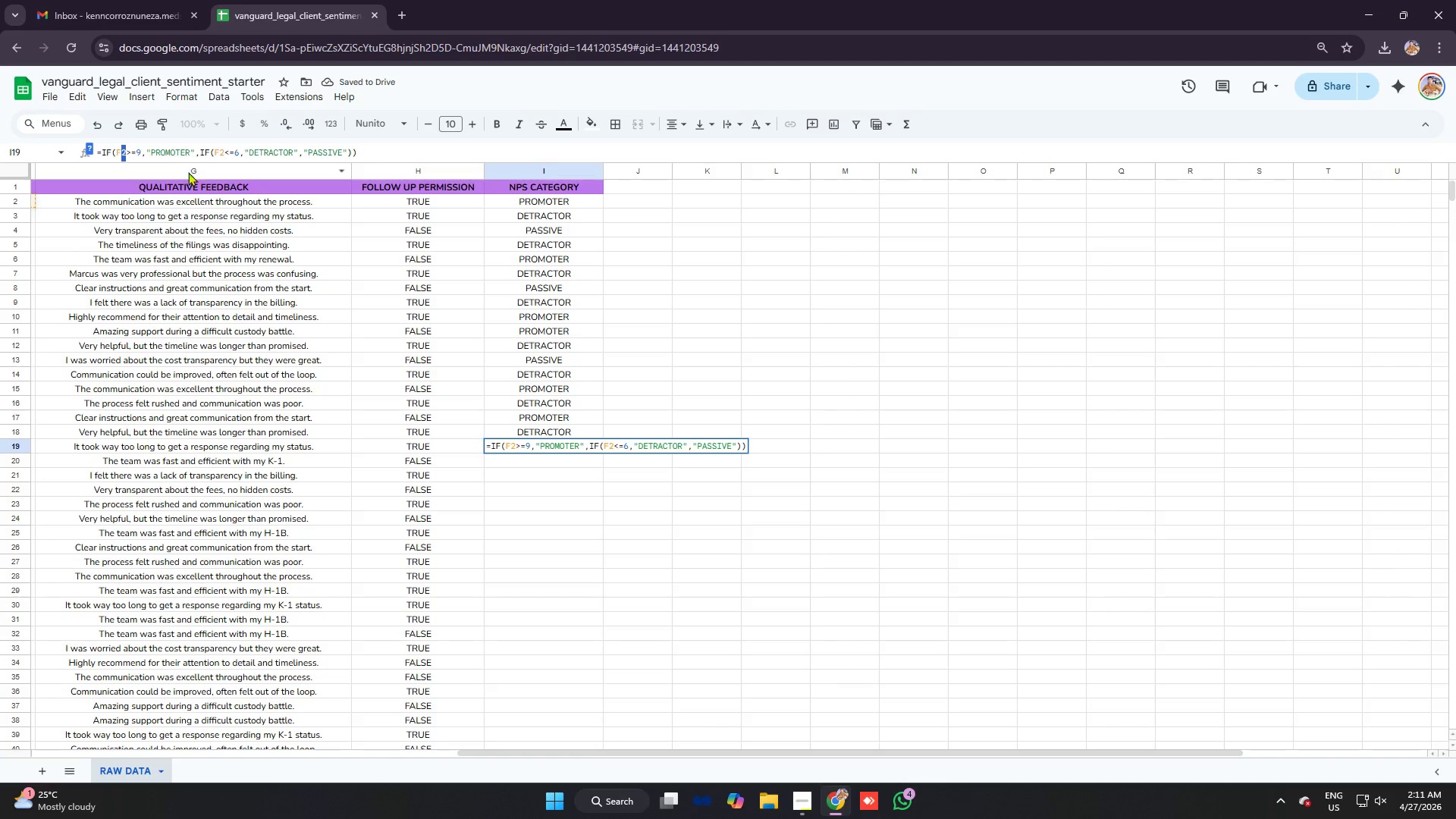 
type(19)
 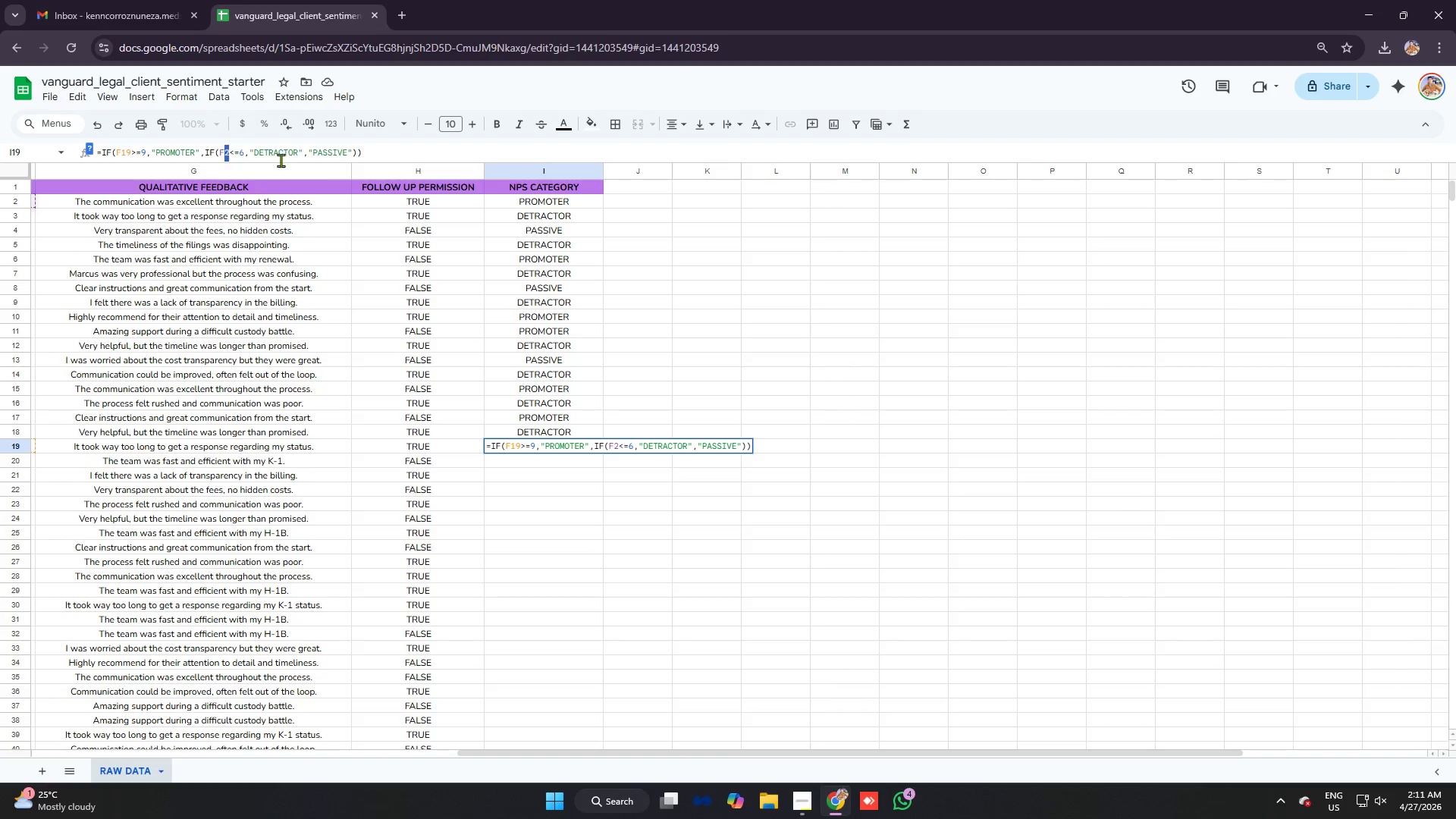 
type(19)
 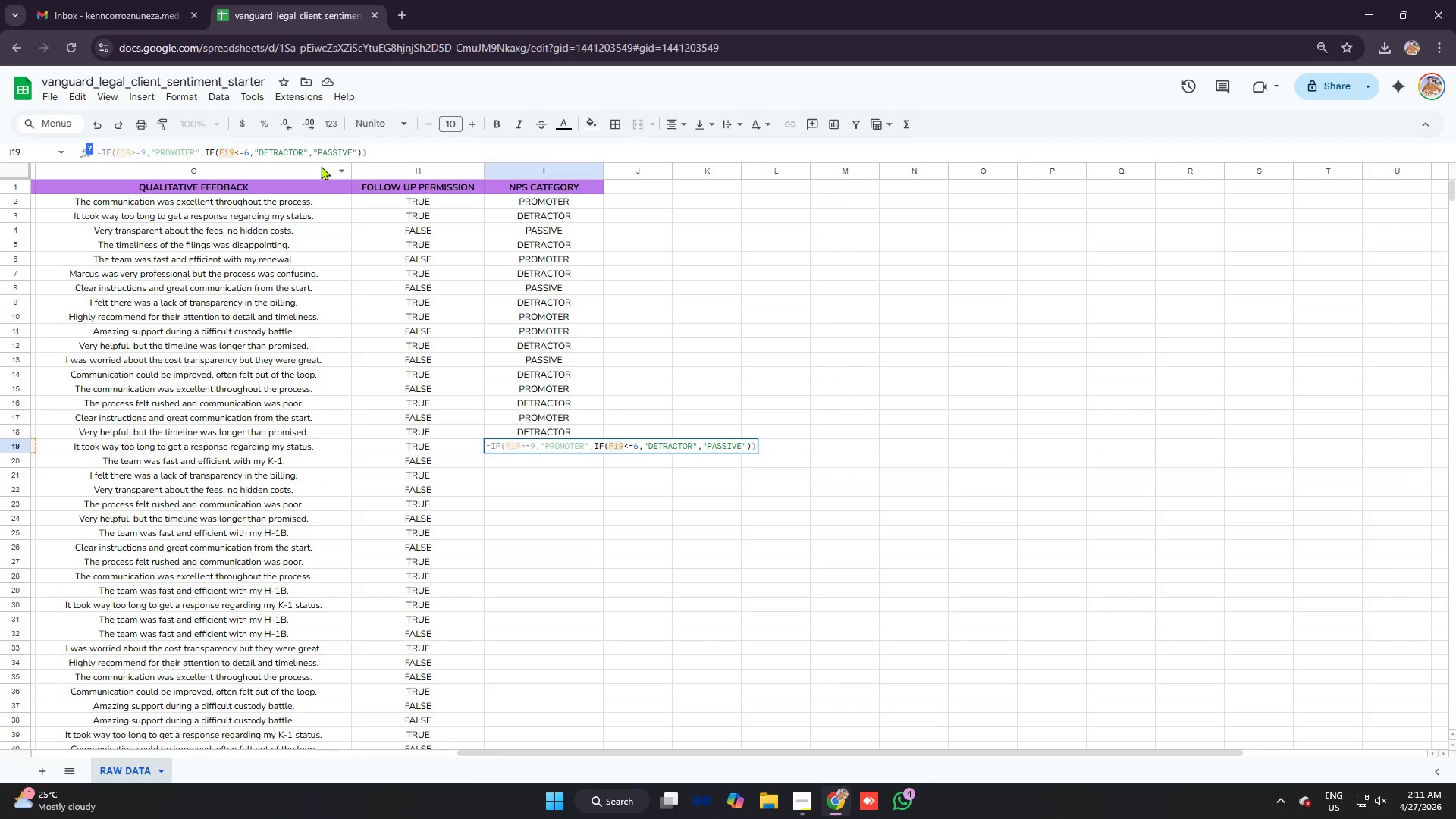 
key(Enter)
 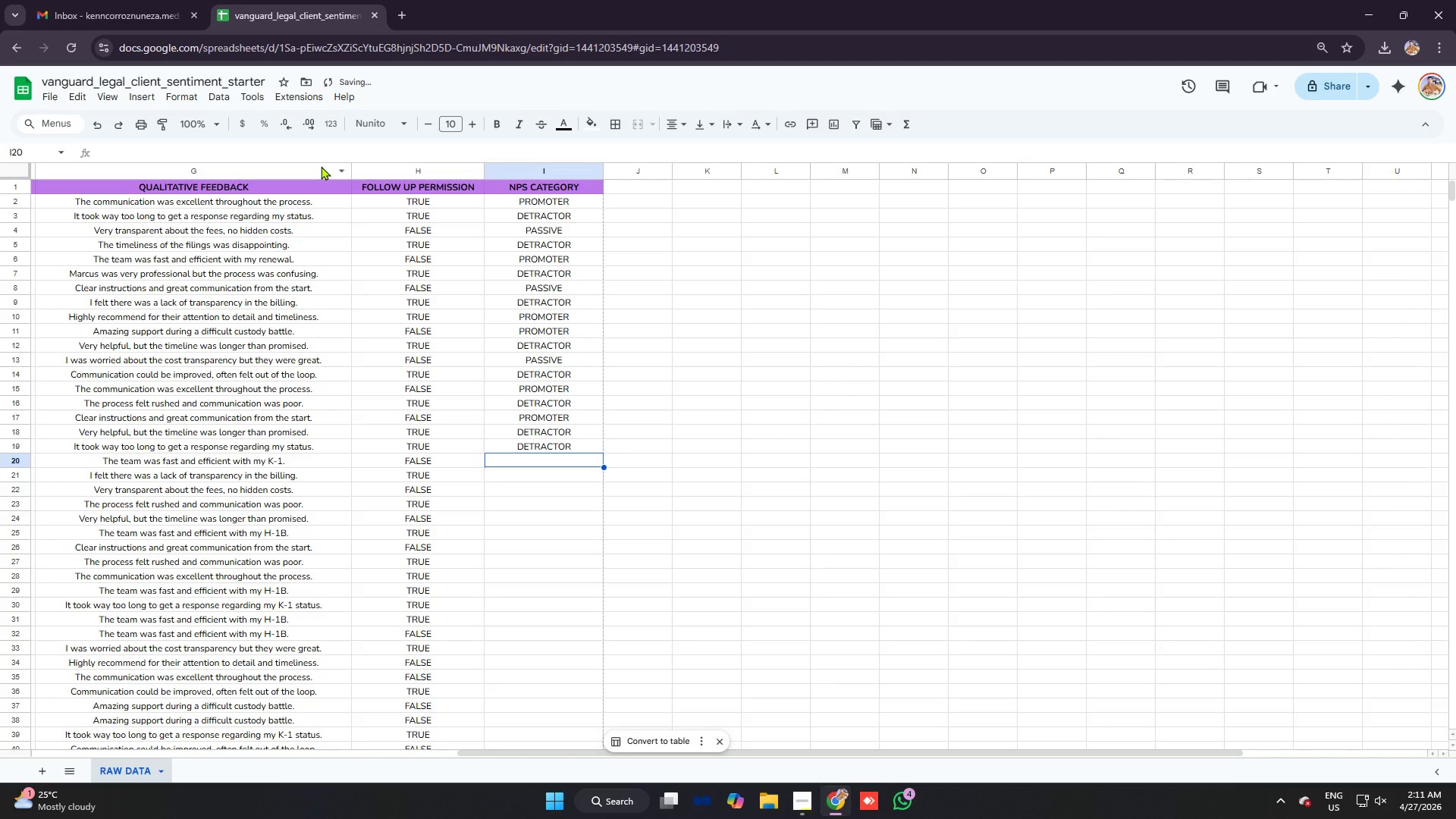 
key(Control+V)
 